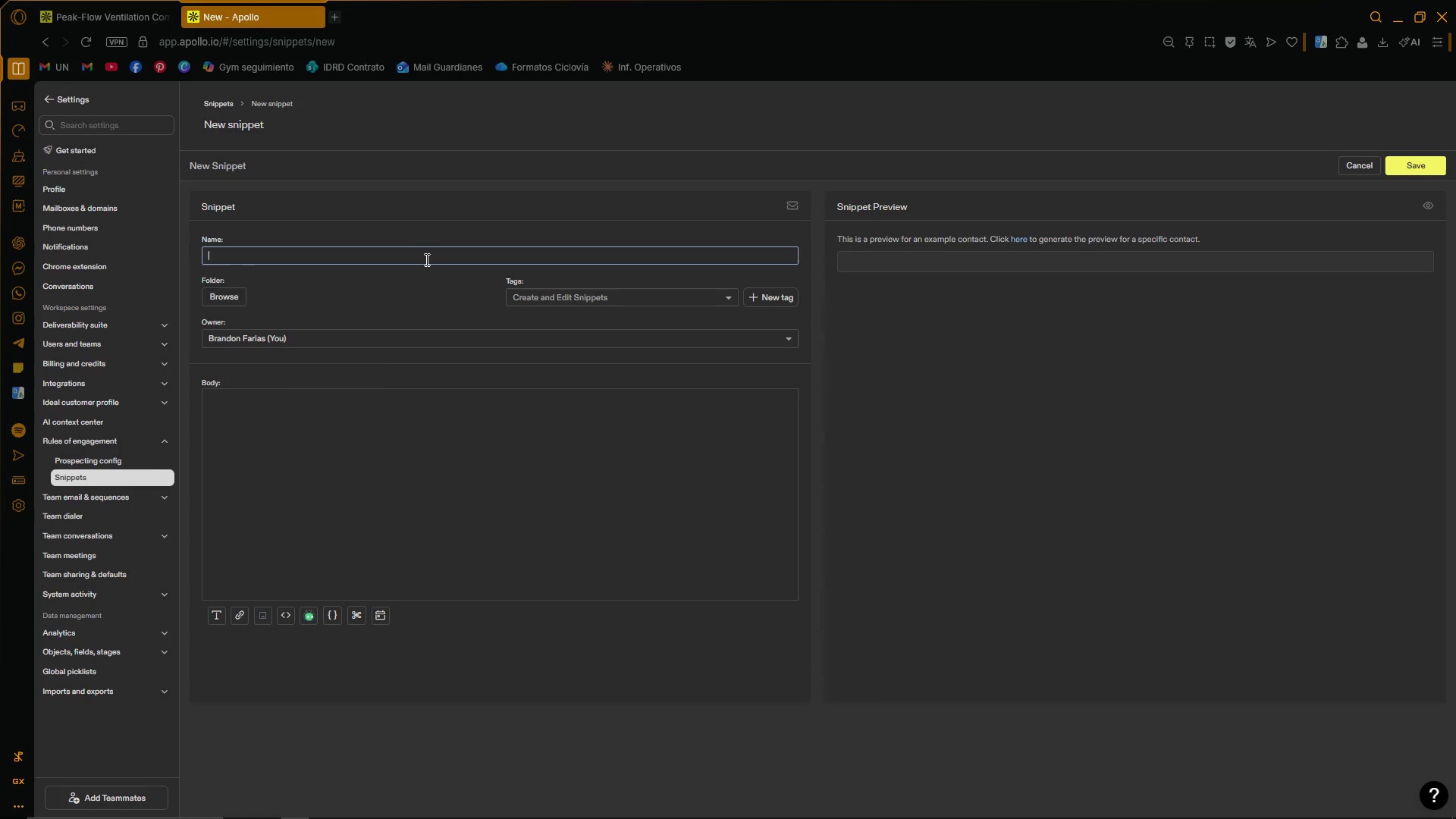 
type(asd)
 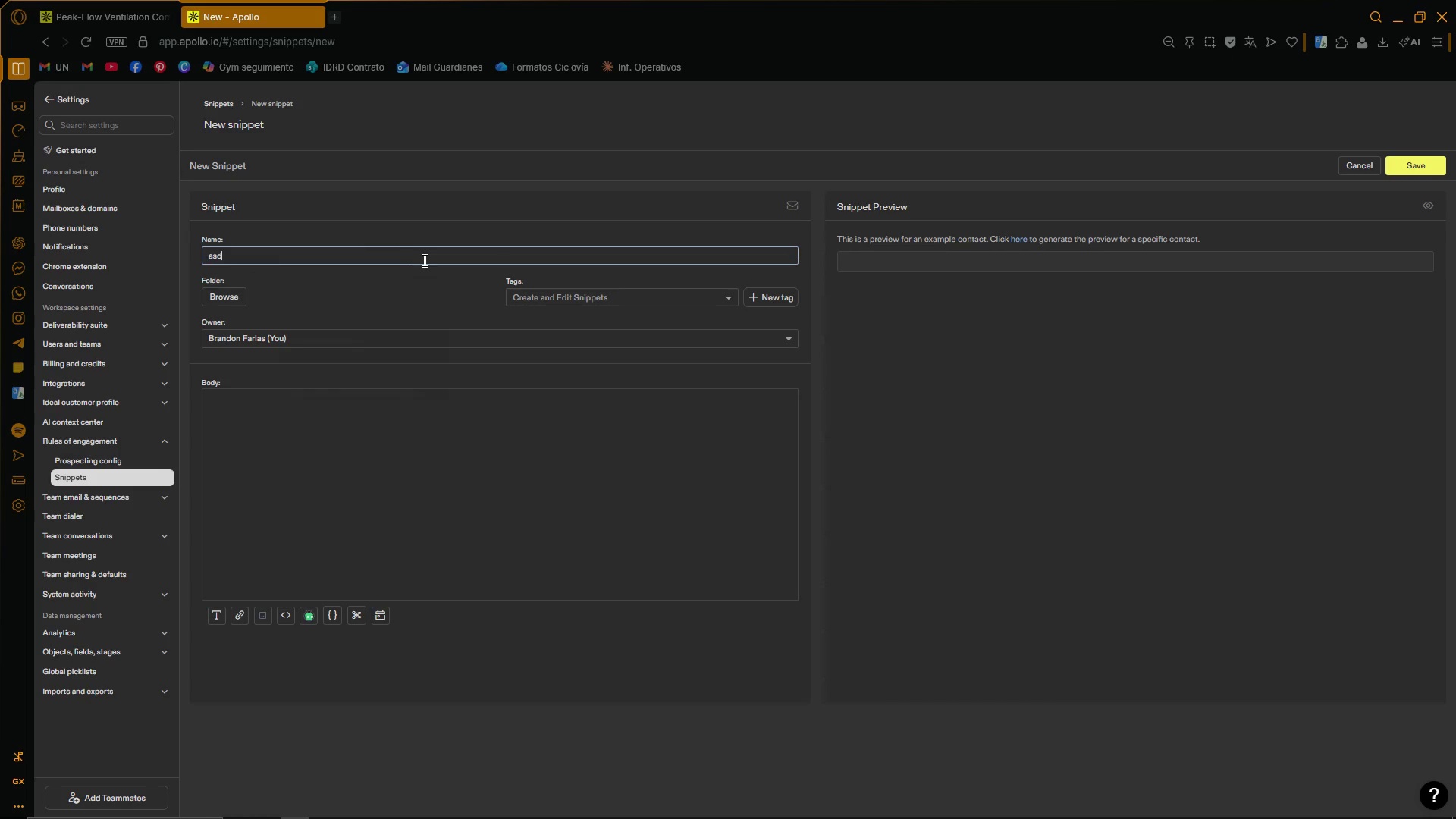 
left_click([423, 259])
 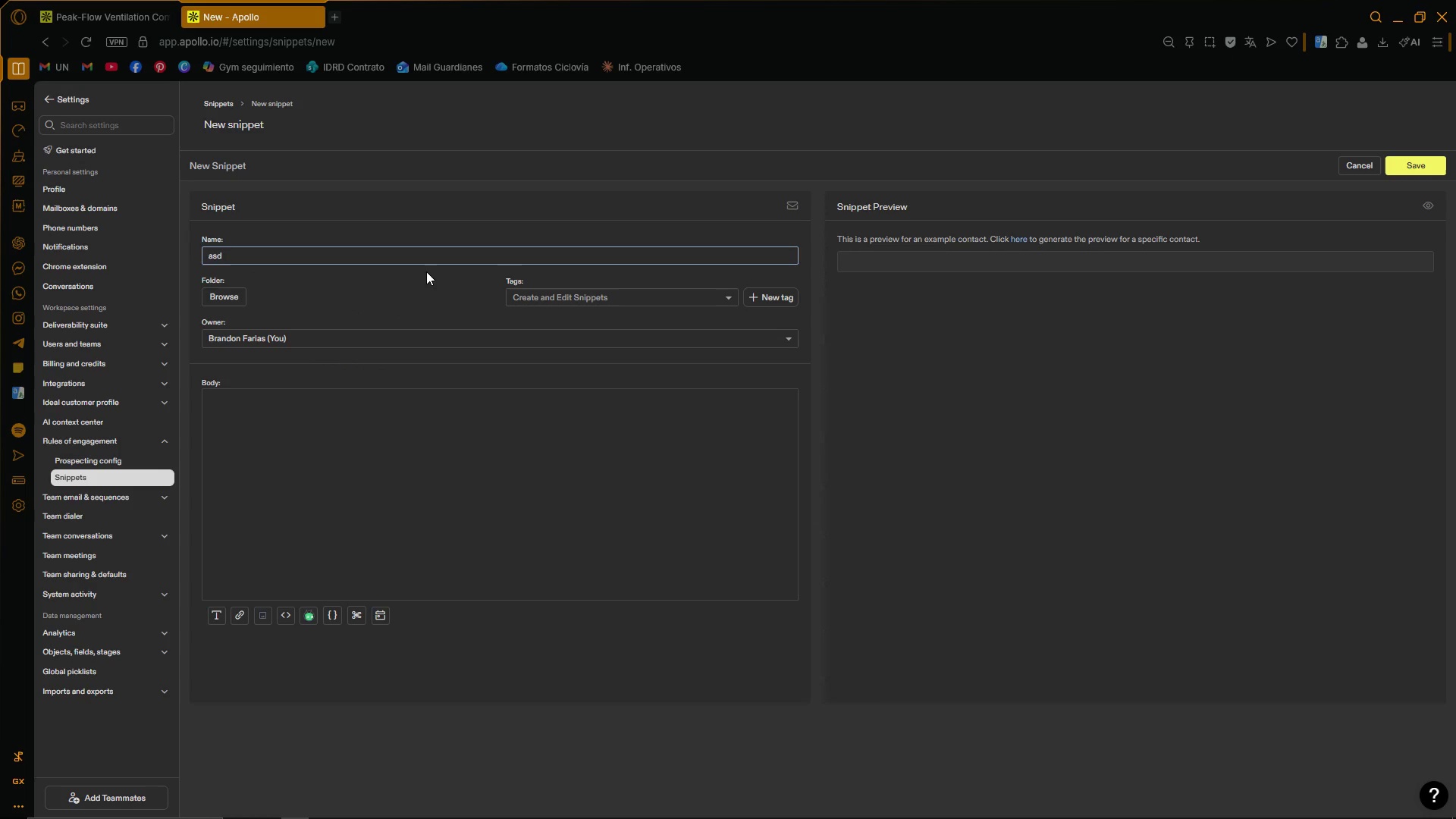 
key(Backspace)
 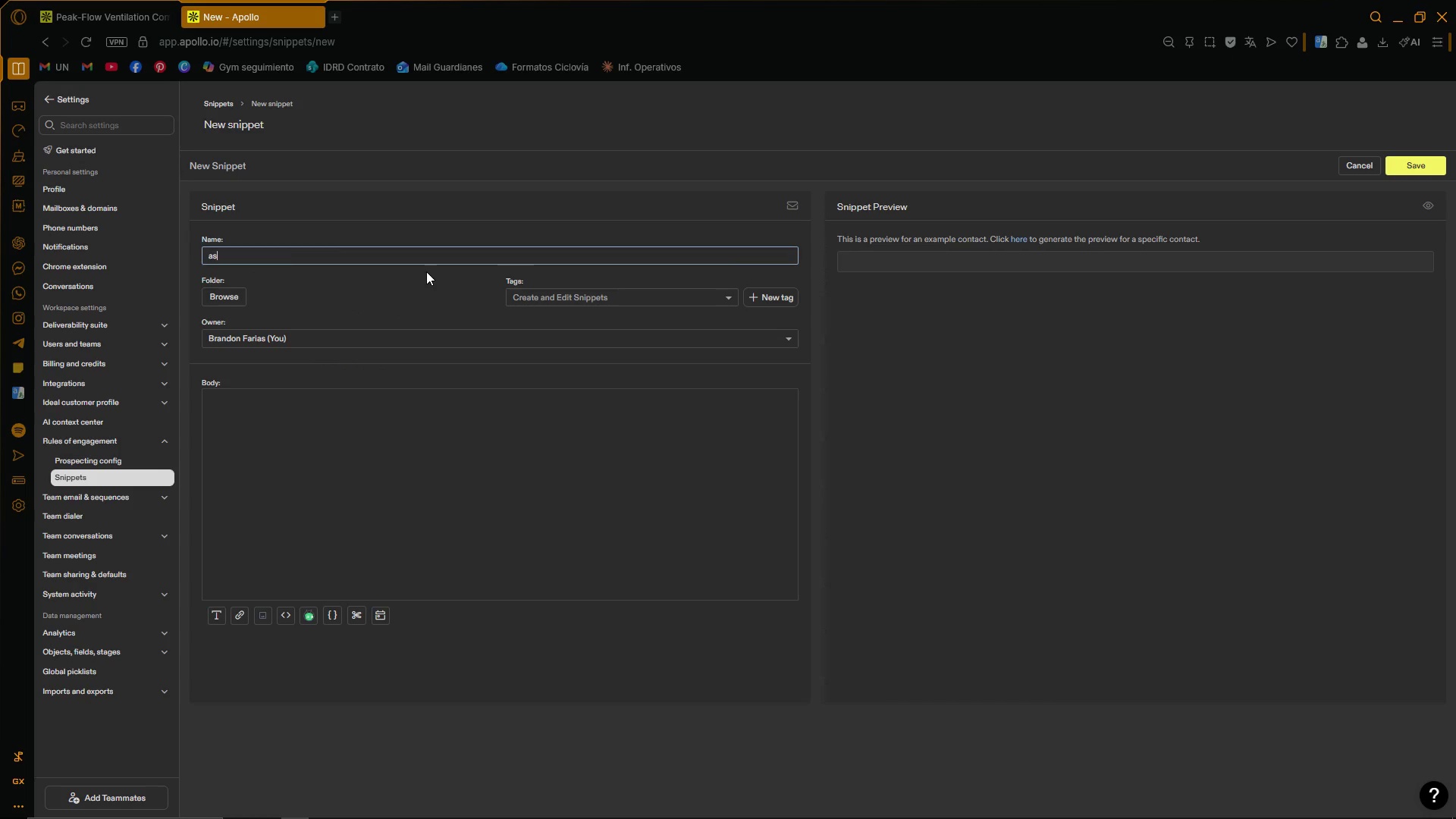 
key(Backspace)
 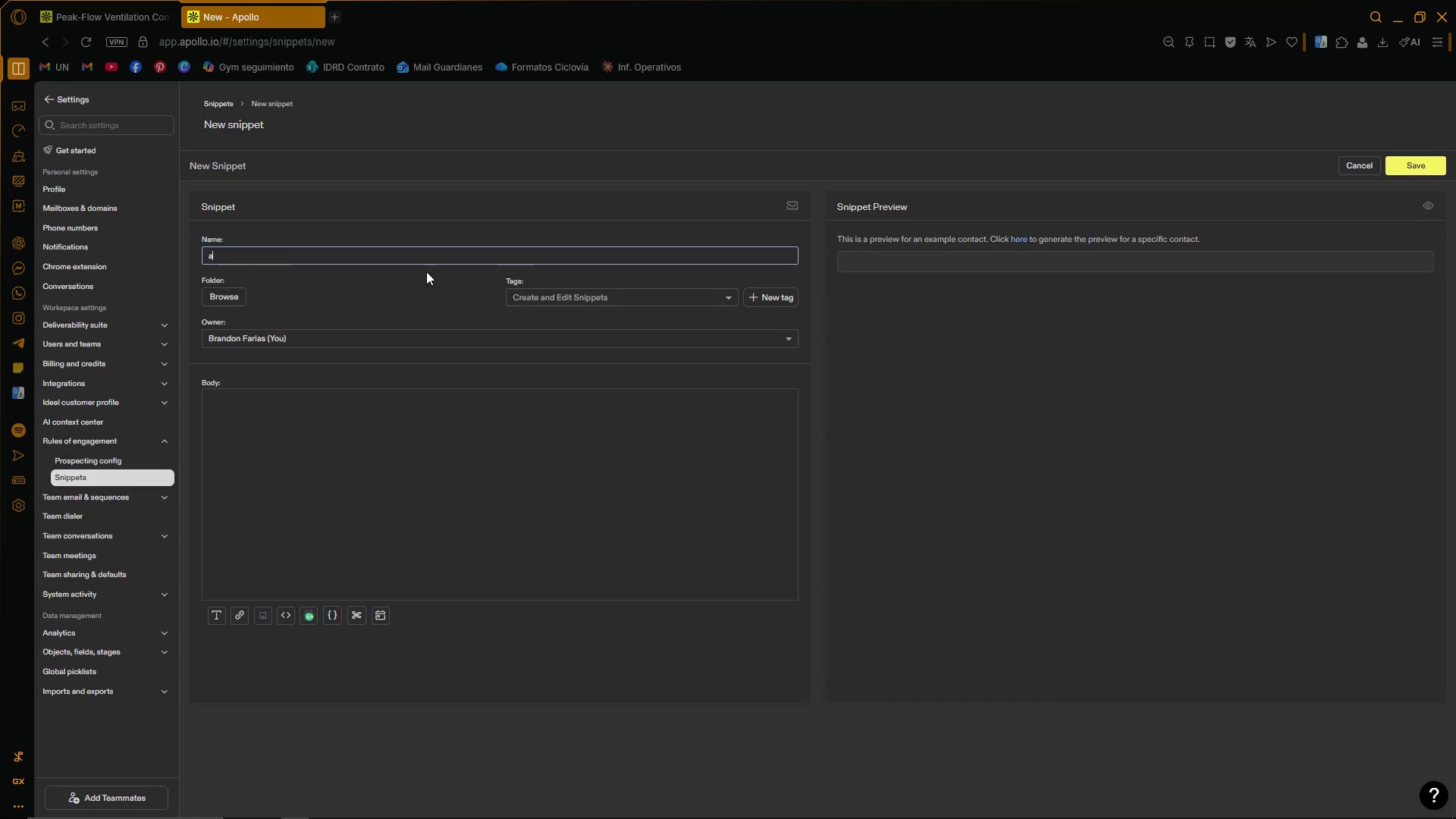 
key(Backspace)
 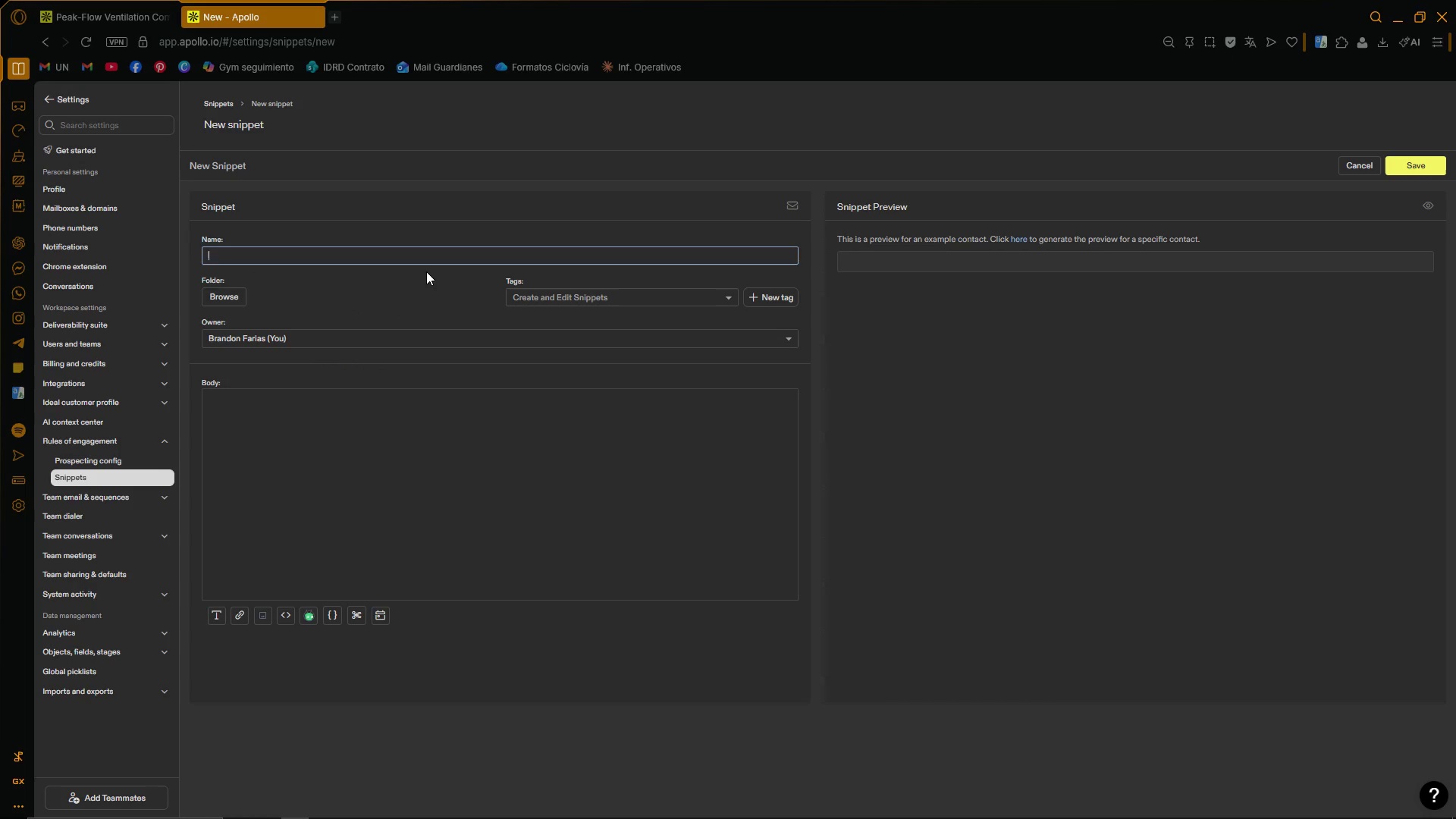 
key(Backspace)
 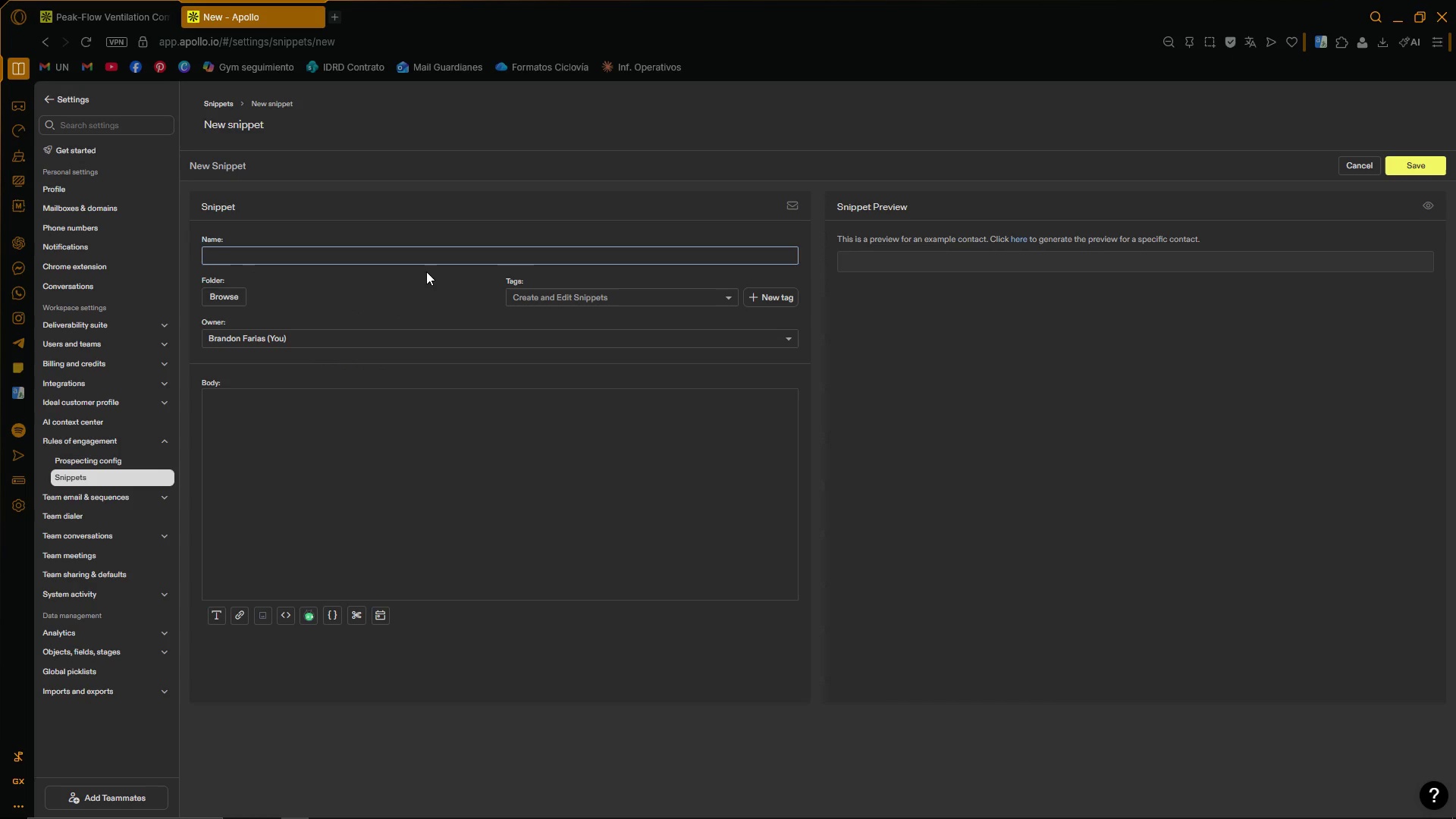 
wait(8.36)
 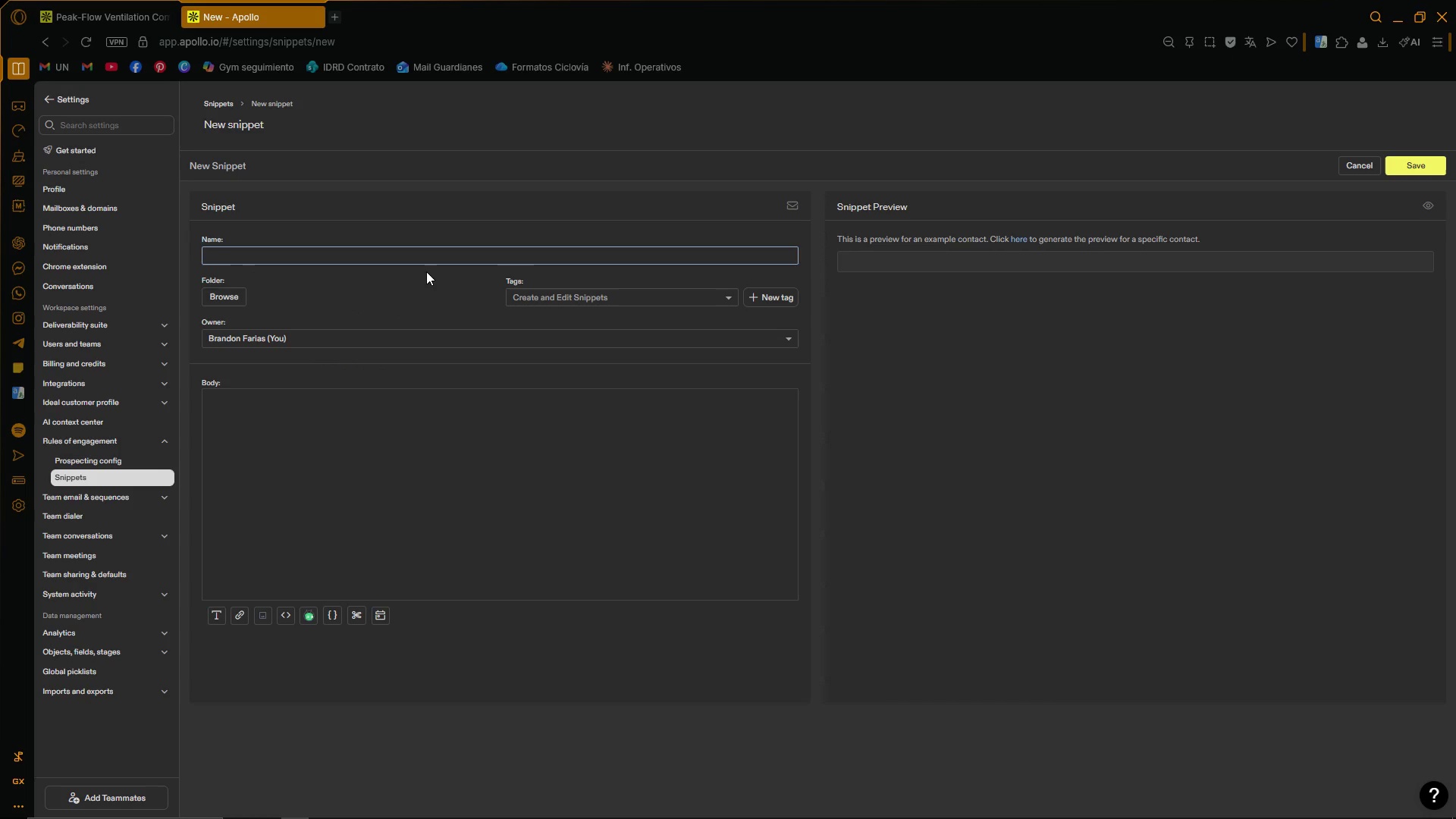 
type(HVAC Com`)
key(Backspace)
type(pliance Guide)
 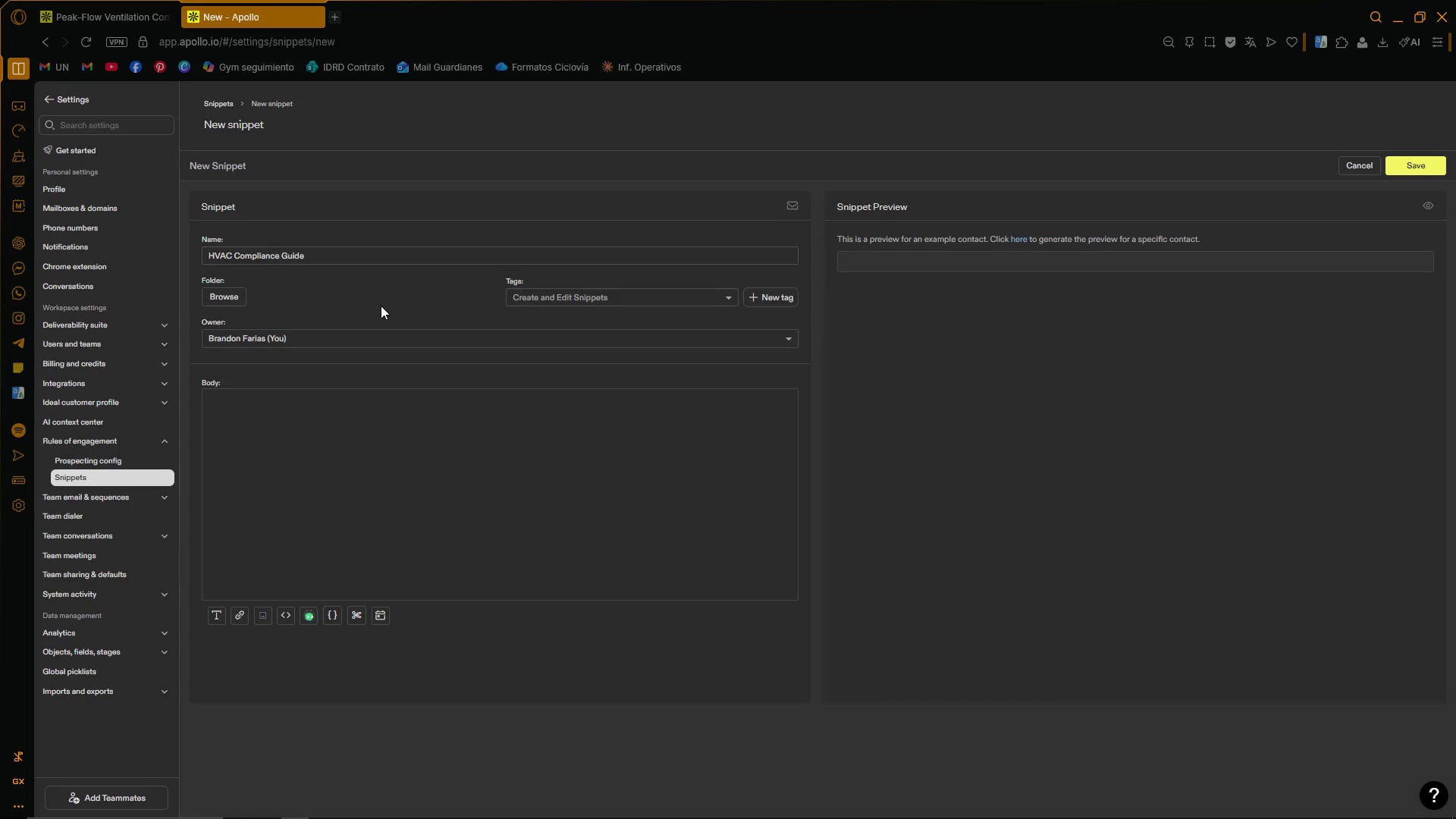 
left_click([332, 460])
 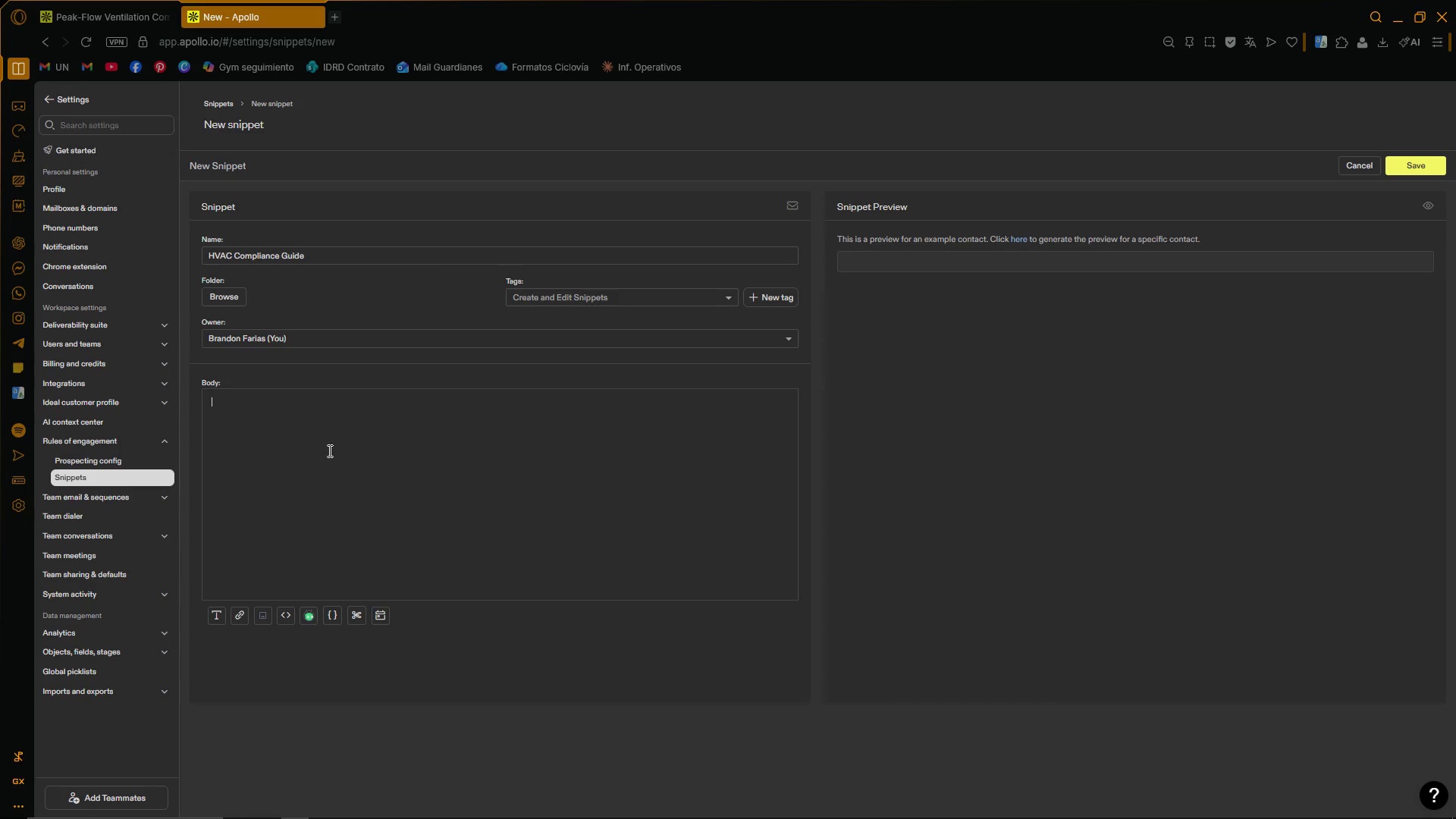 
type(https>&&your-blog-link.com&2024-verifica)
key(Backspace)
key(Backspace)
key(Backspace)
key(Backspace)
key(Backspace)
key(Backspace)
type(ntilation-compliance.)
key(Backspace)
type(-guide)
 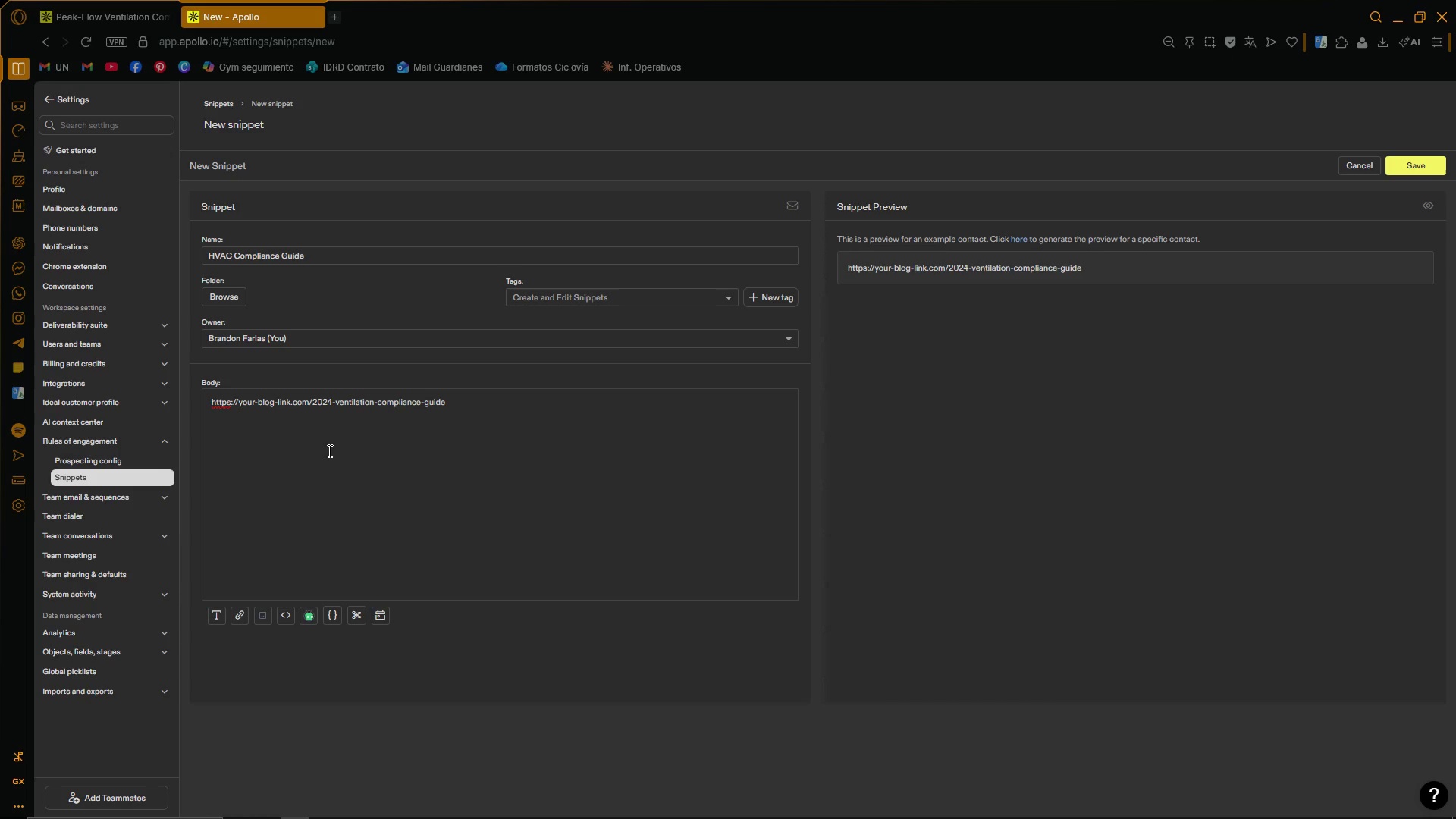 
left_click([584, 431])
 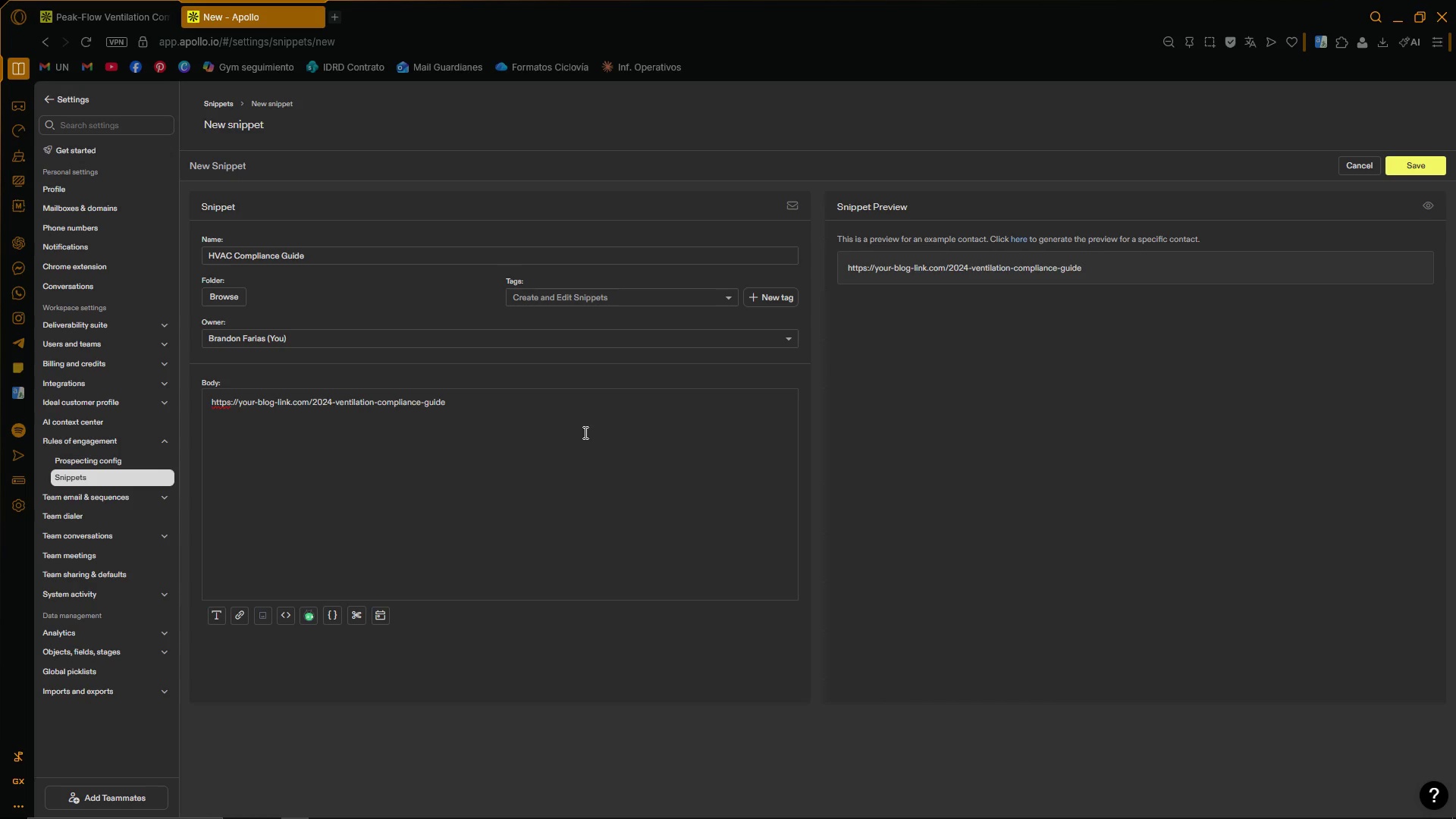 
wait(23.73)
 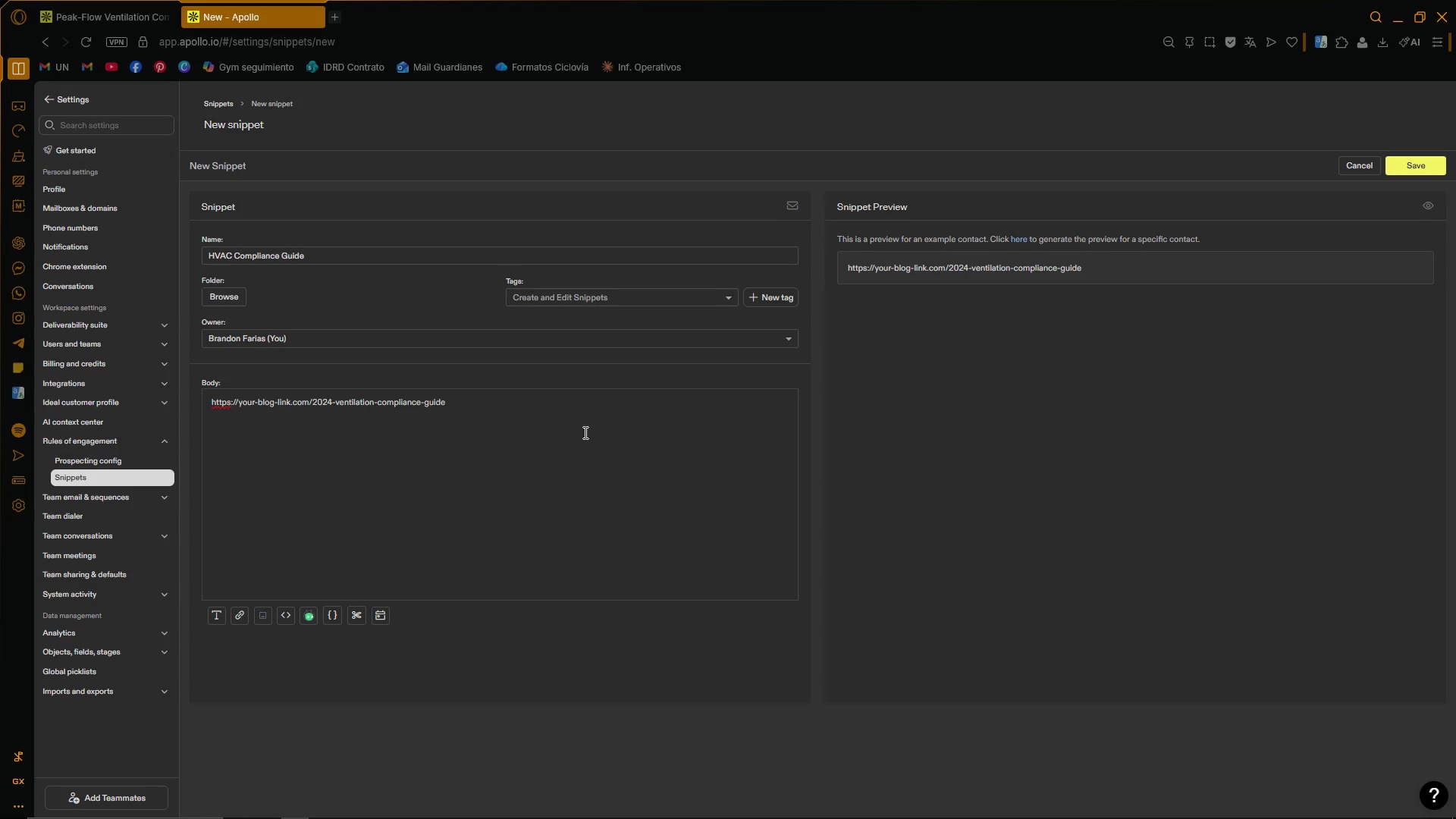 
left_click([1021, 240])
 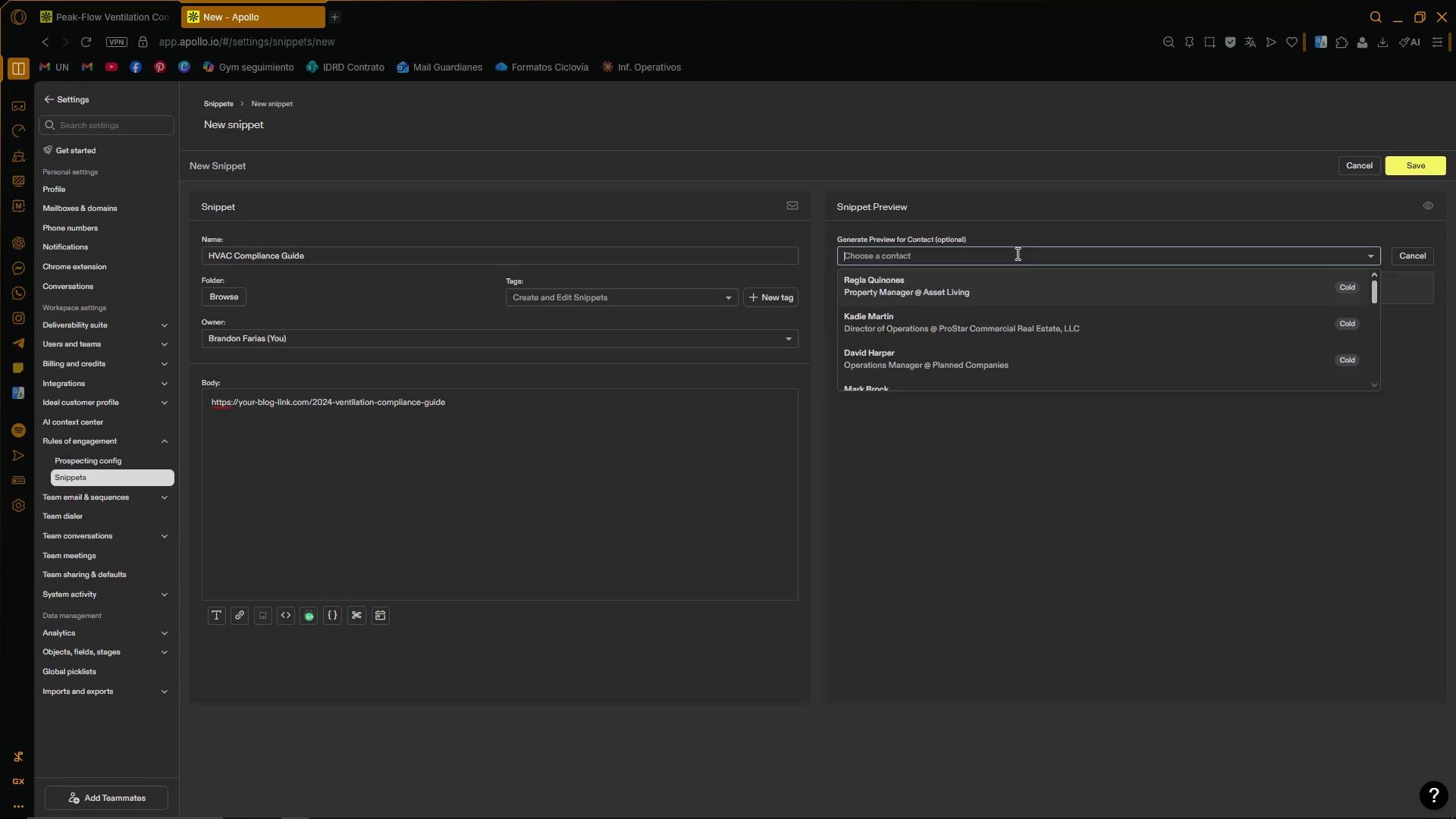 
double_click([1016, 254])
 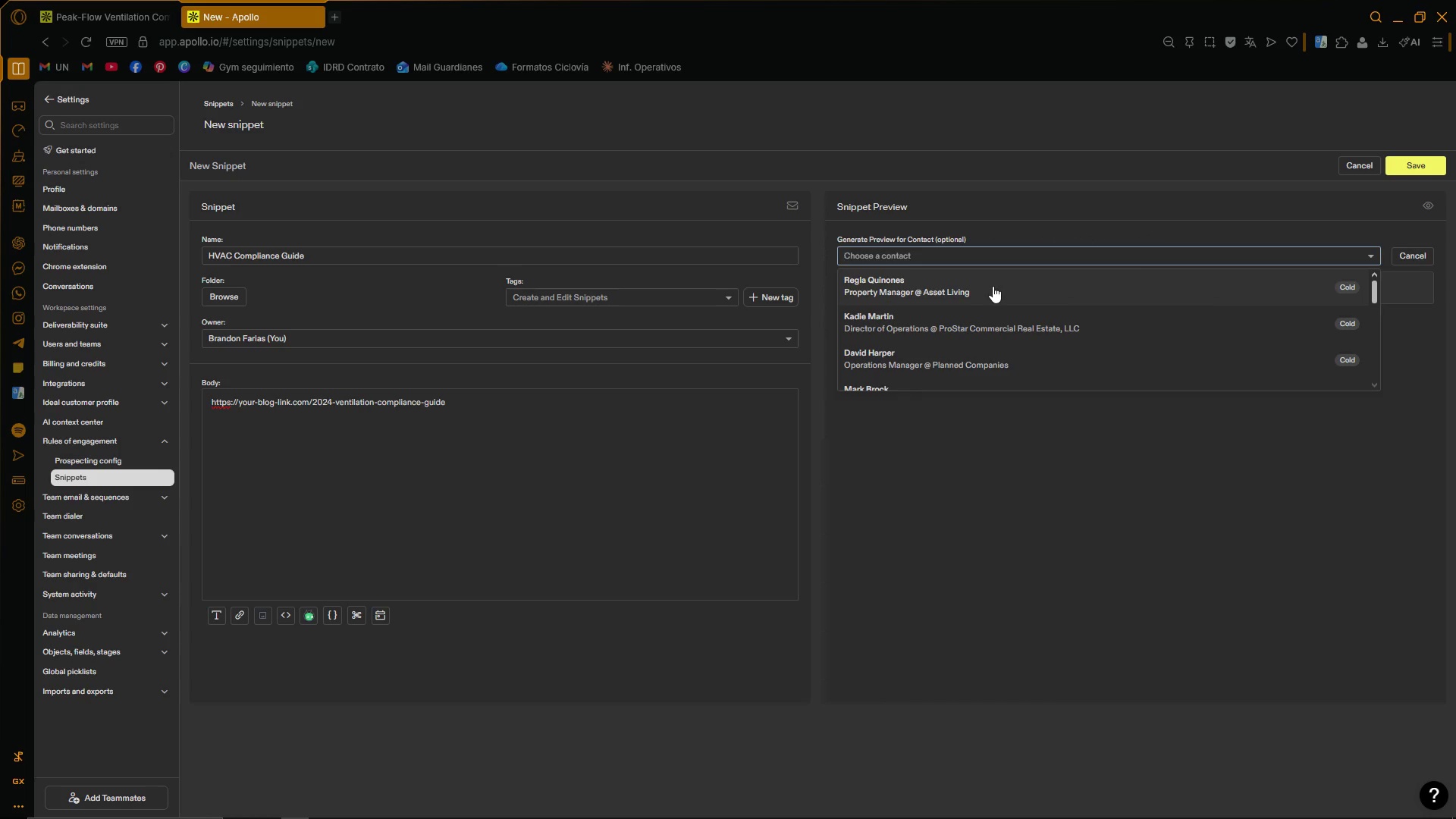 
left_click([993, 286])
 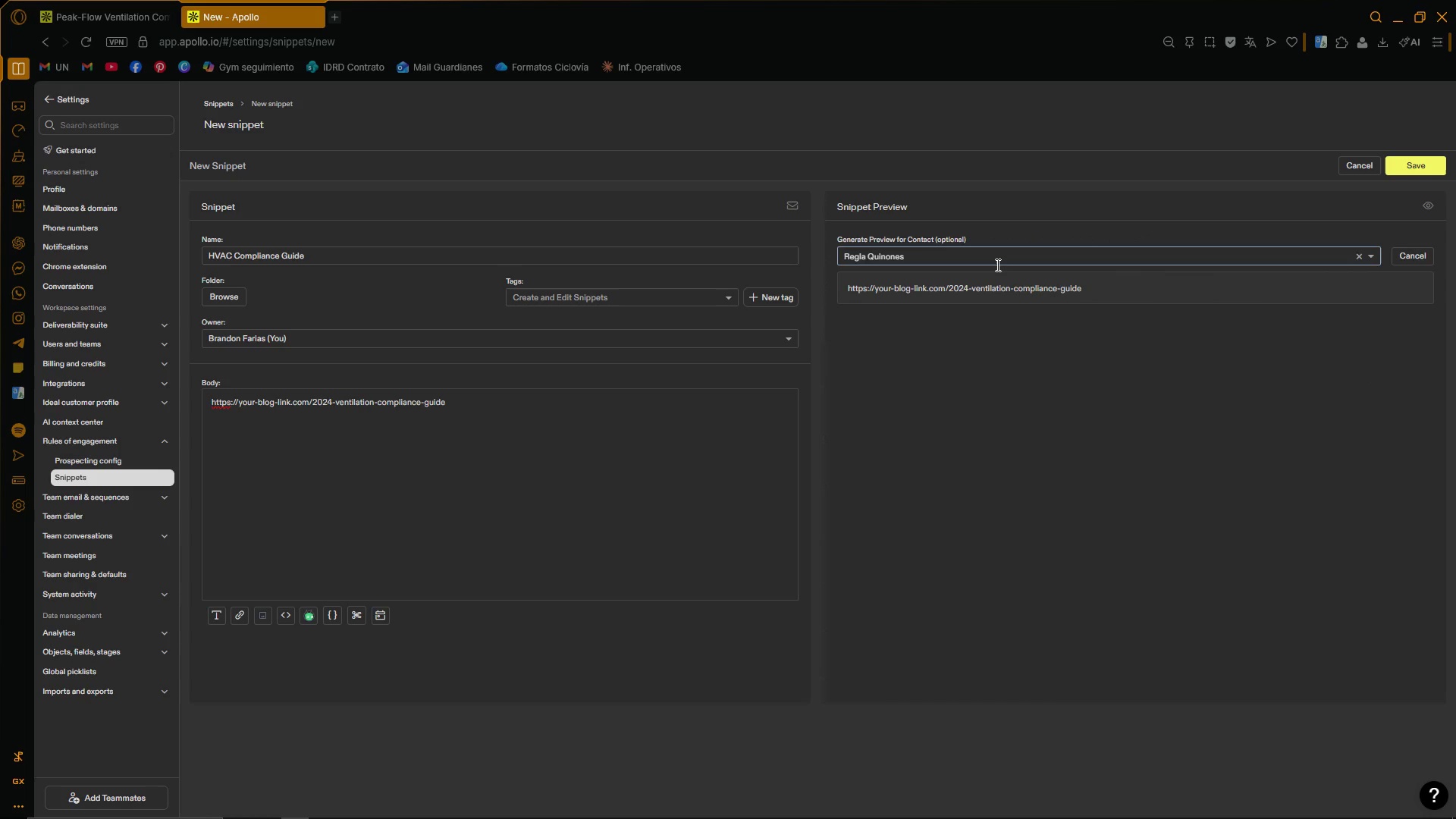 
left_click([1014, 354])
 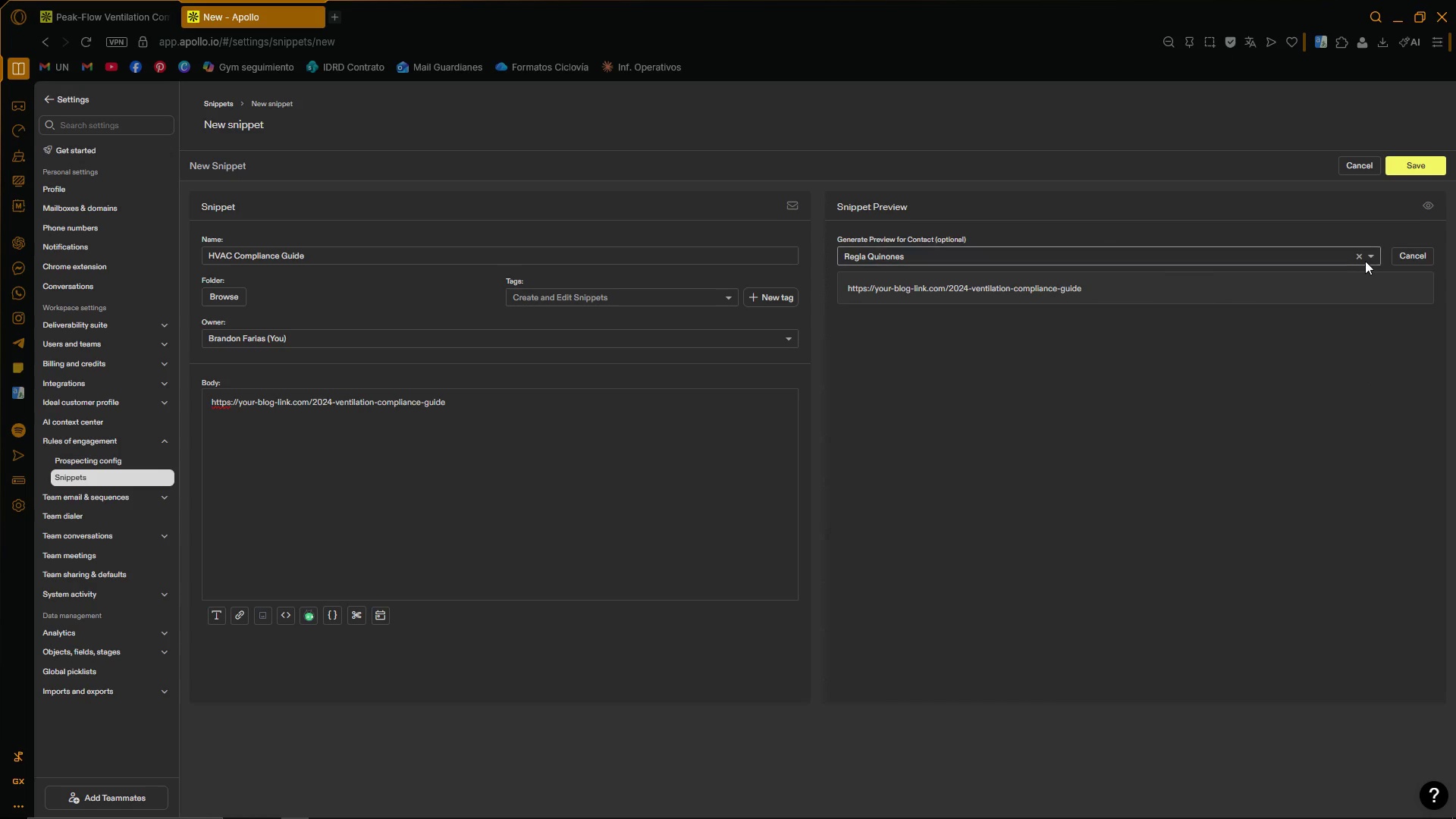 
left_click([1372, 254])
 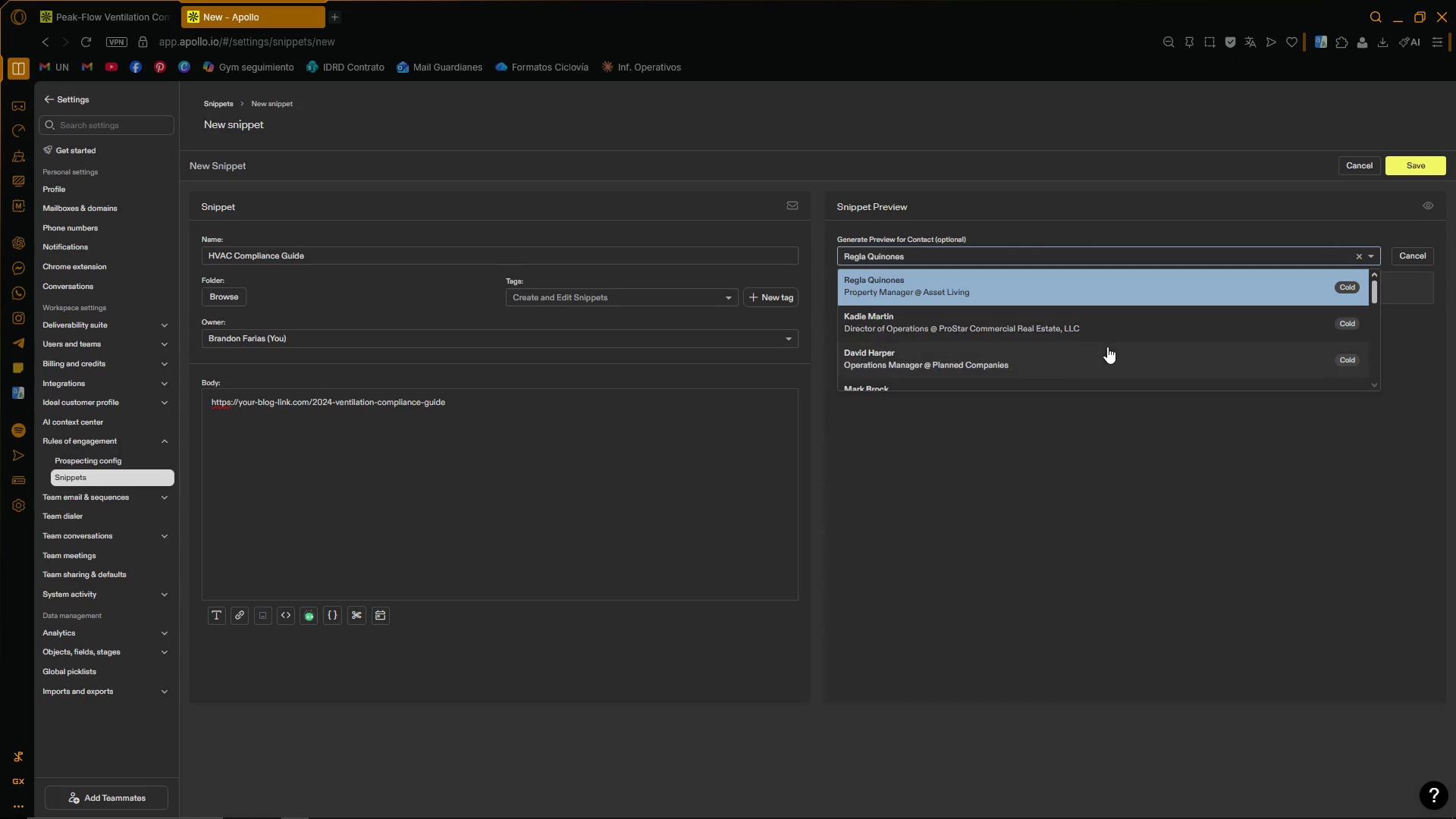 
left_click([1107, 347])
 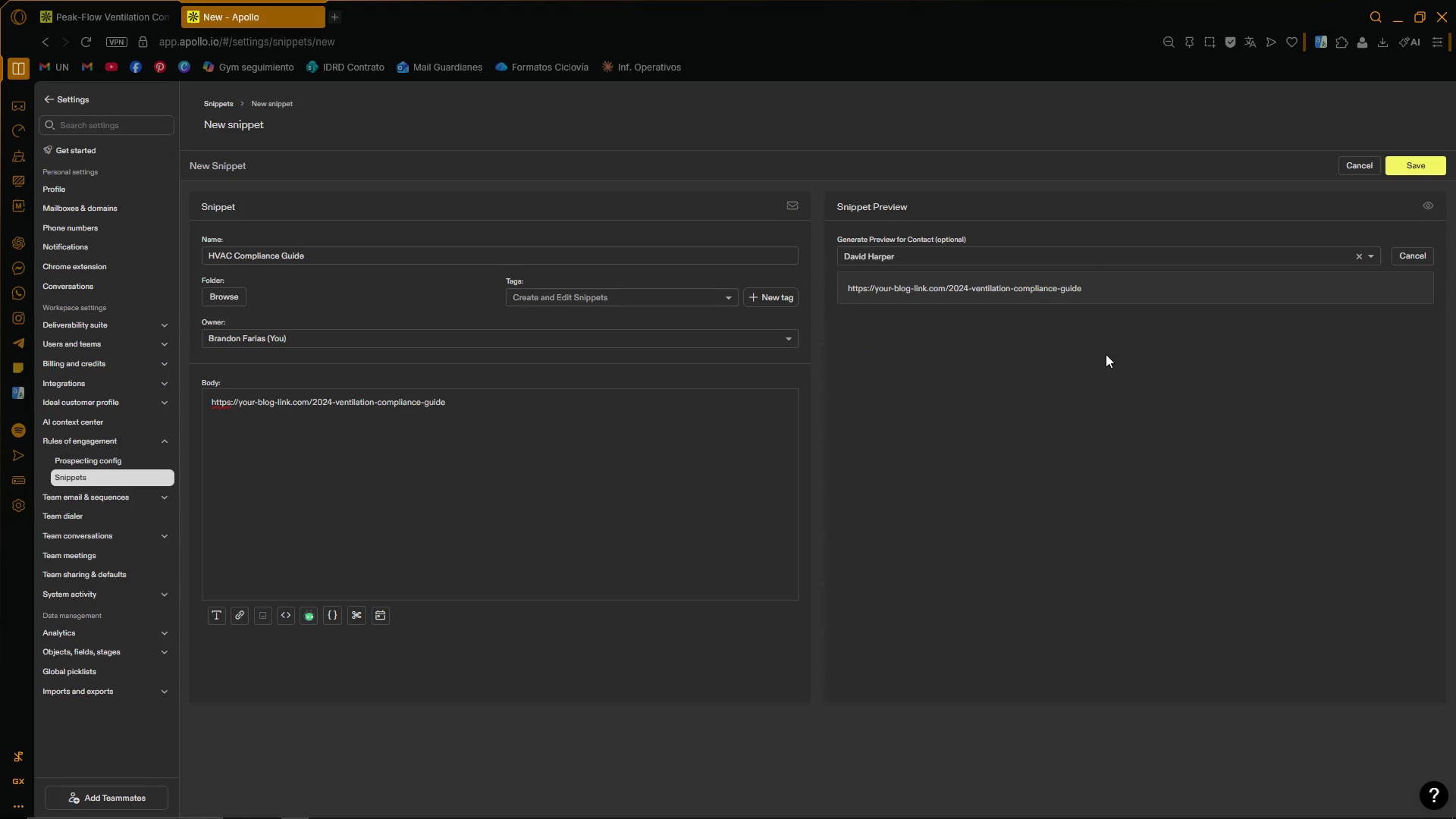 
left_click([1106, 354])
 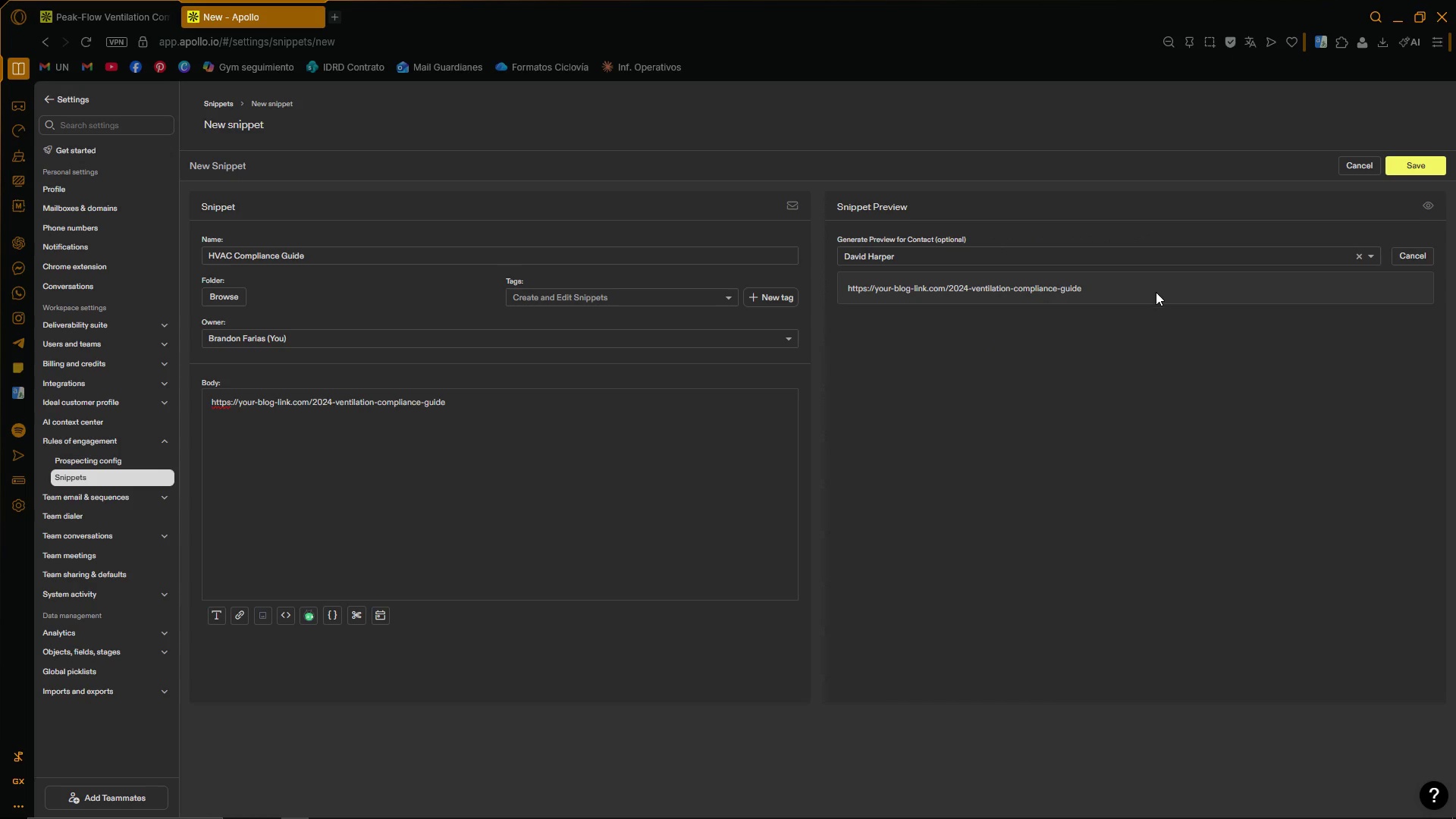 
double_click([1221, 340])
 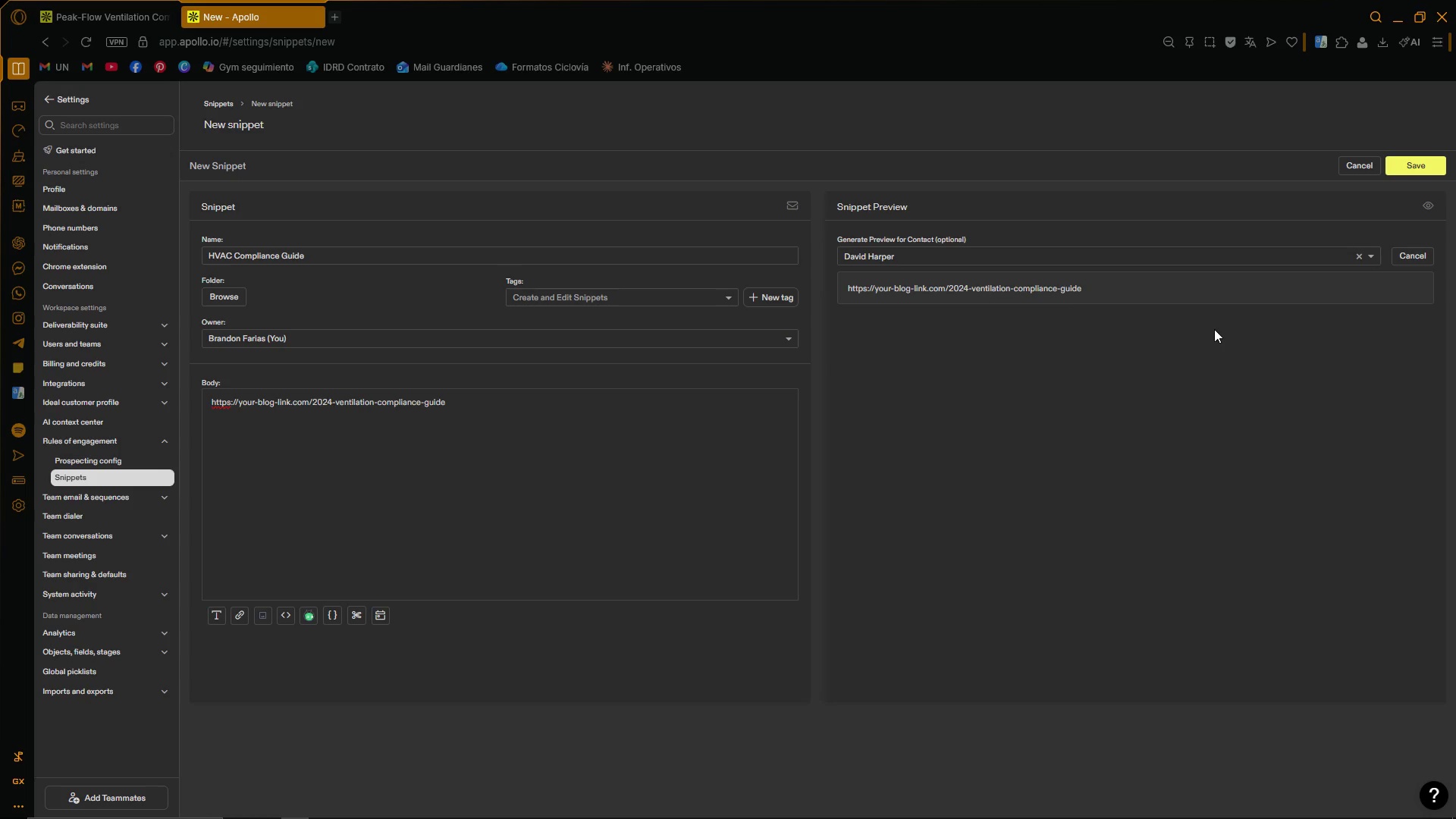 
wait(8.83)
 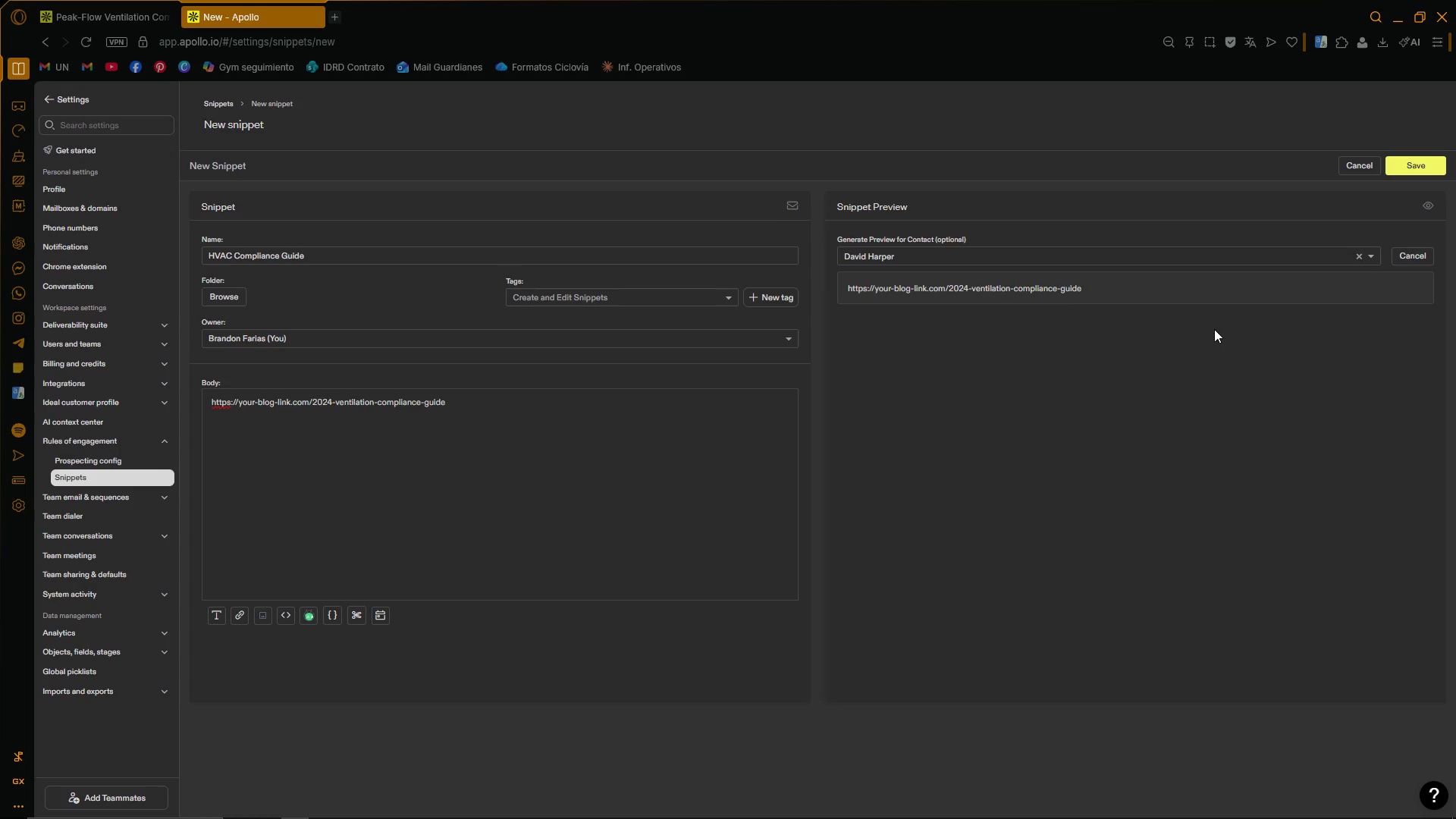 
left_click([1419, 165])
 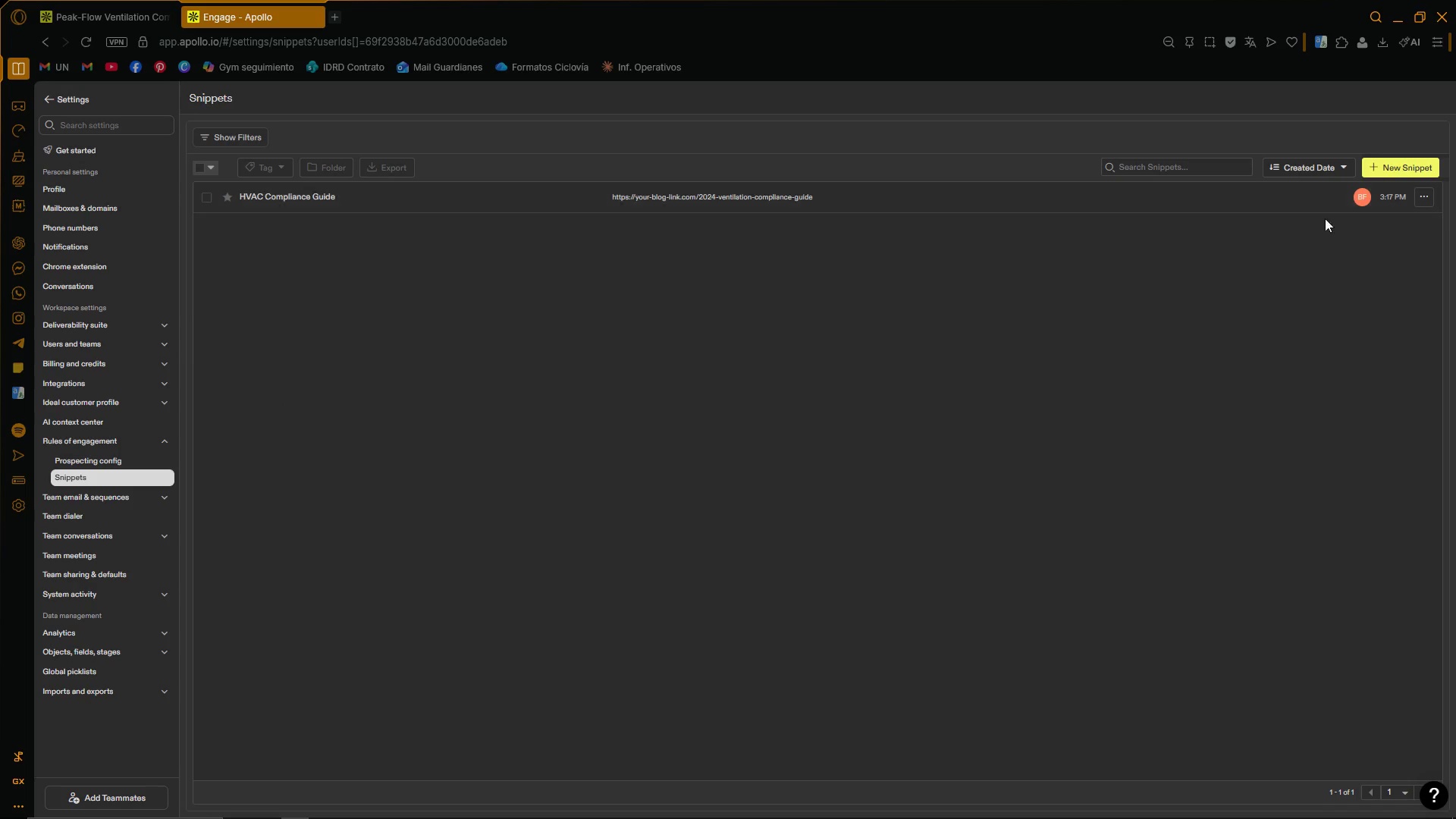 
left_click([646, 195])
 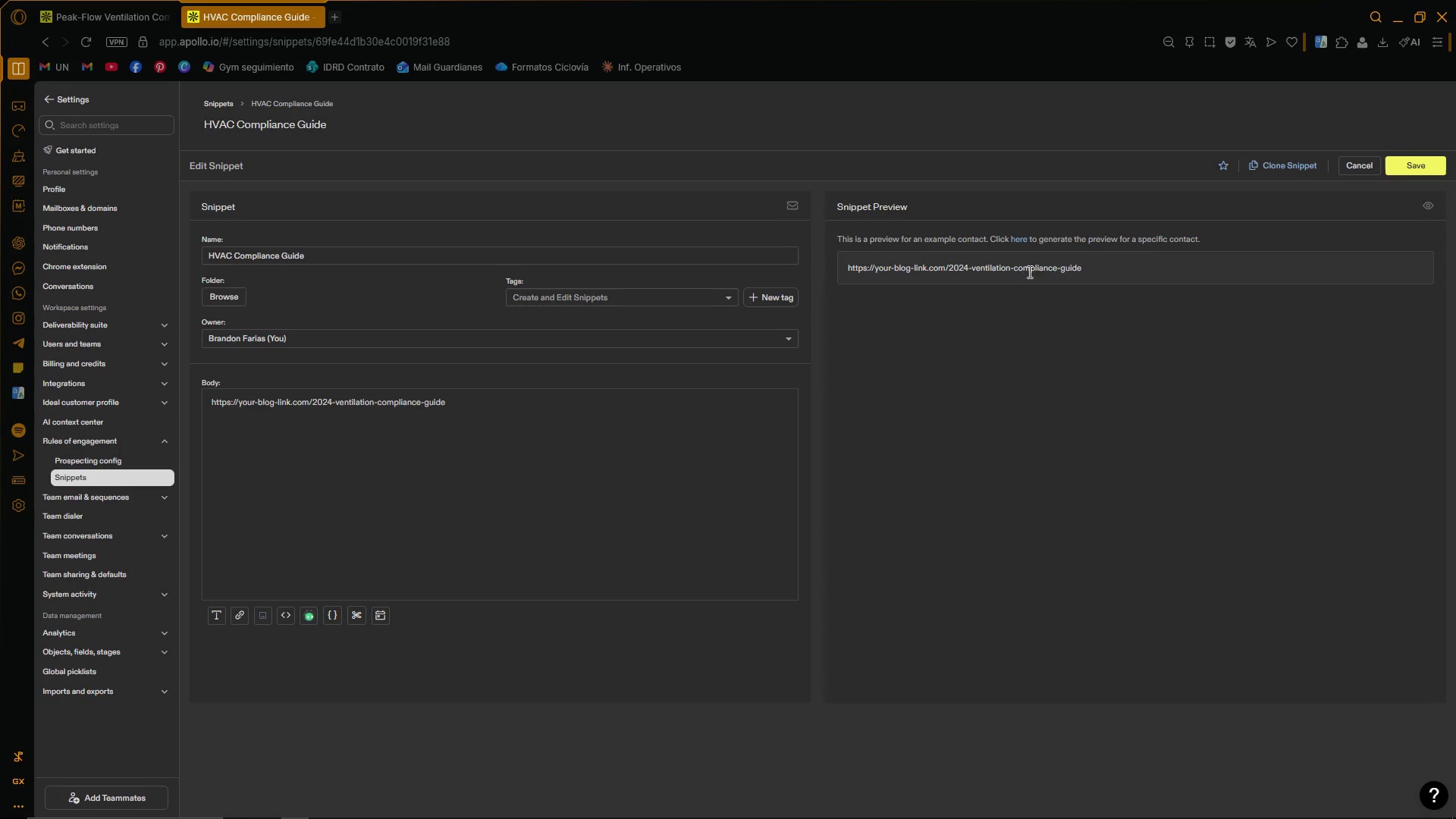 
left_click([1006, 240])
 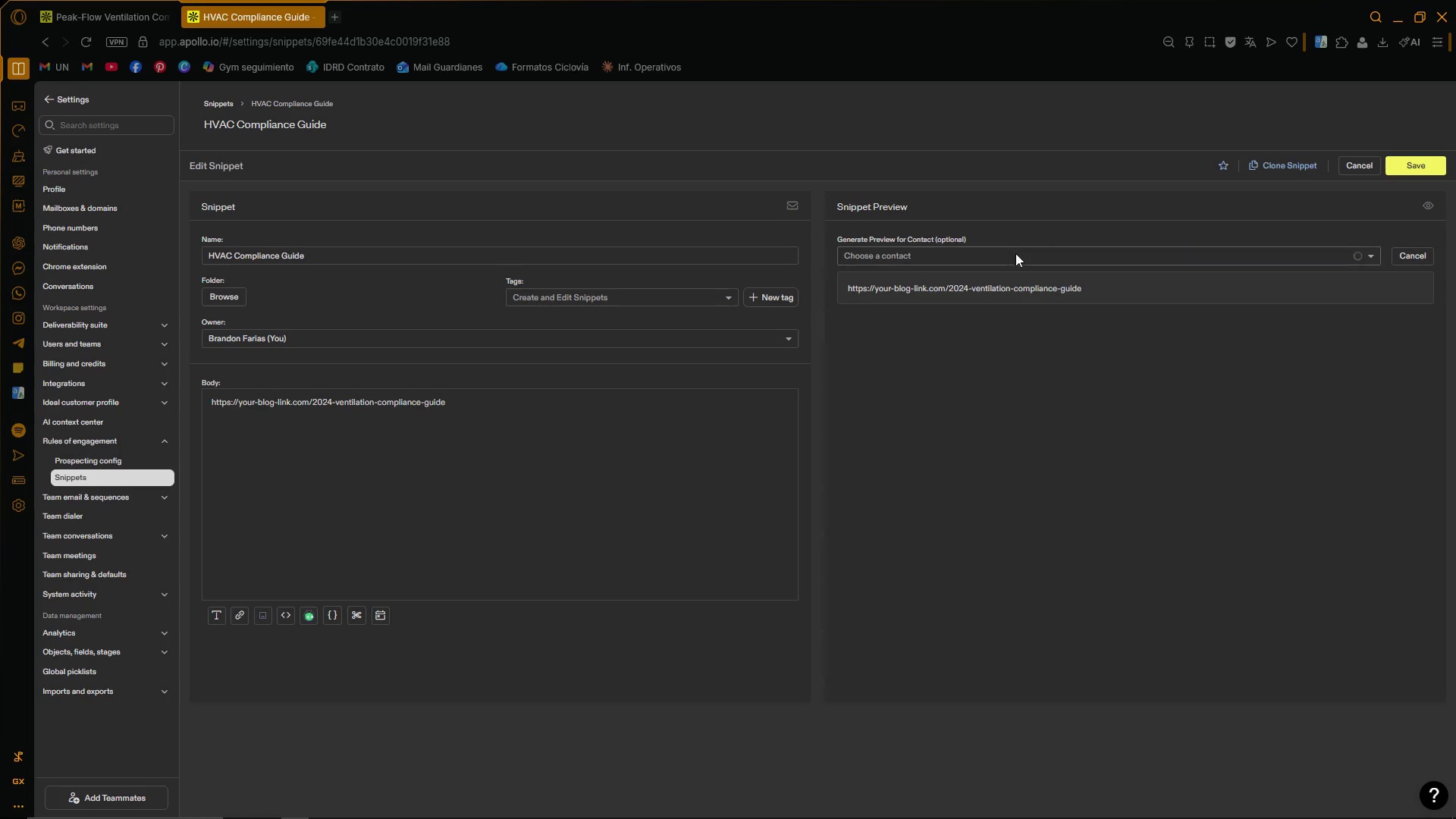 
triple_click([1015, 265])
 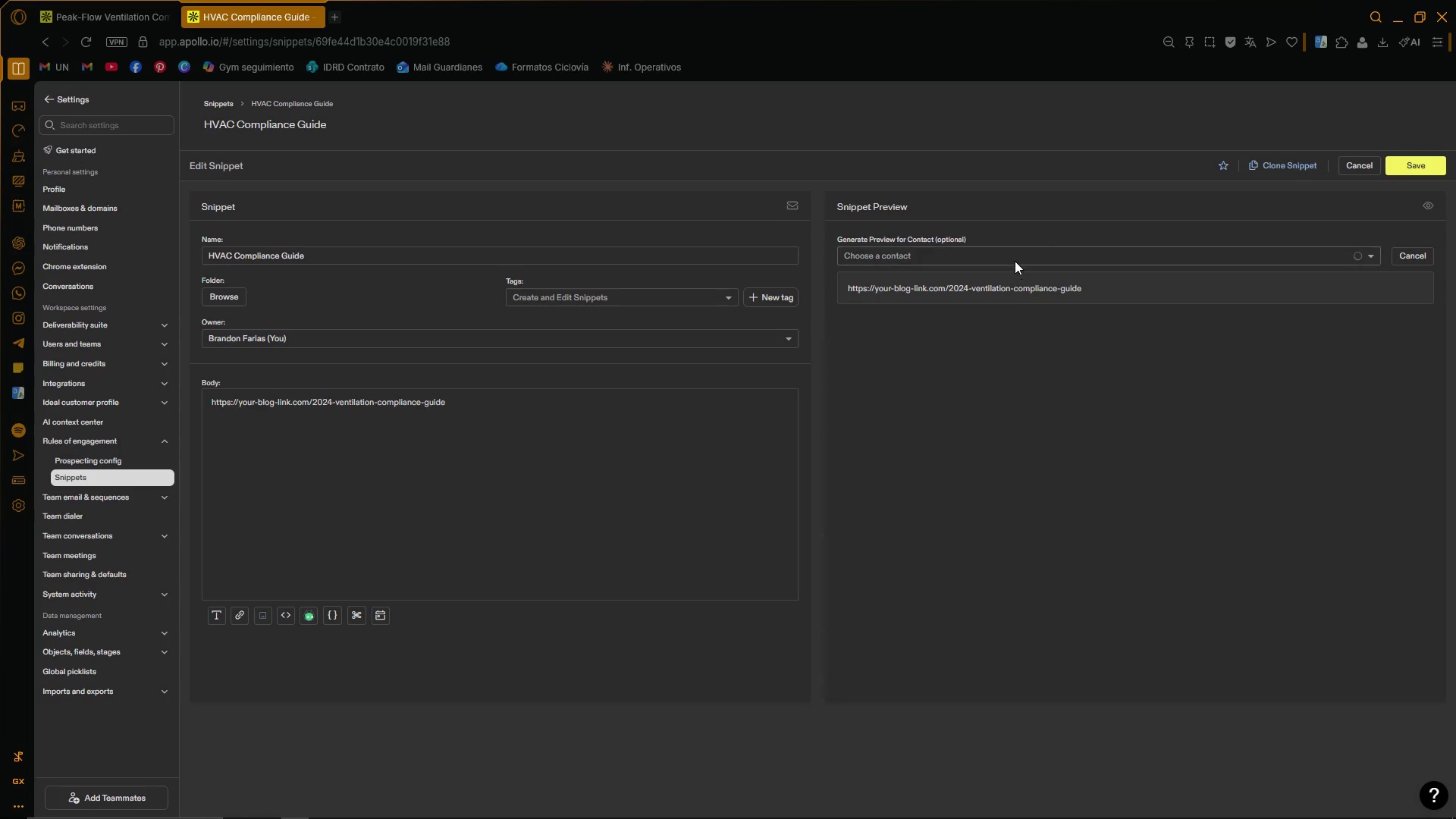 
triple_click([1014, 256])
 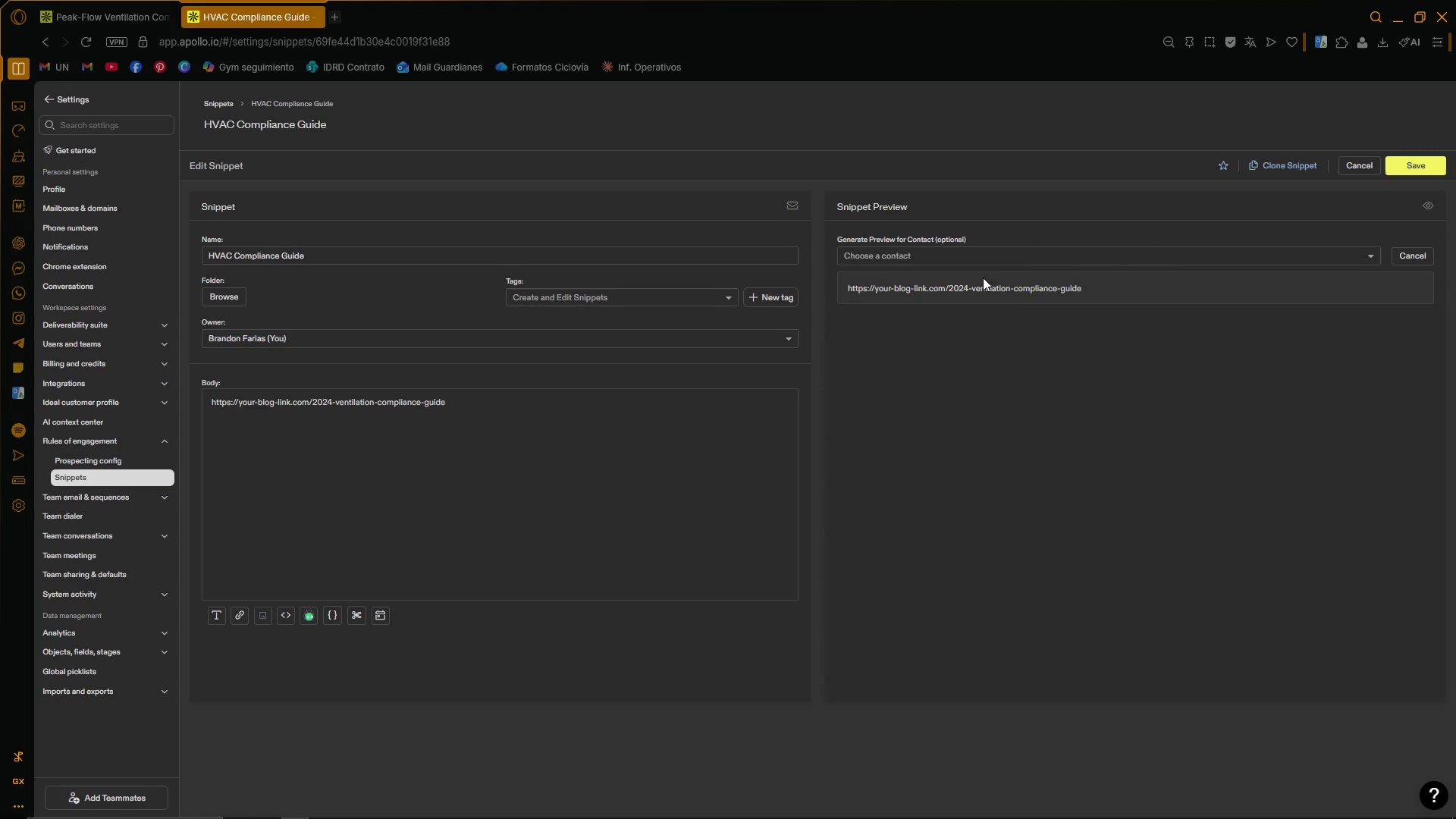 
left_click([977, 259])
 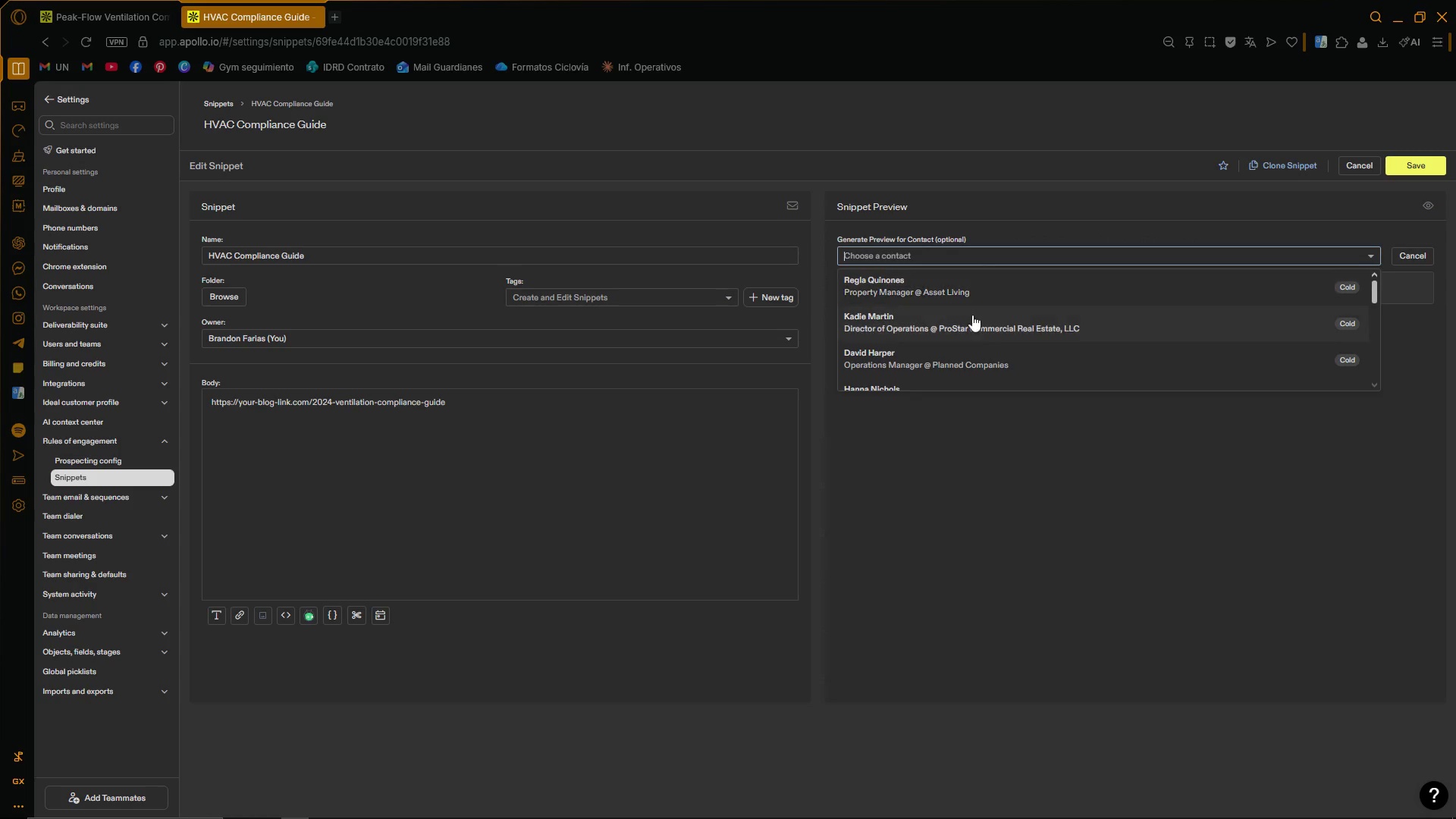 
left_click([971, 332])
 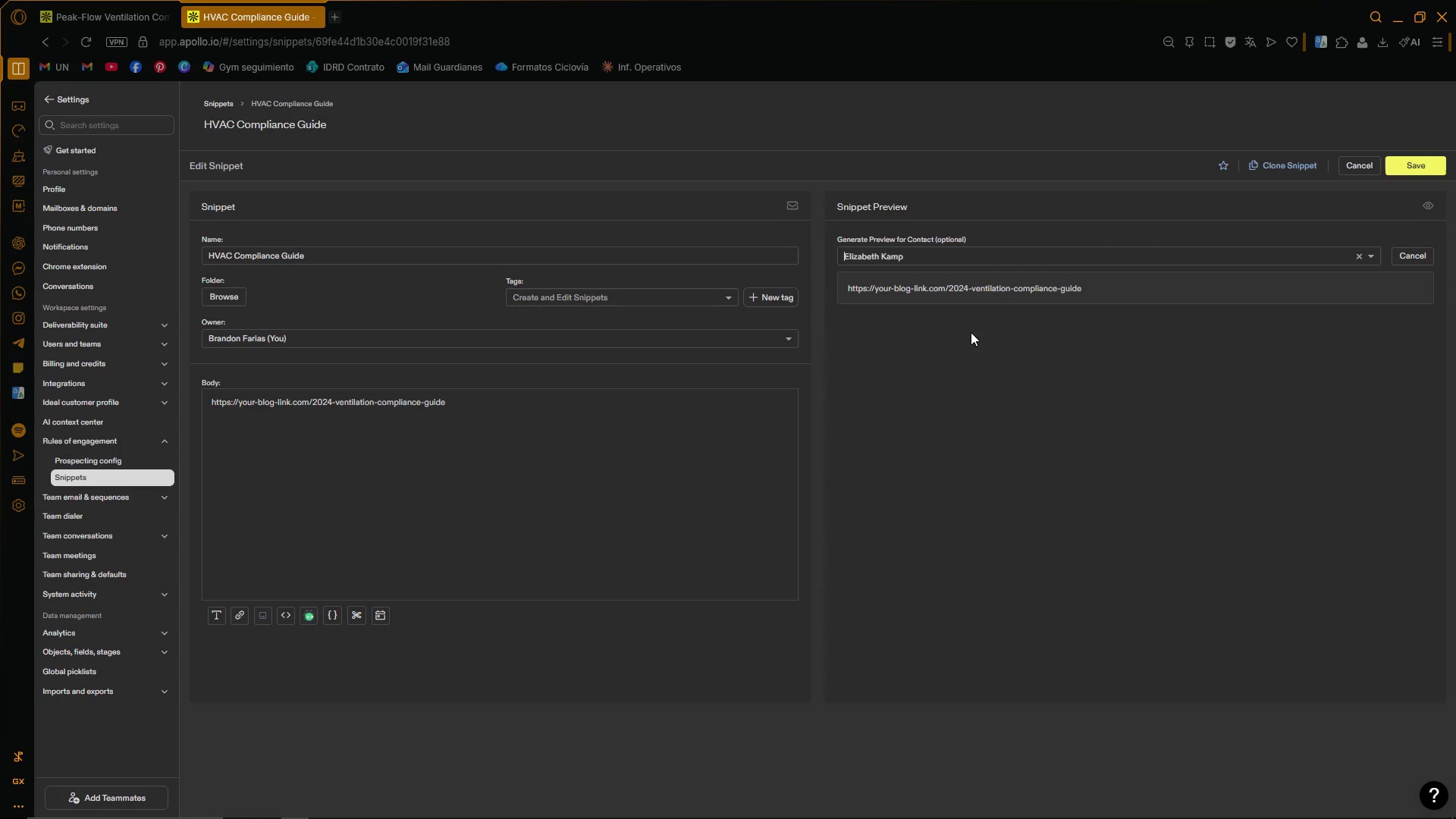 
scroll: coordinate [971, 328], scroll_direction: down, amount: 14.0
 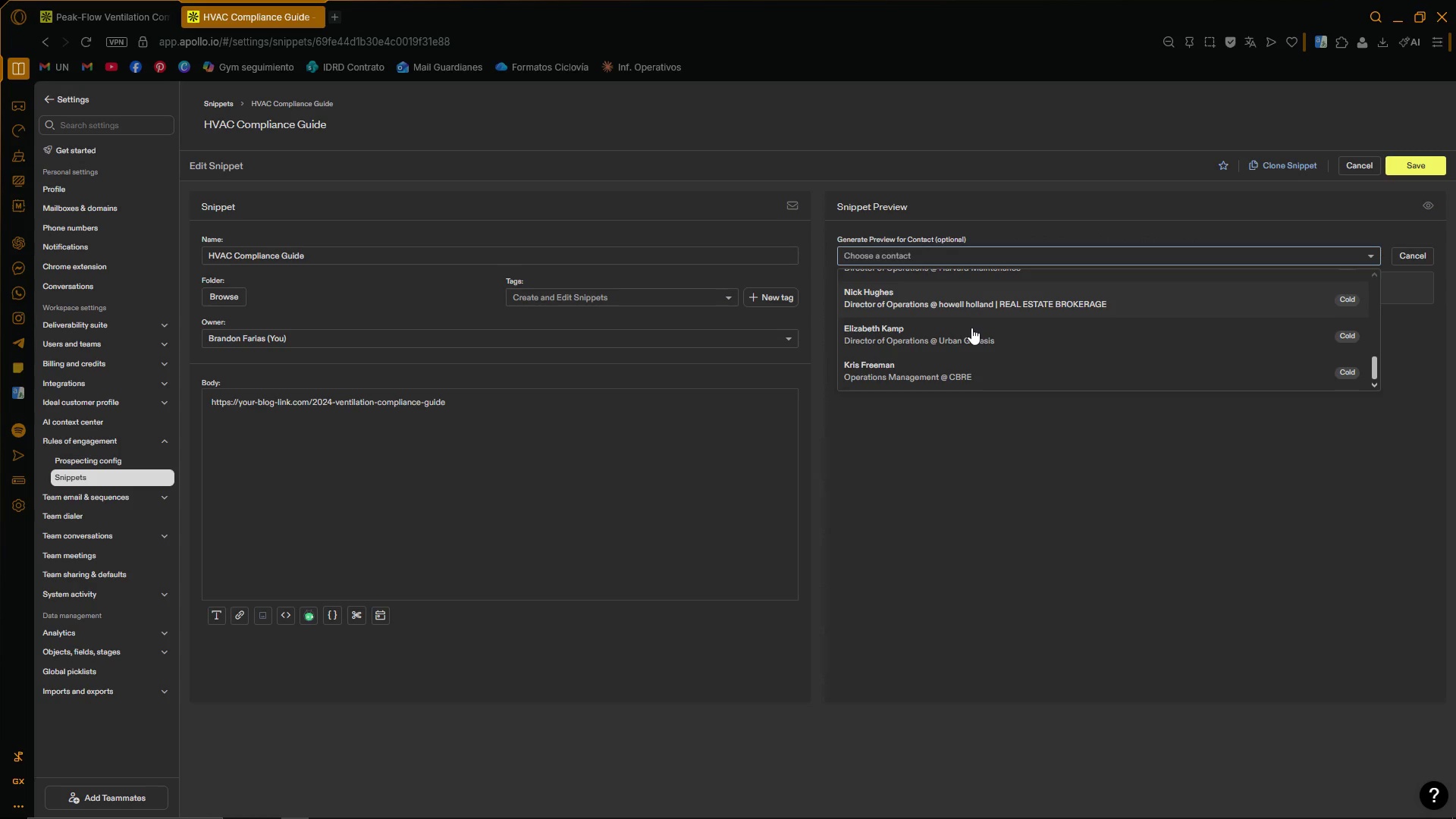 
left_click([971, 332])
 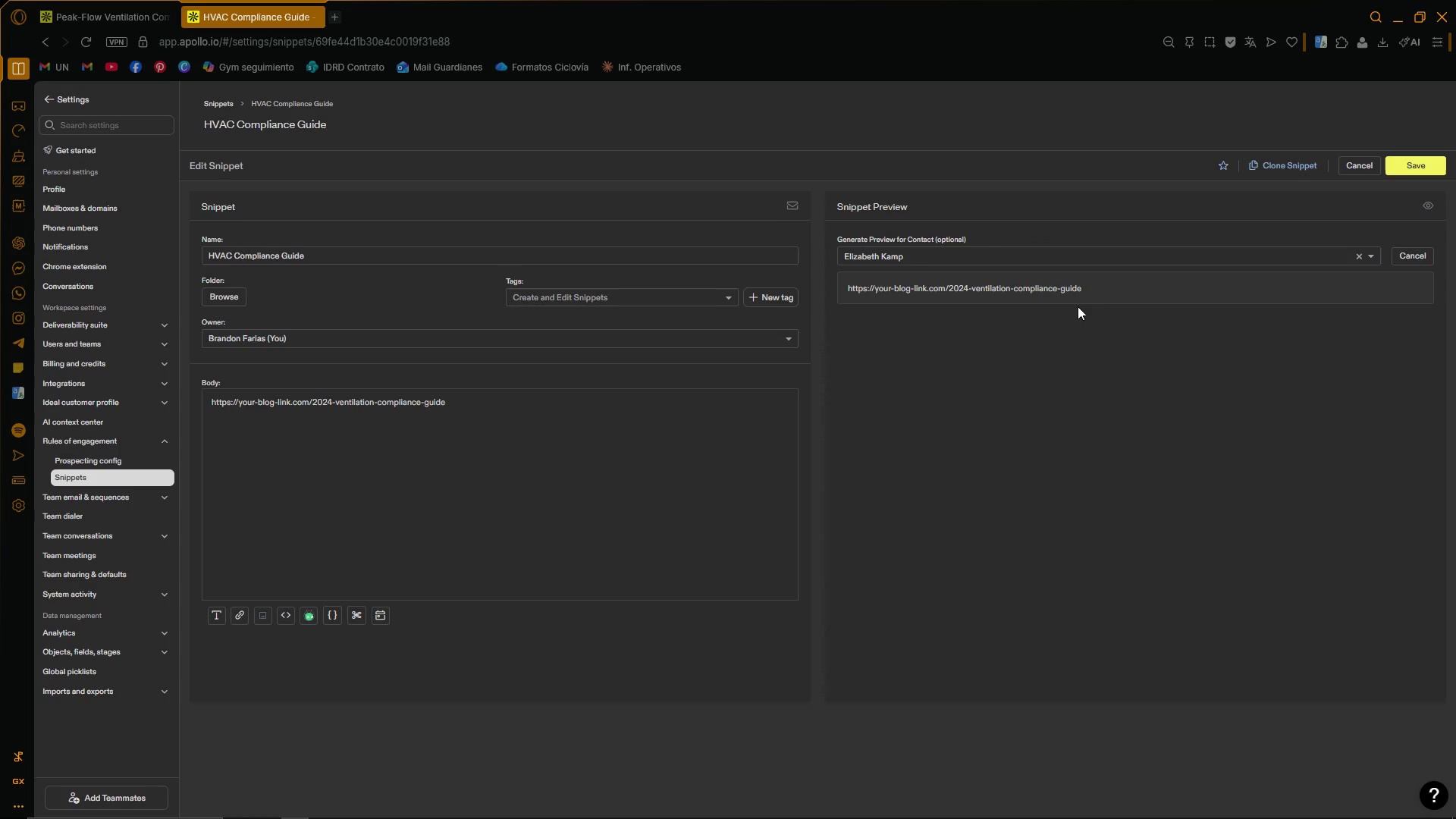 
double_click([1108, 289])
 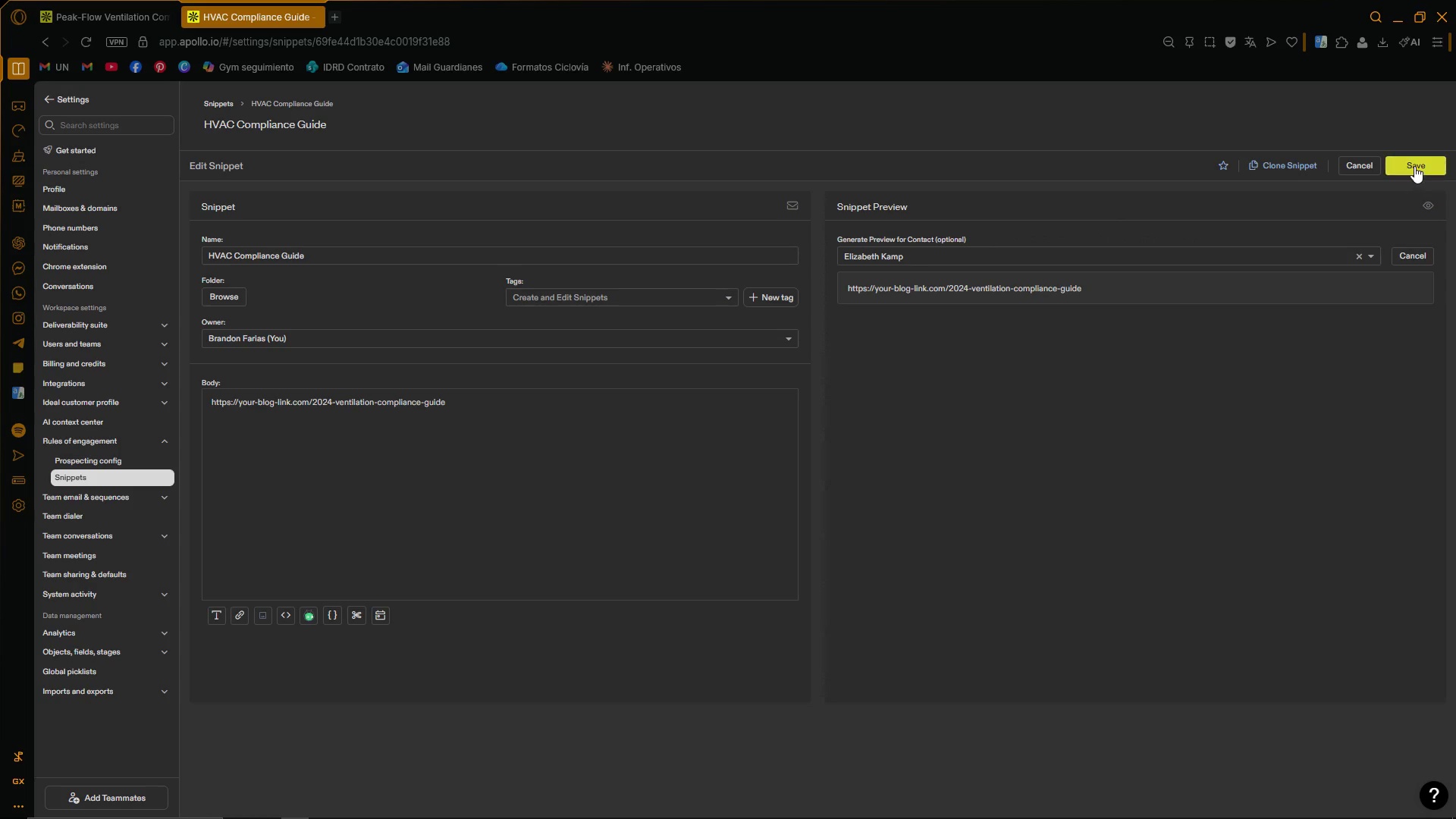 
left_click_drag(start_coordinate=[1414, 166], to_coordinate=[1291, 350])
 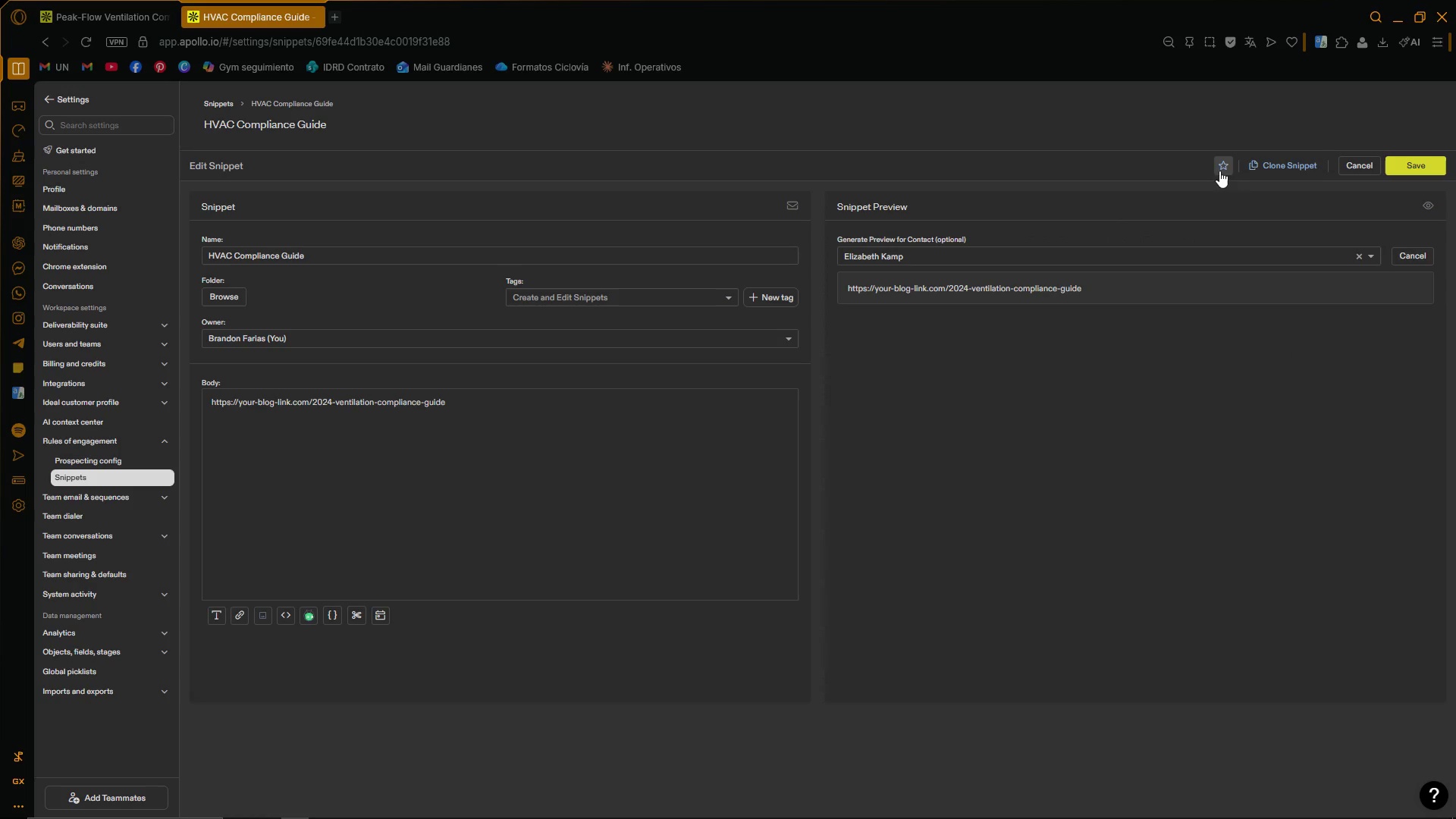 
left_click([1427, 169])
 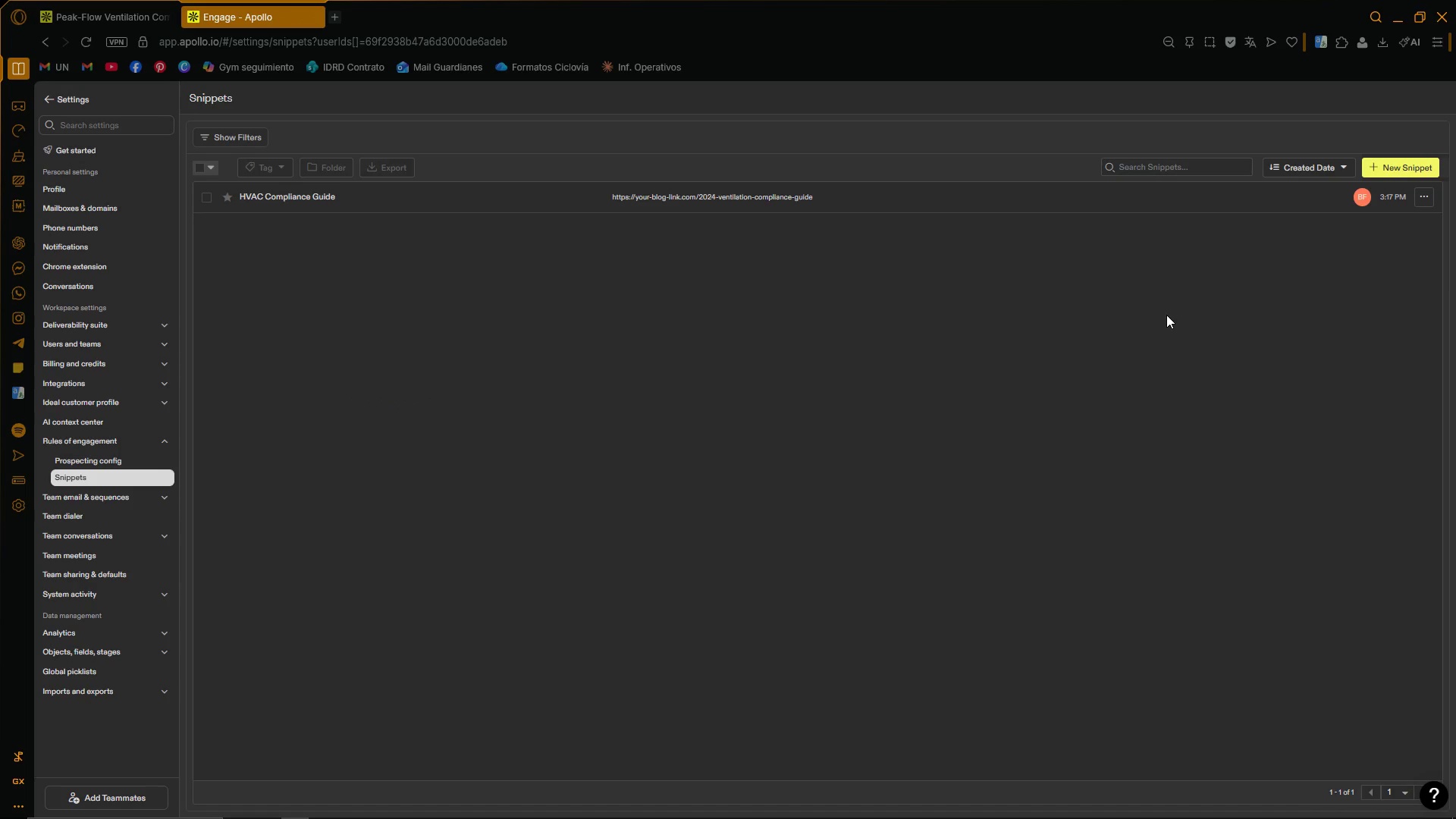 
scroll: coordinate [1164, 315], scroll_direction: up, amount: 2.0
 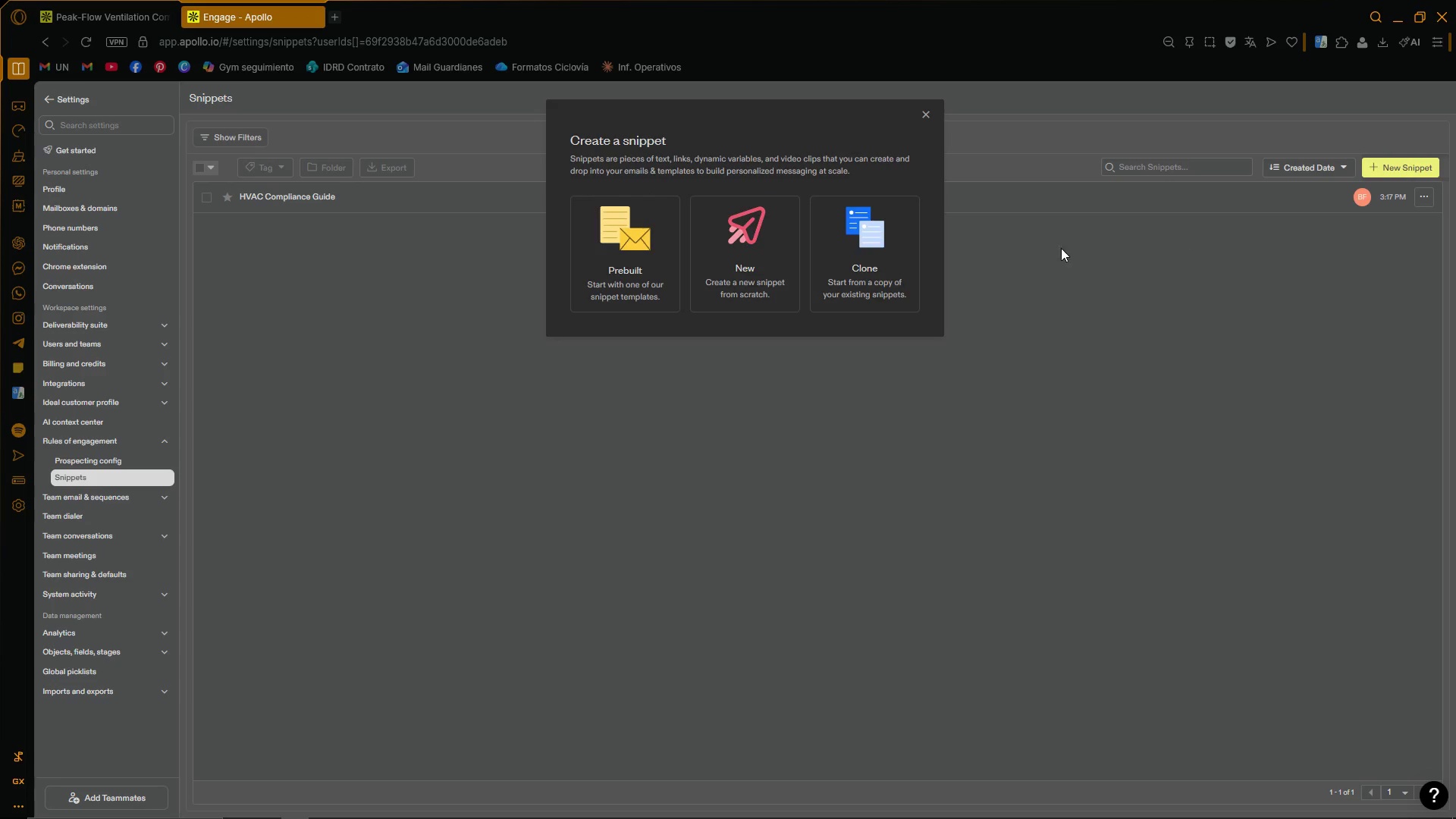 
left_click([749, 240])
 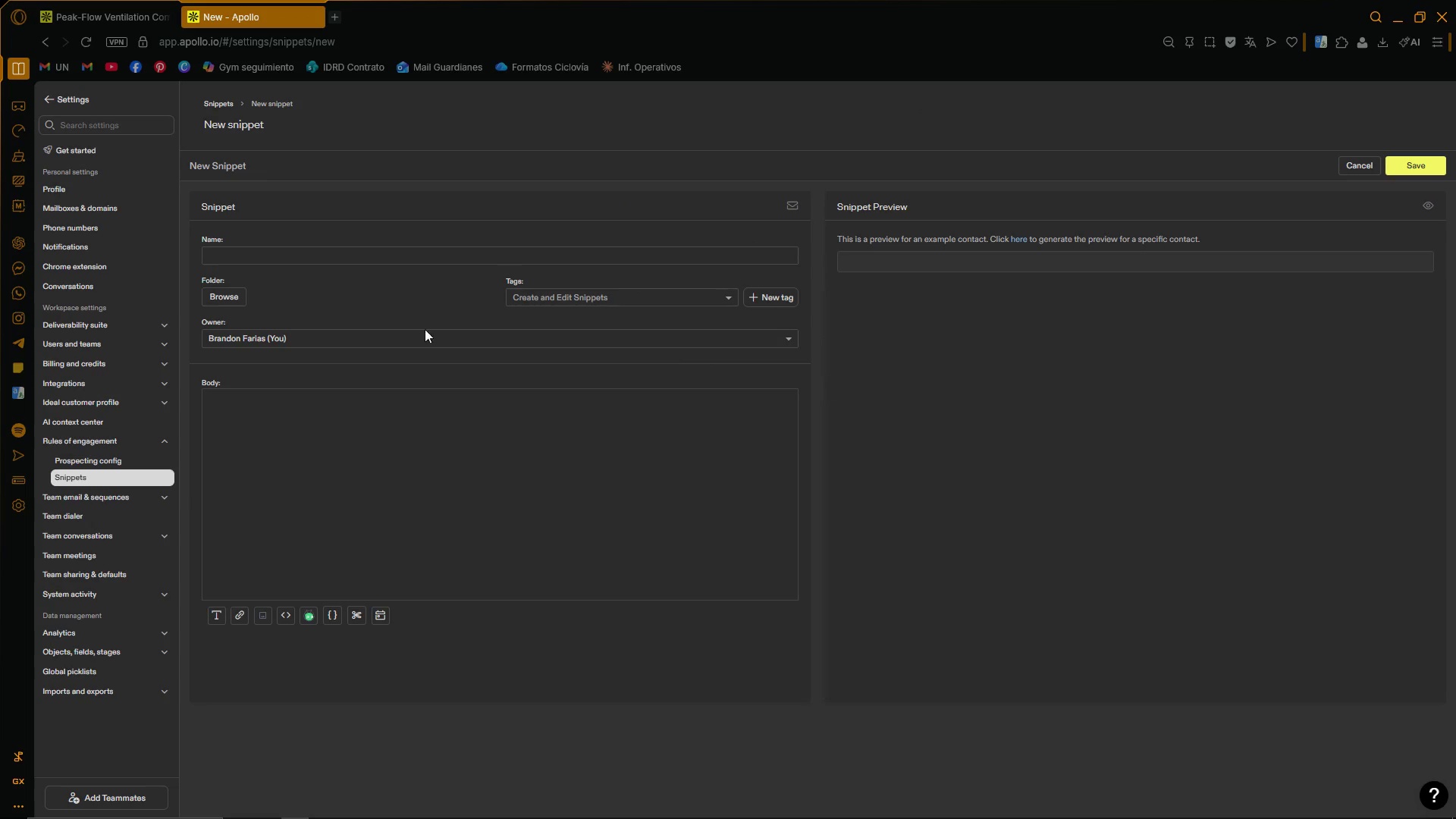 
left_click([326, 259])
 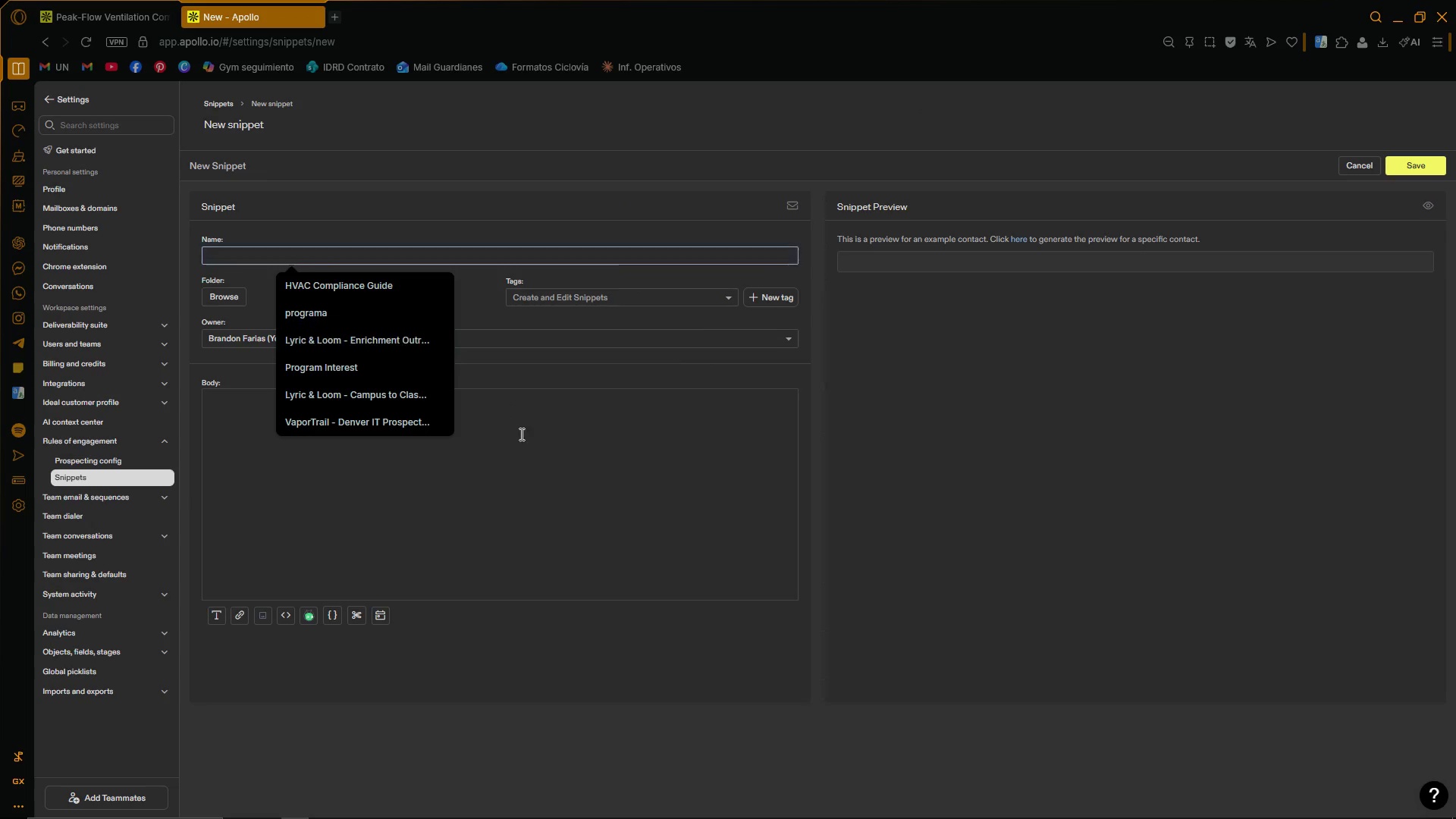 
left_click([553, 460])
 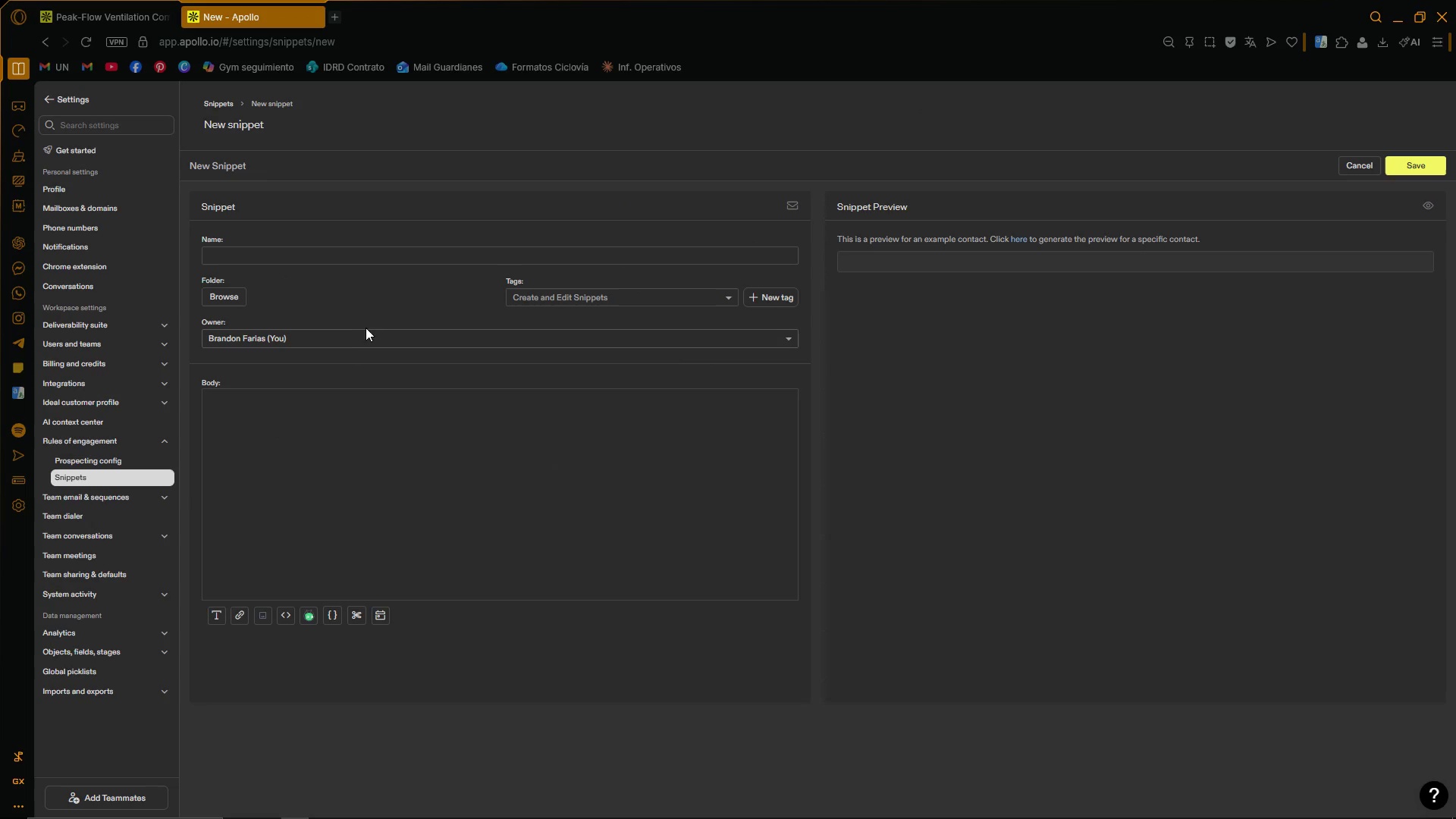 
left_click([369, 257])
 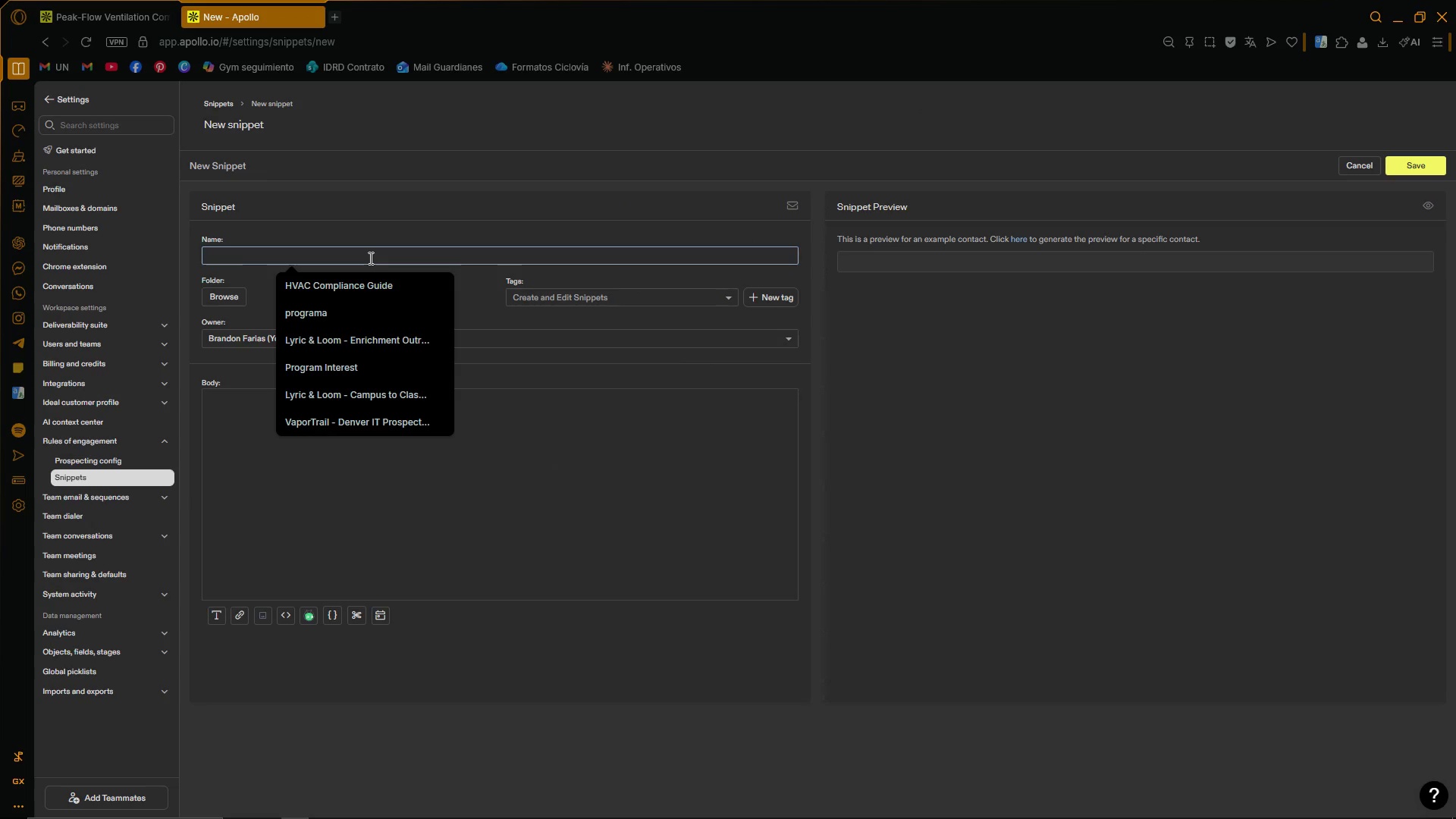 
type(Local Compl,)
key(Backspace)
type(iance Context )
key(Backspace)
 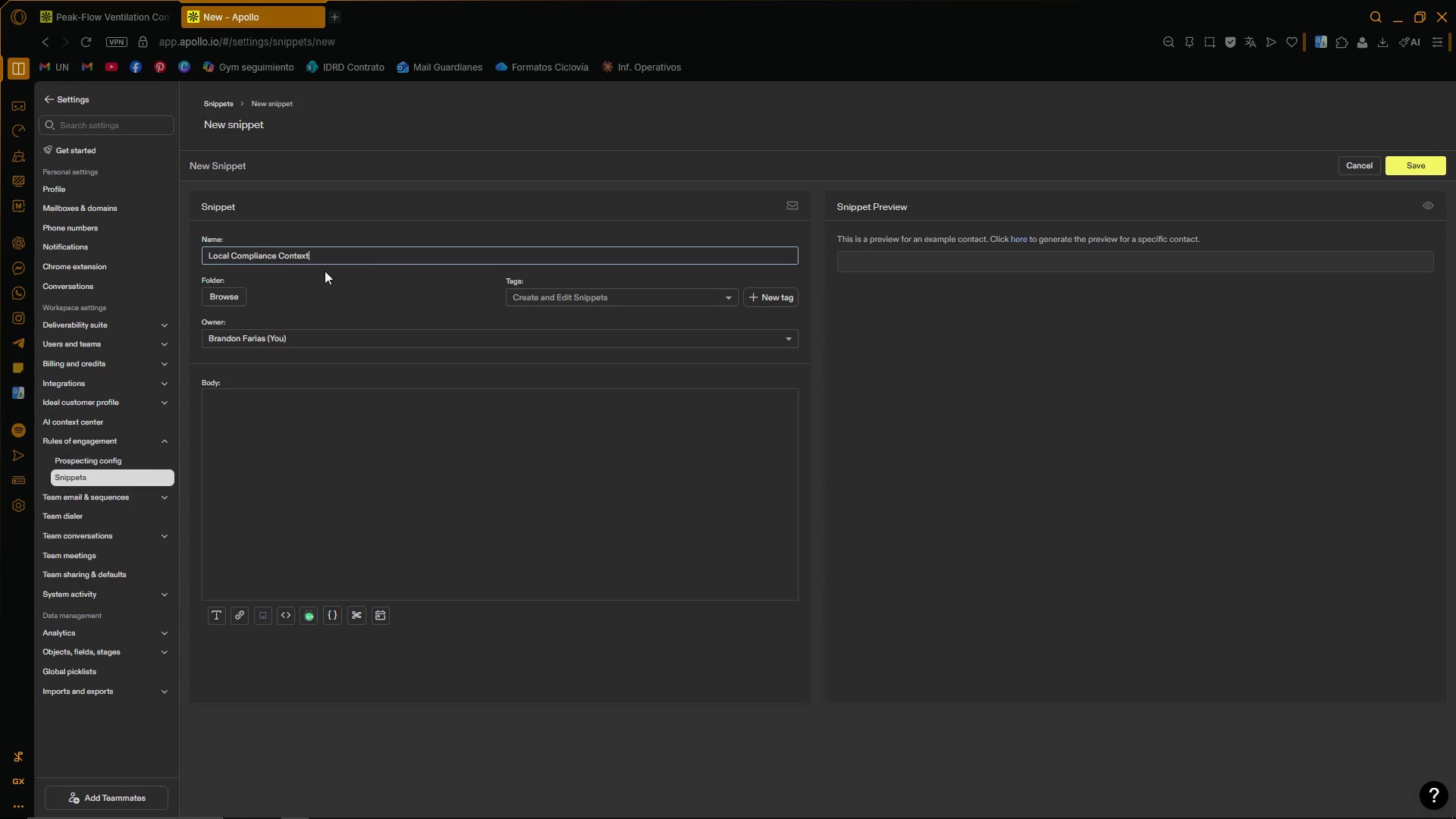 
left_click([337, 290])
 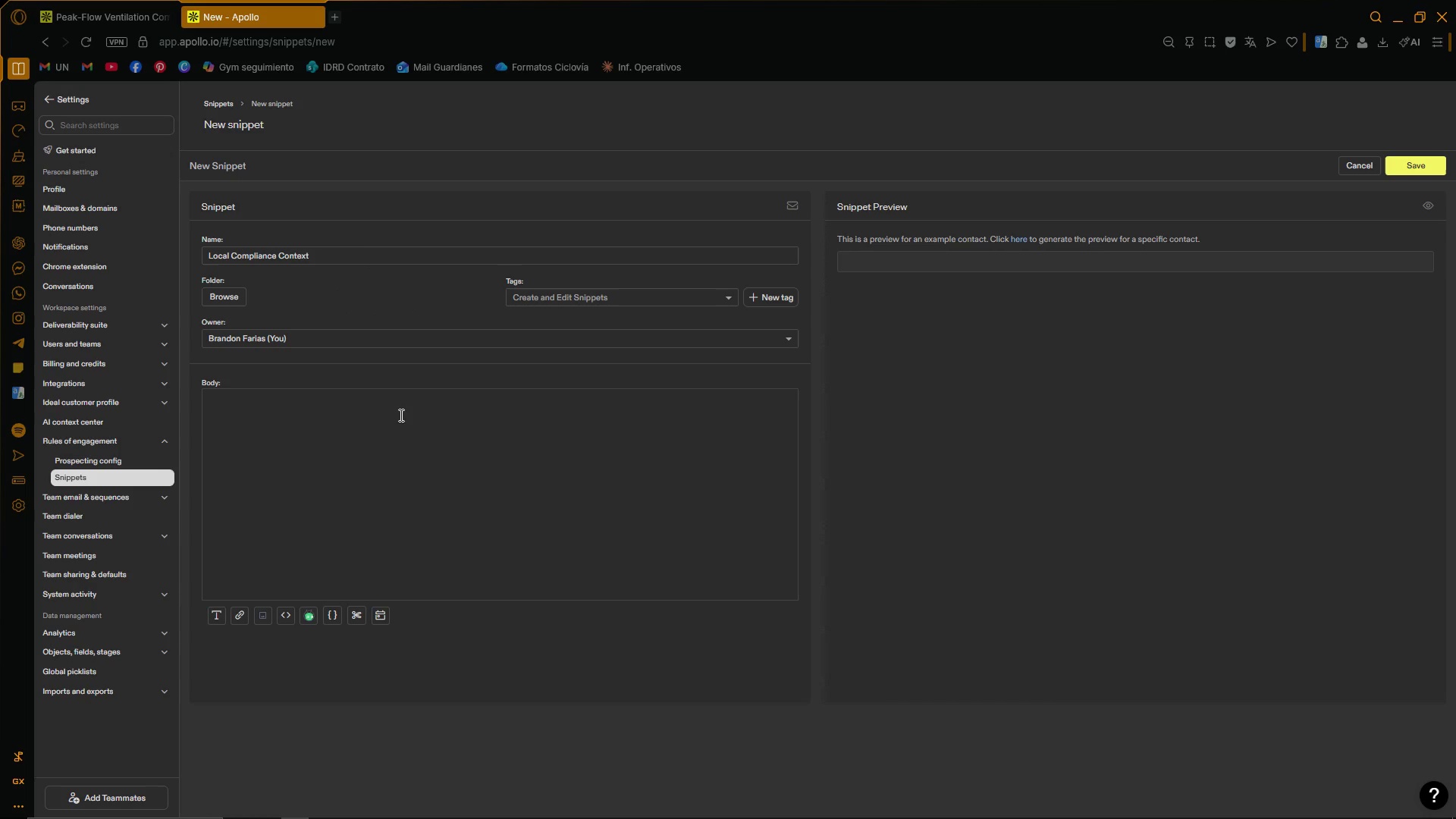 
type(With envolvoi)
key(Backspace)
key(Backspace)
type(ing )
 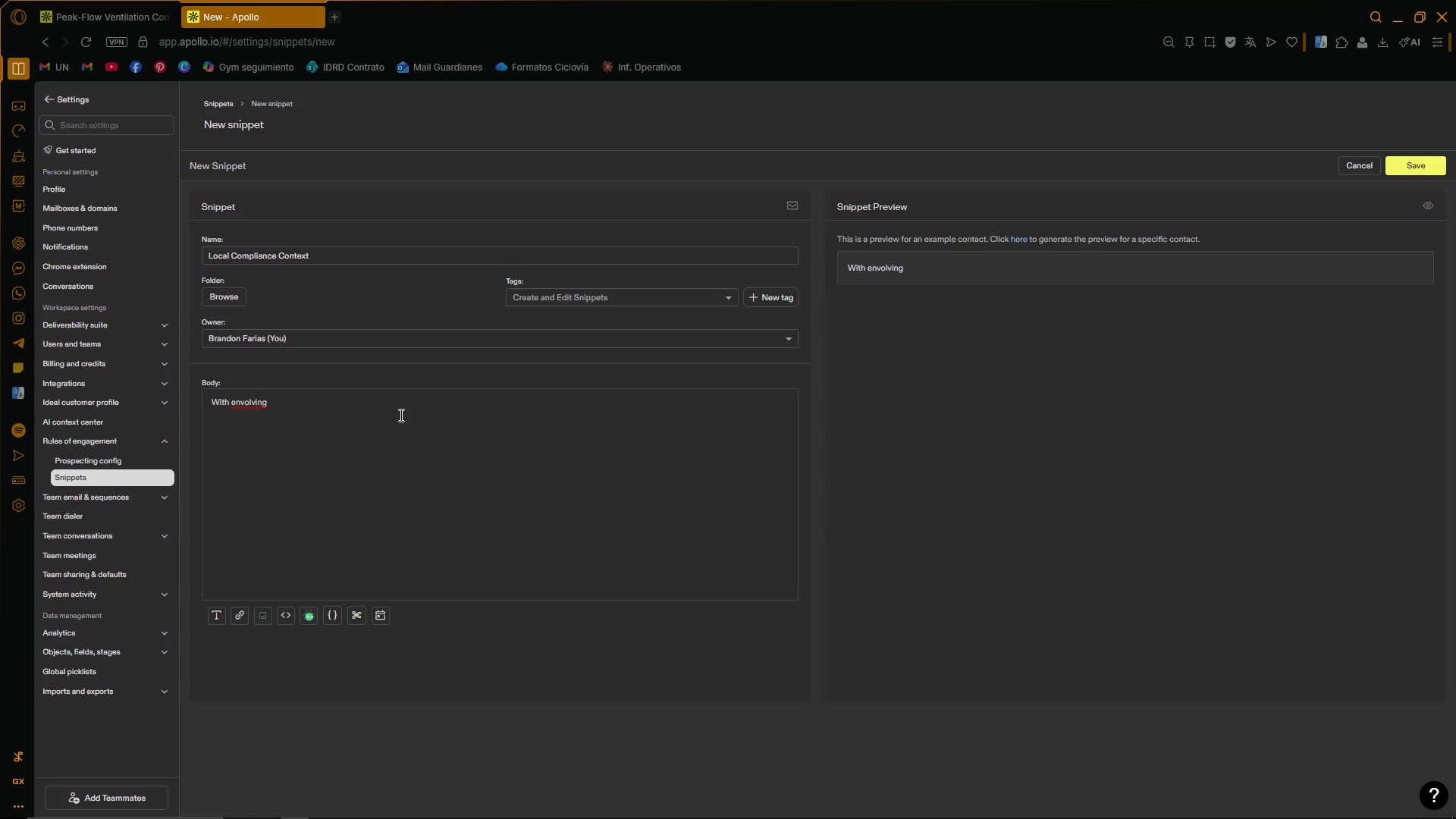 
wait(10.02)
 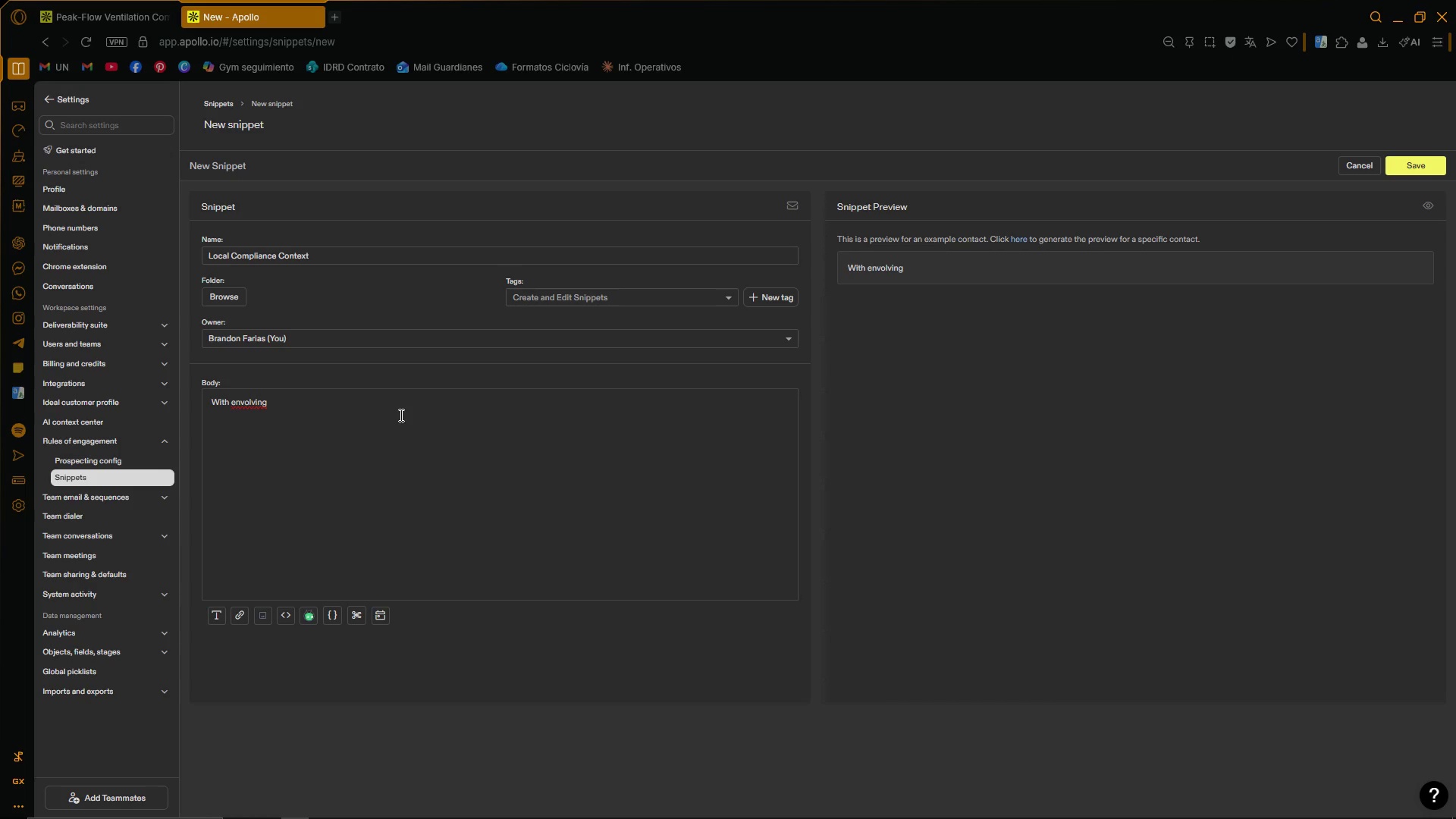 
key(Backspace)
key(Backspace)
key(Backspace)
key(Backspace)
key(Backspace)
key(Backspace)
key(Backspace)
key(Backspace)
key(Backspace)
type(volving commercial ventilation expectations in )
 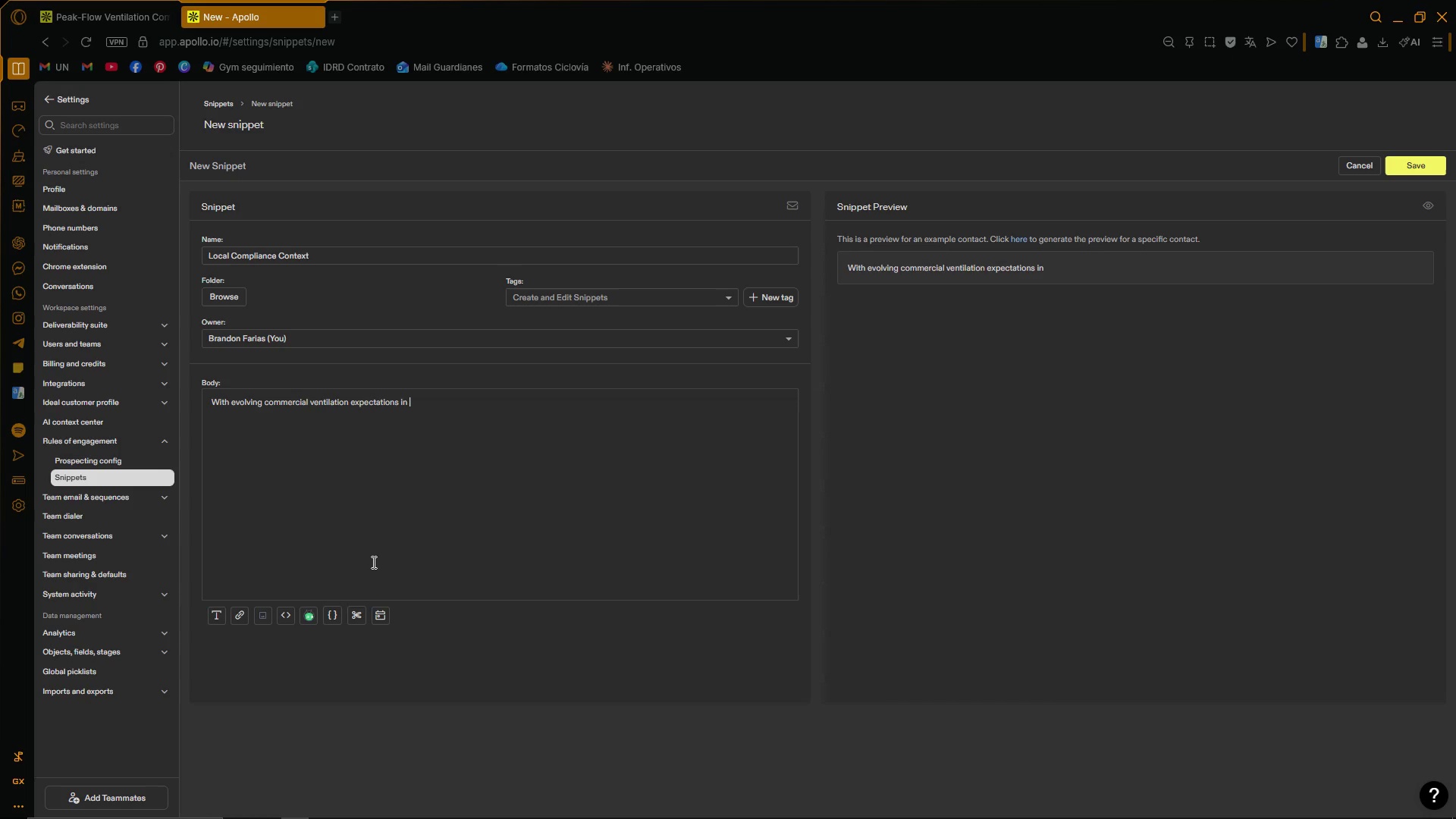 
left_click([339, 612])
 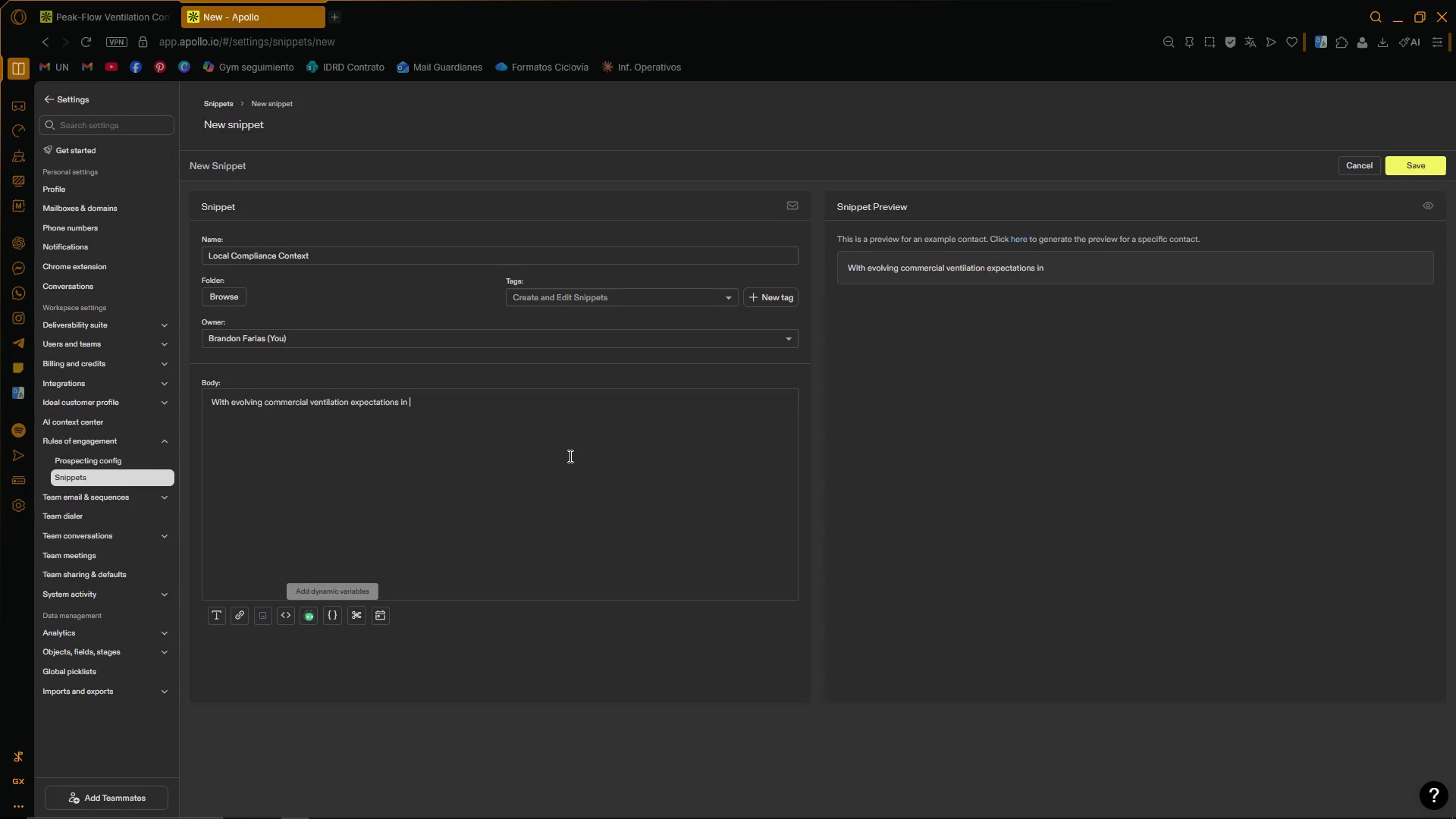 
double_click([517, 417])
 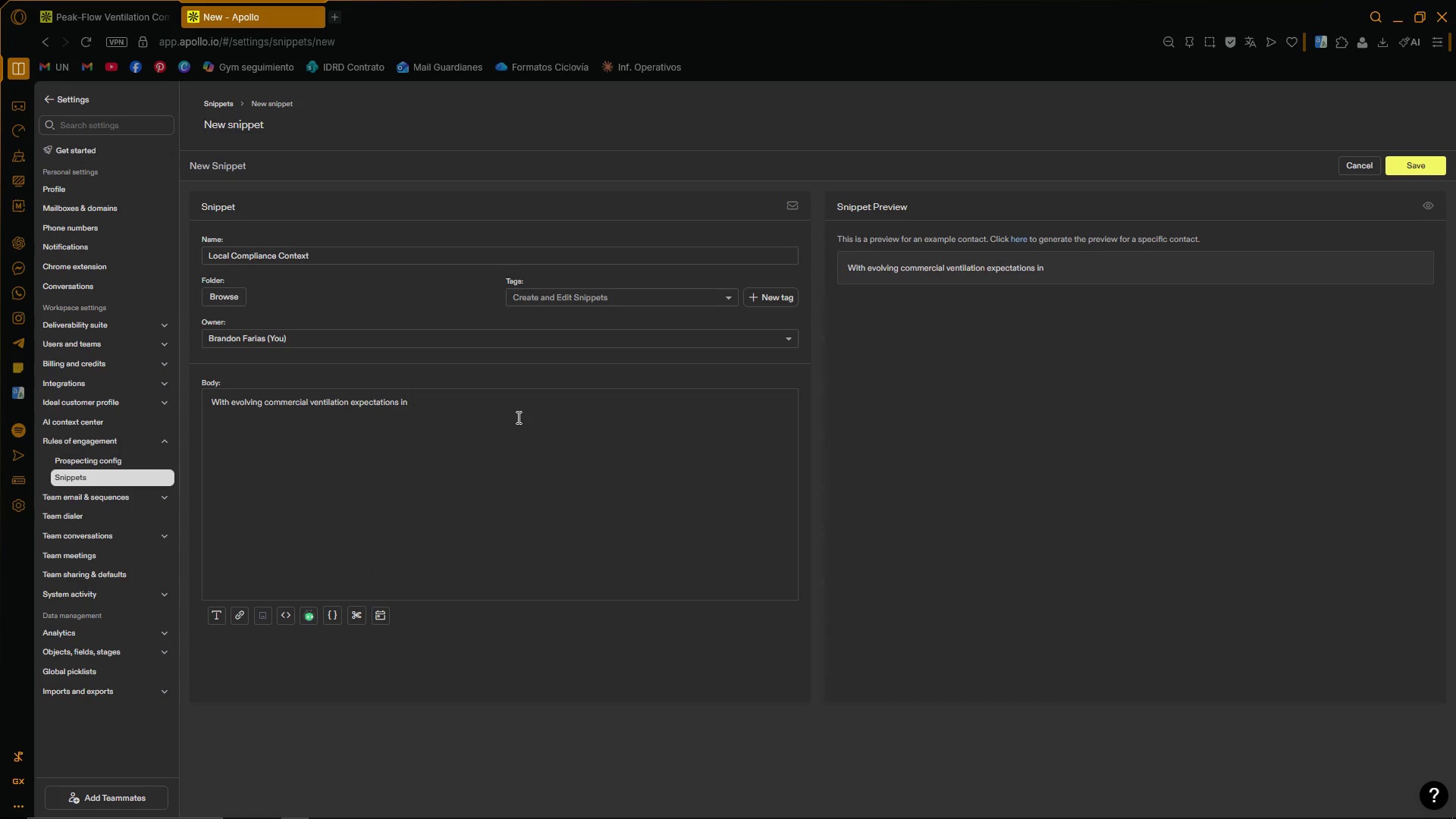 
key(Control+ControlLeft)
 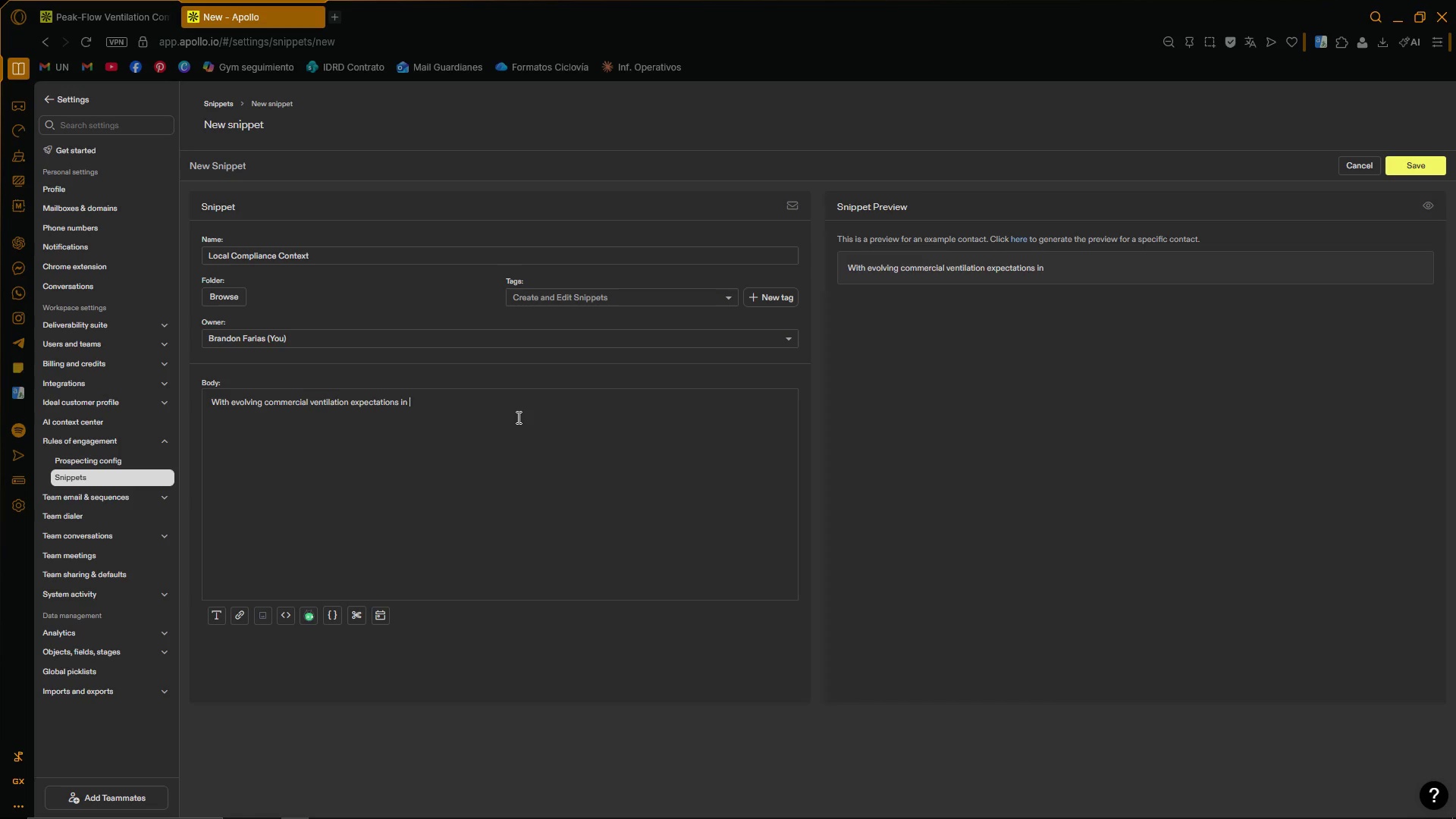 
key(Quote)
 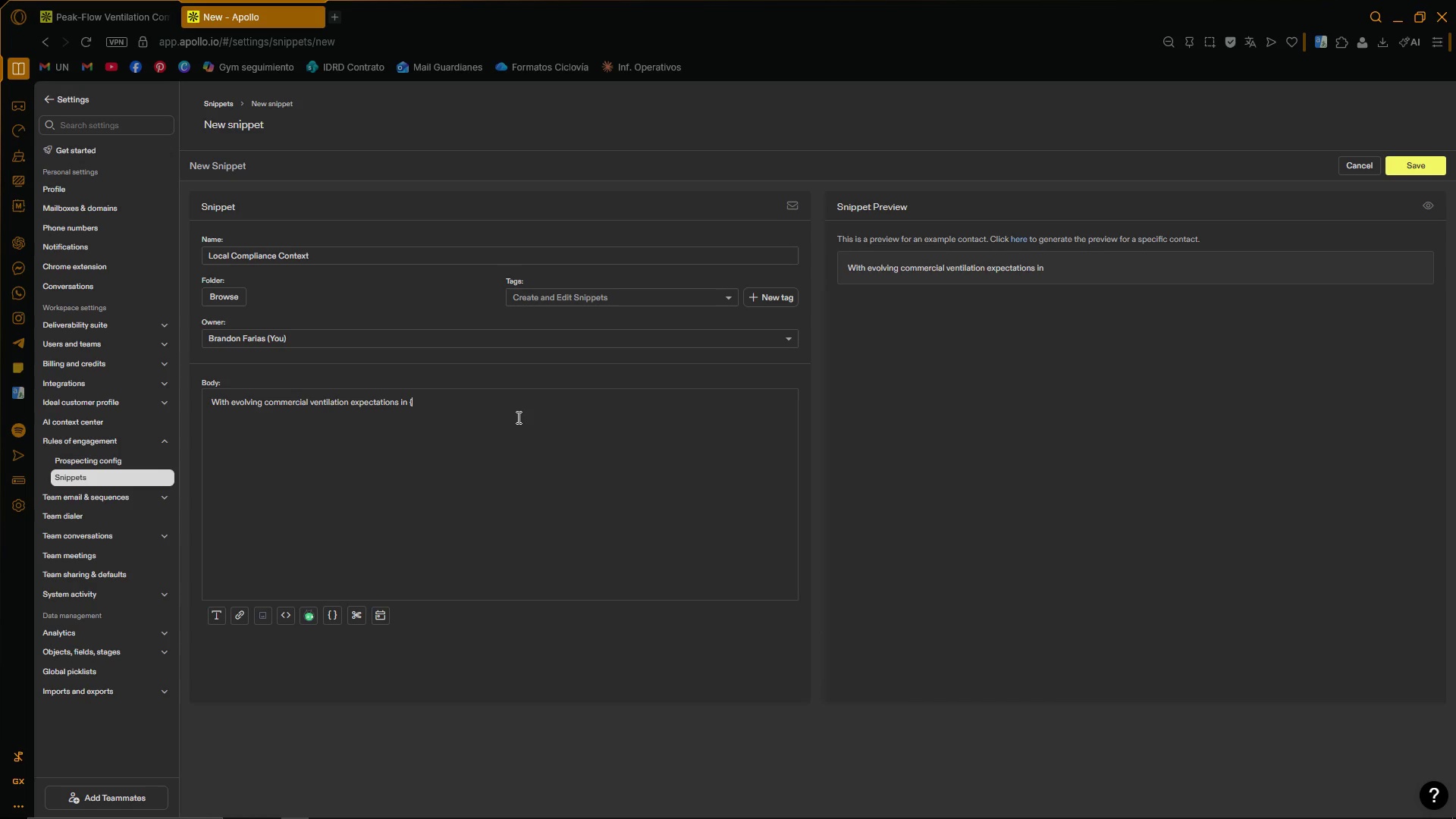 
key(Quote)
 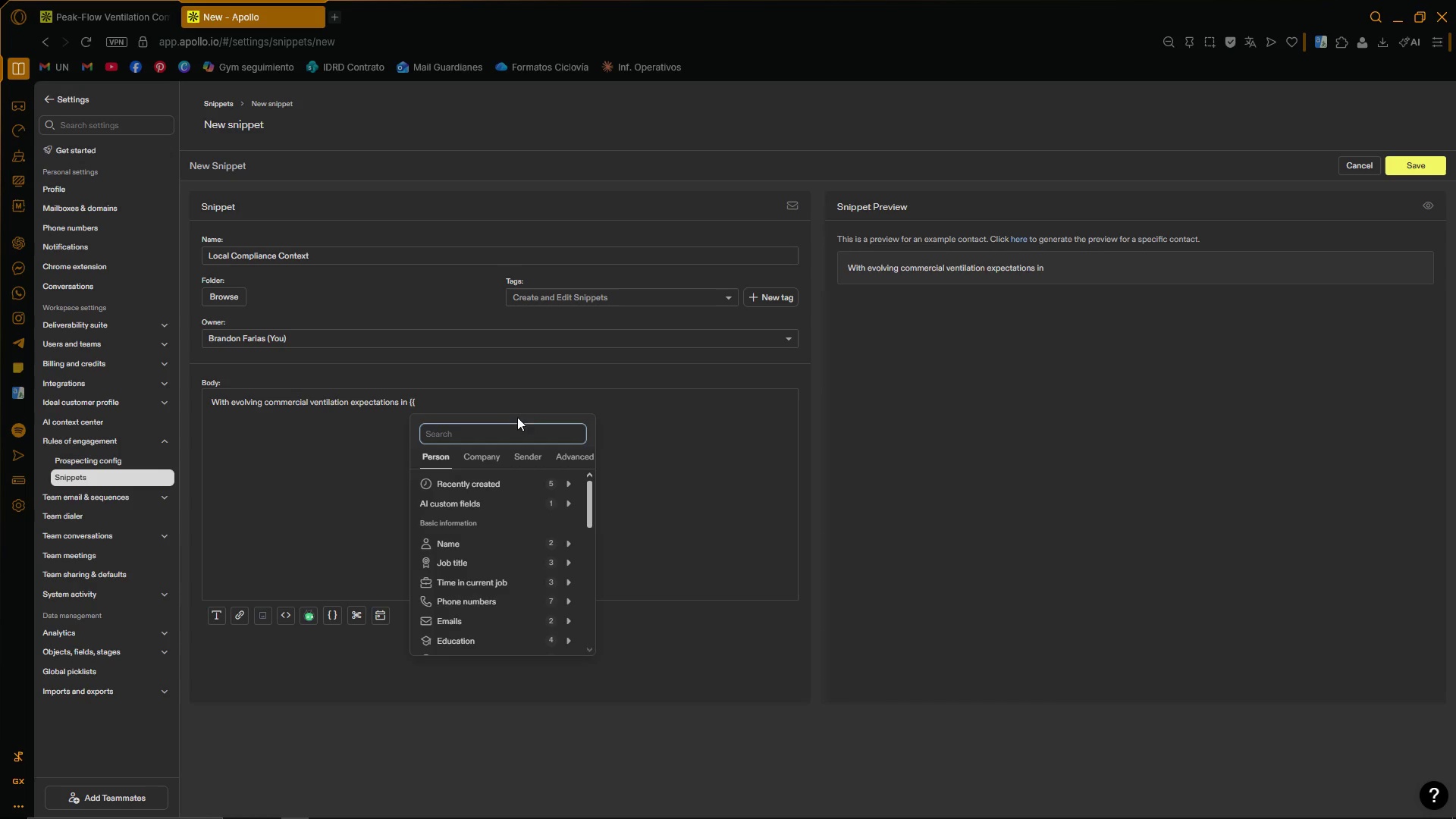 
left_click([513, 405])
 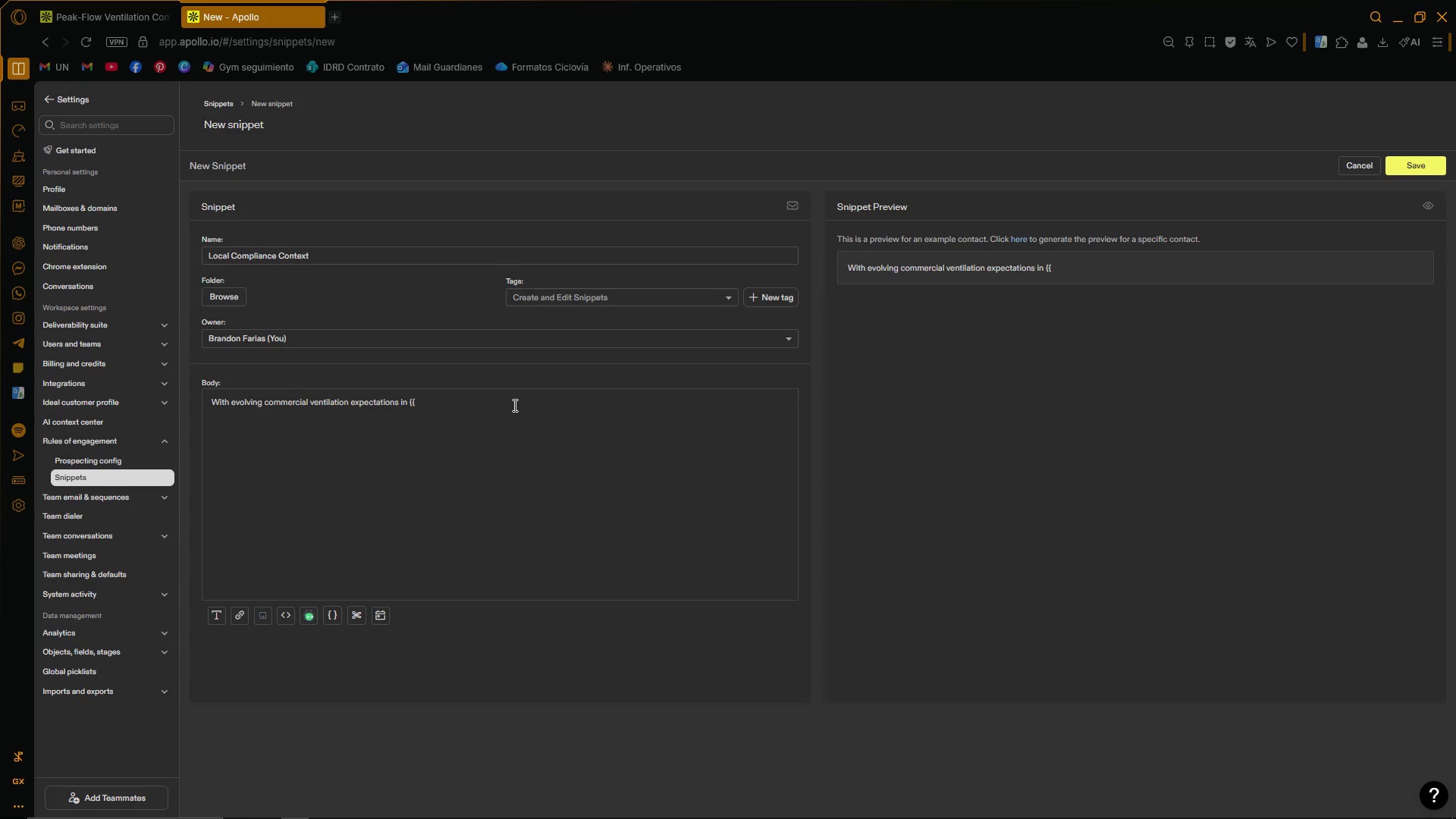 
type(city)
 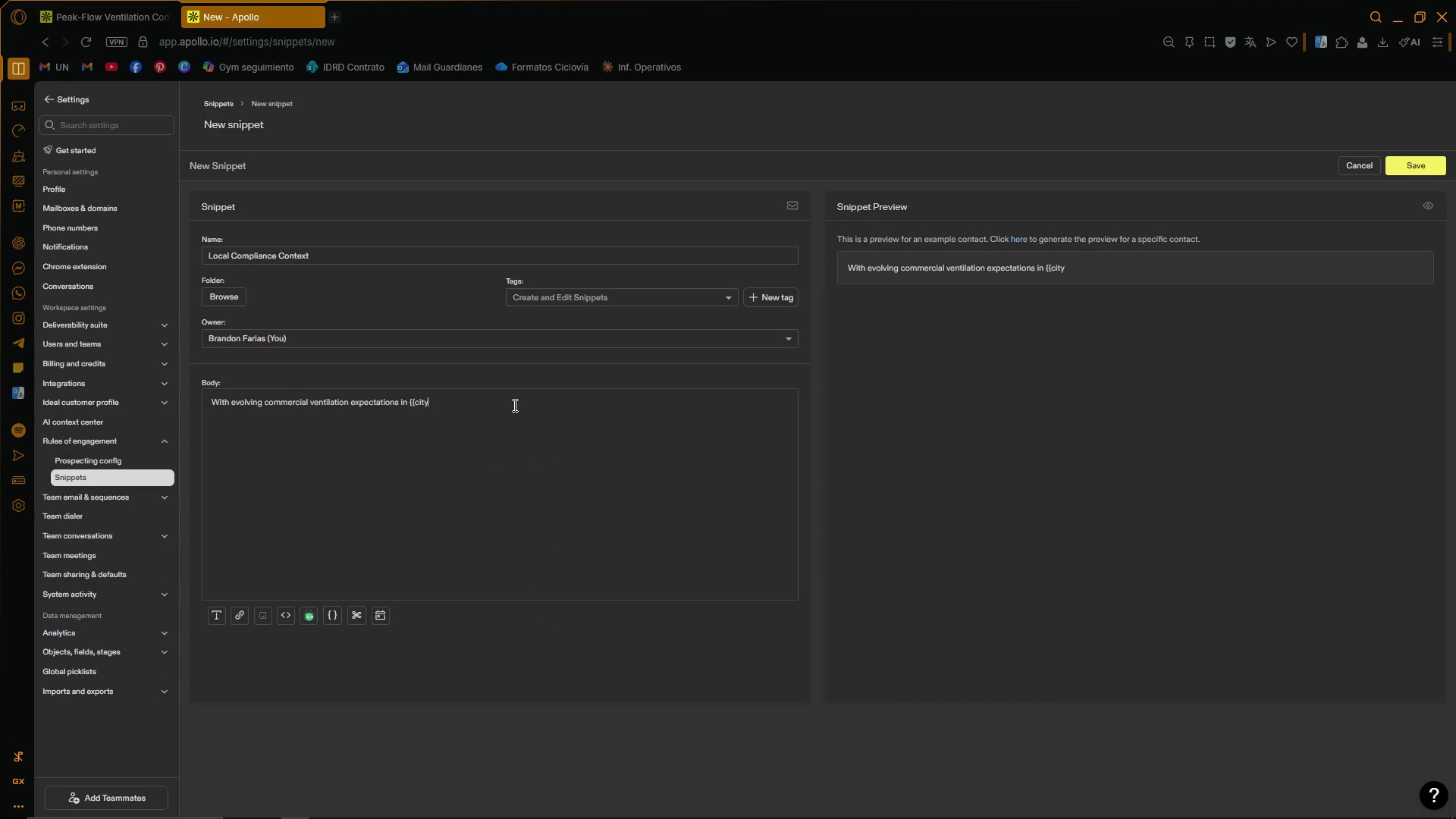 
key(Control+V)
 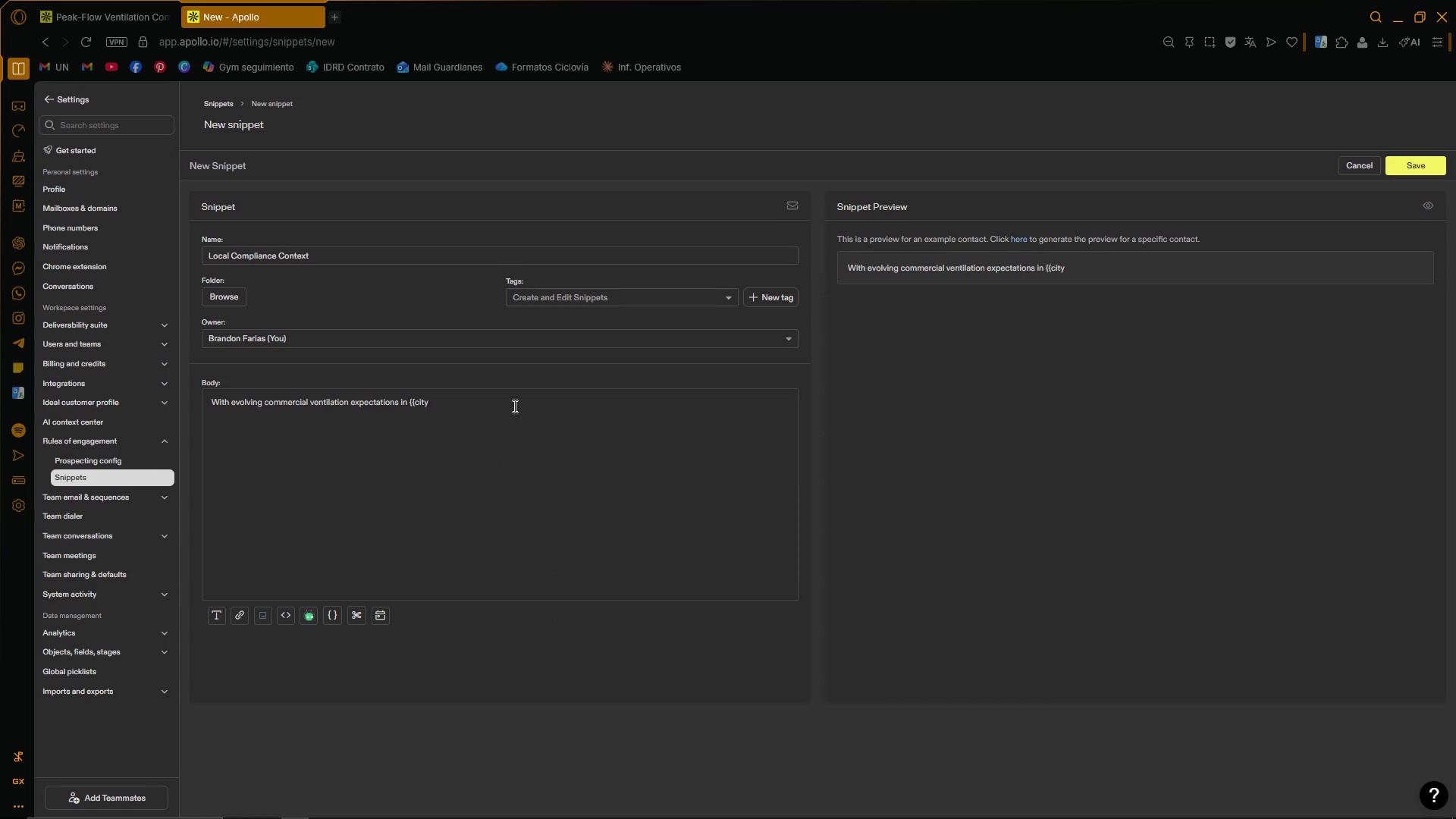 
left_click([513, 406])
 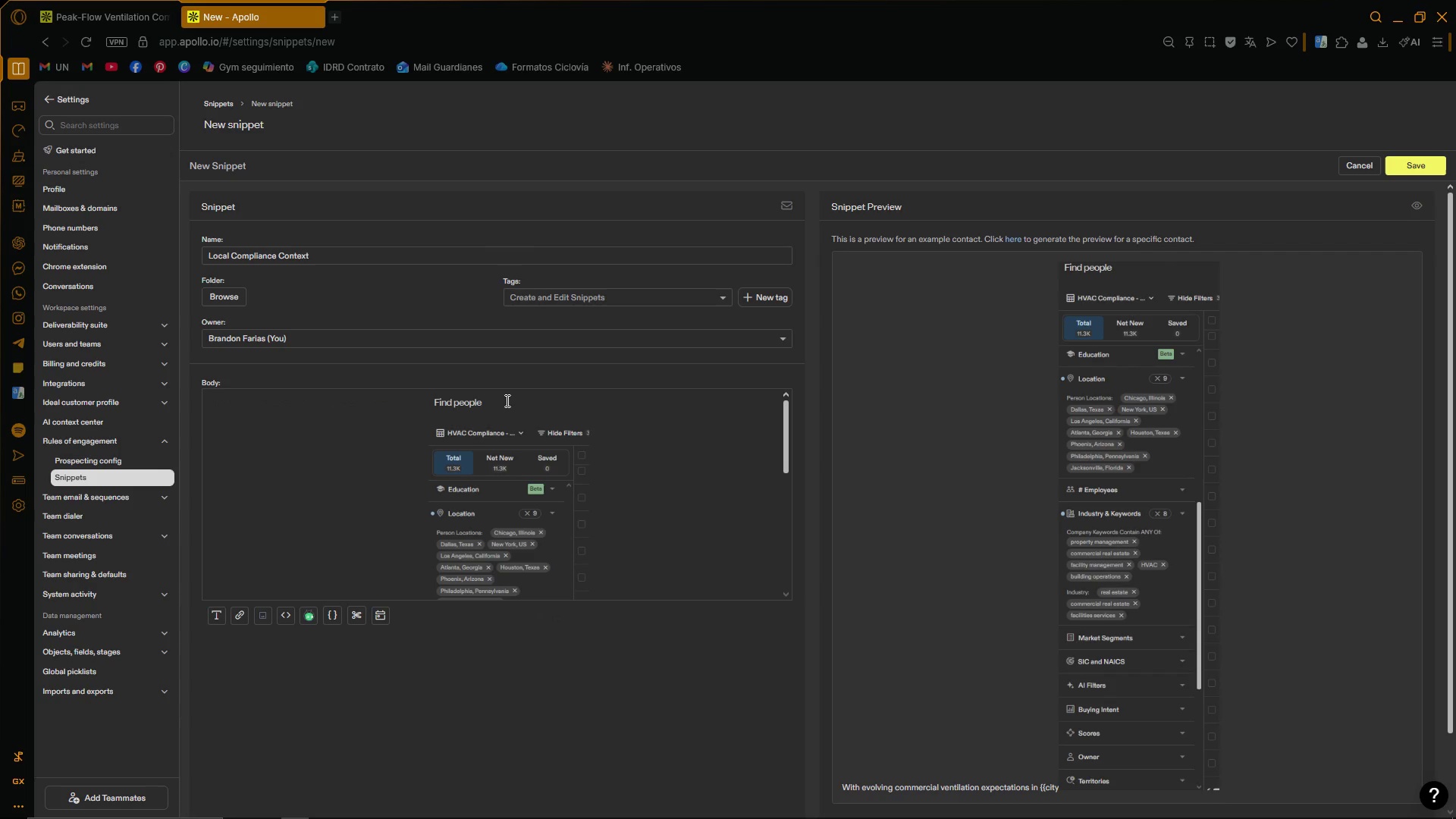 
key(Control+Z)
 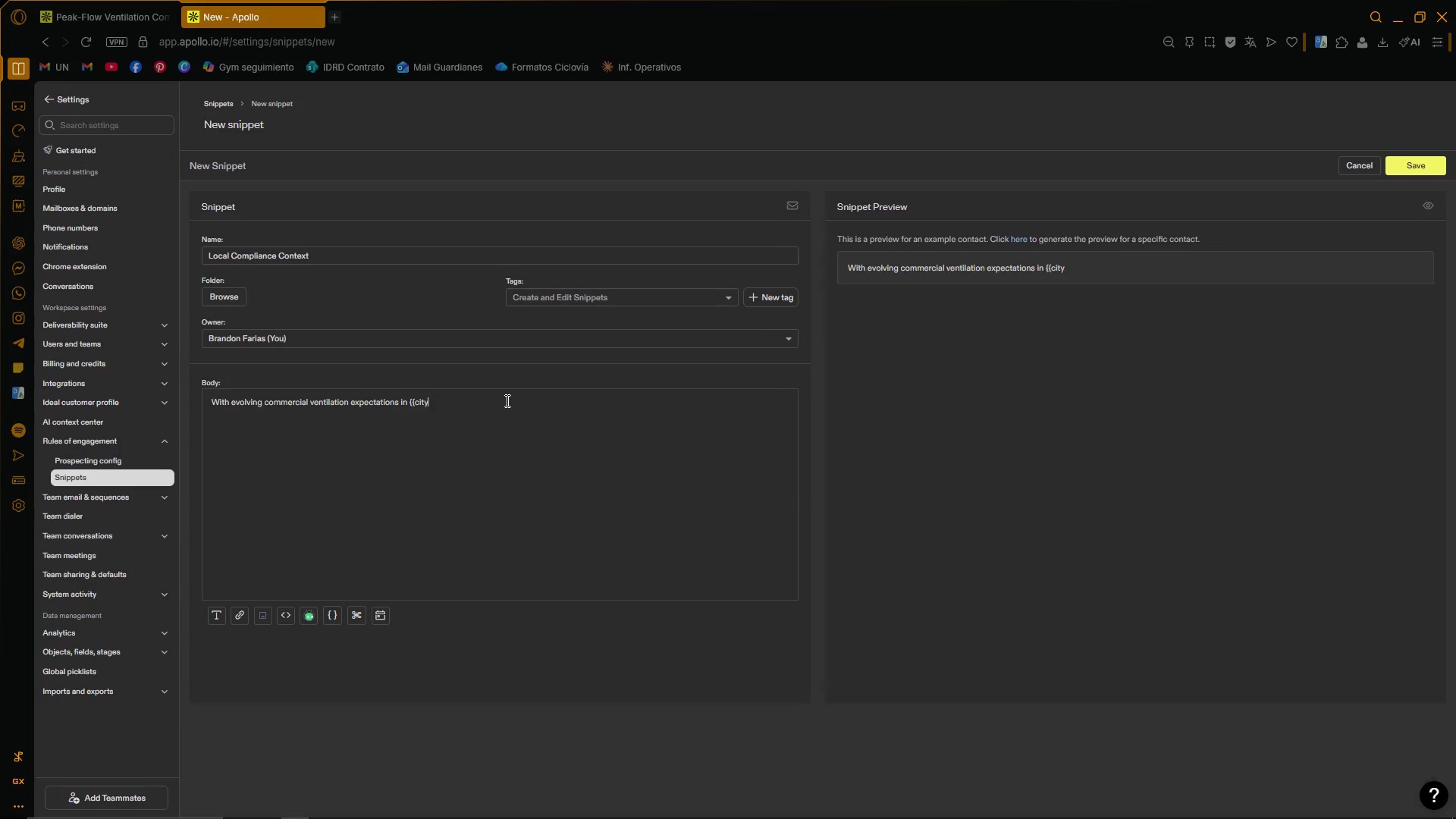 
left_click([506, 400])
 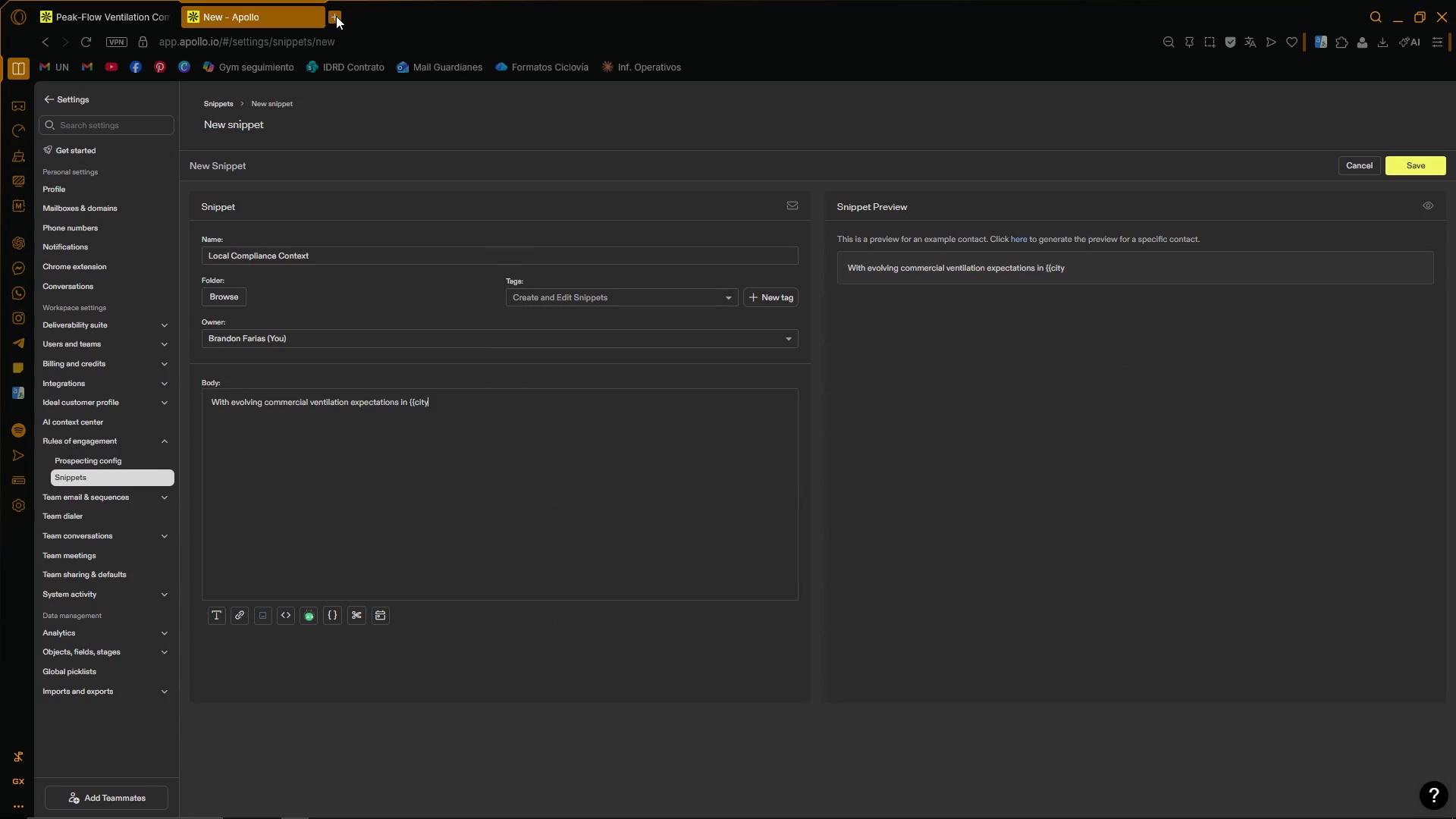 
left_click([336, 16])
 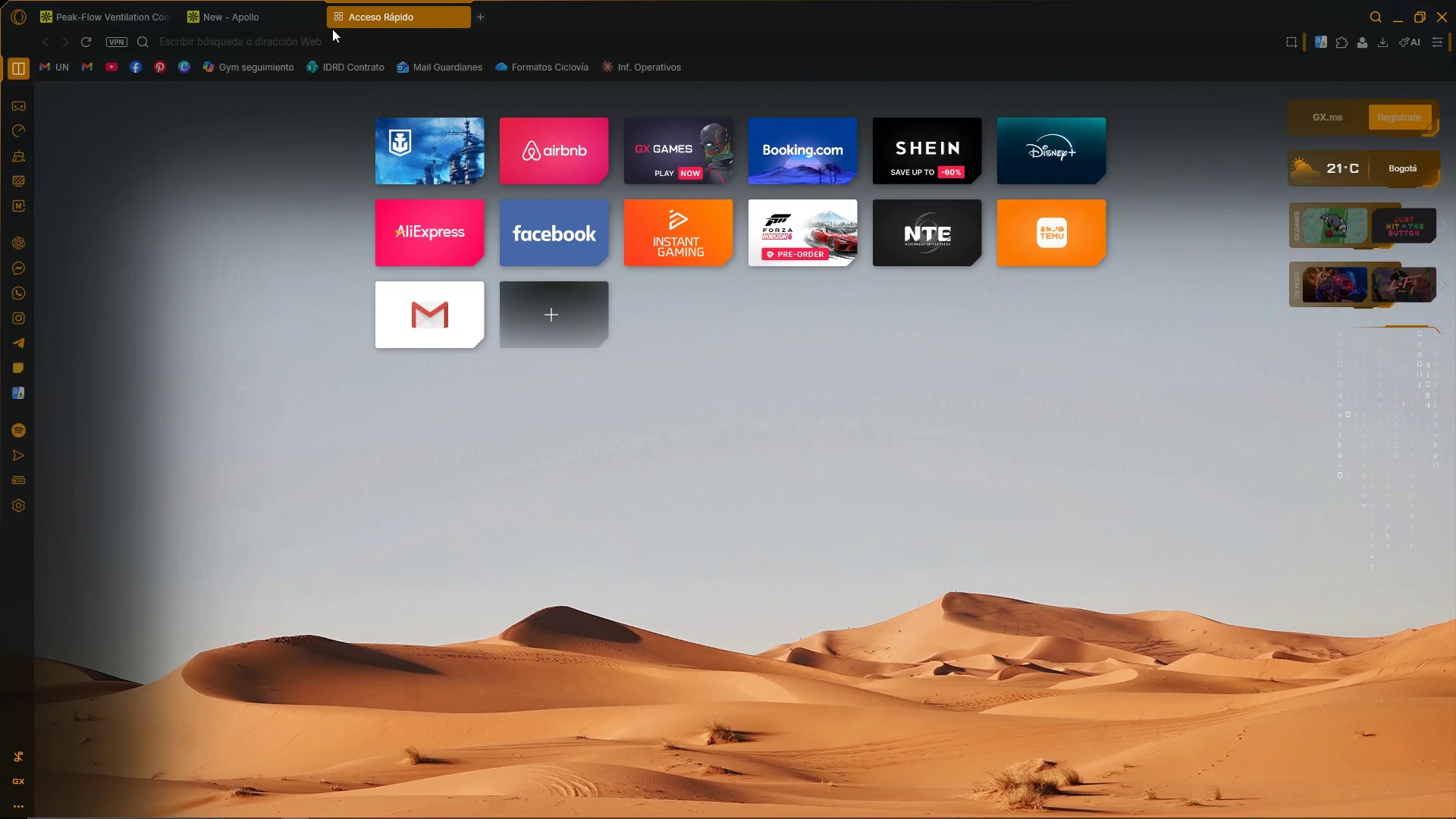 
key(C)
 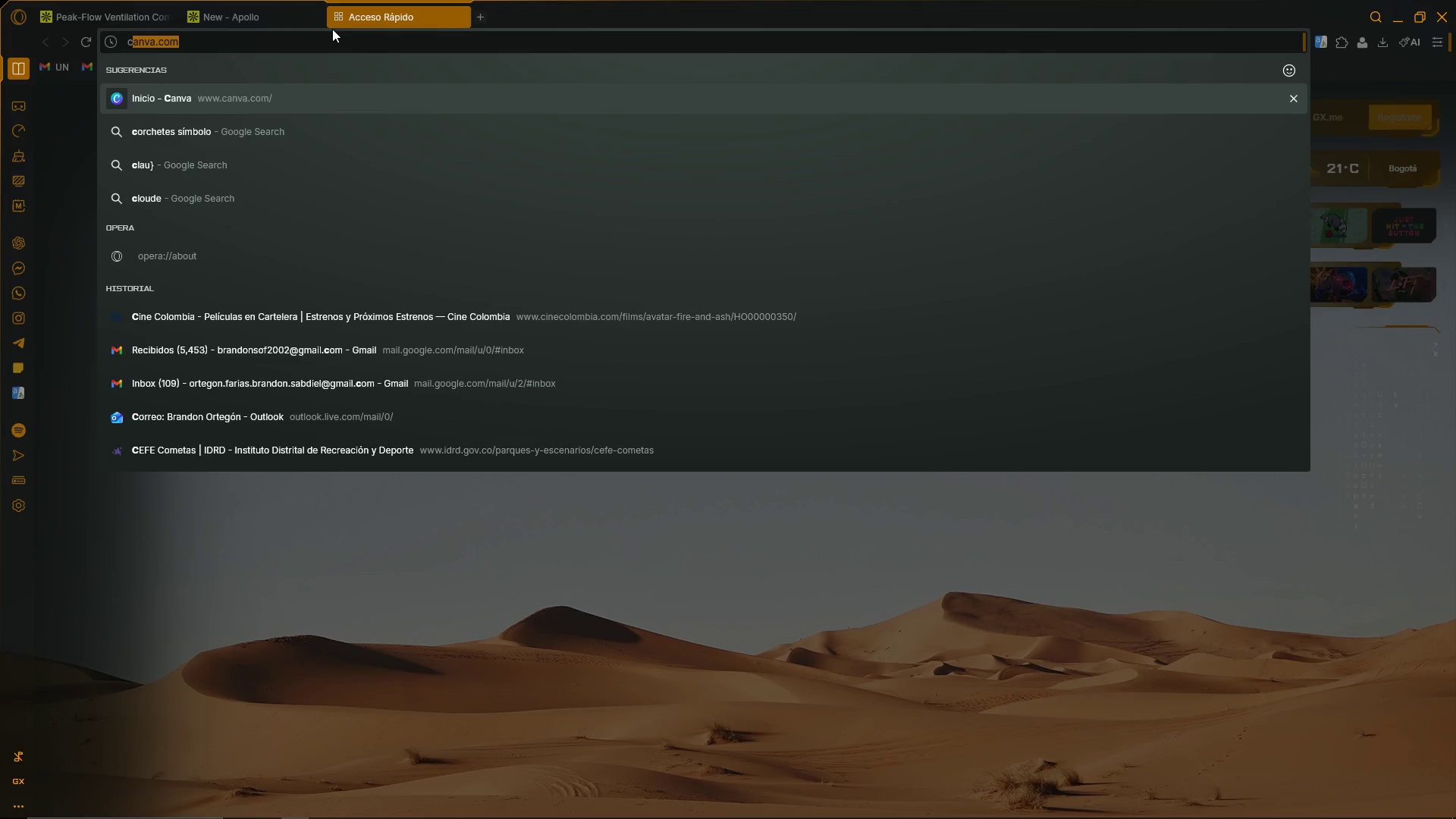 
key(ArrowDown)
 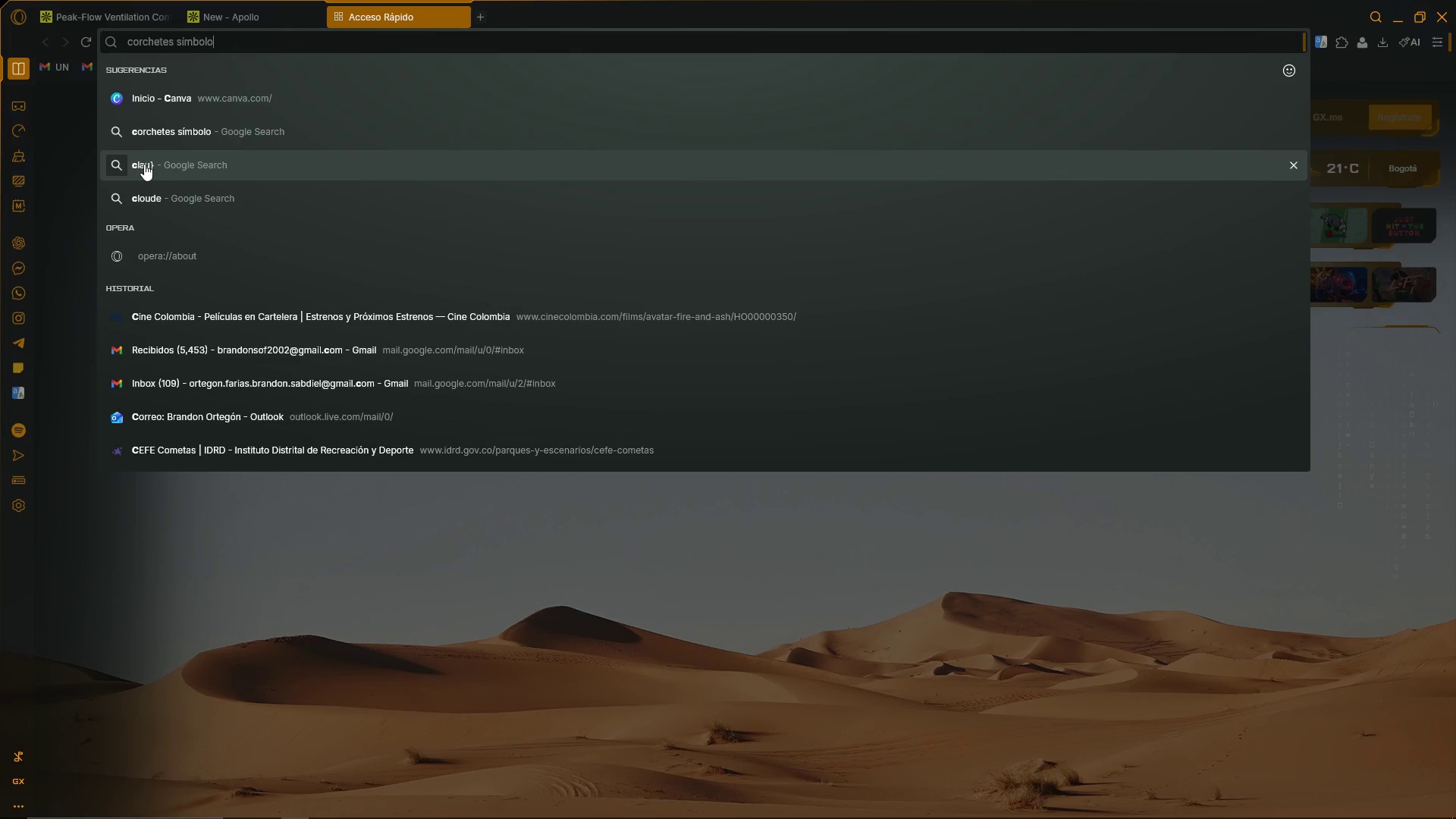 
left_click_drag(start_coordinate=[149, 162], to_coordinate=[154, 162])
 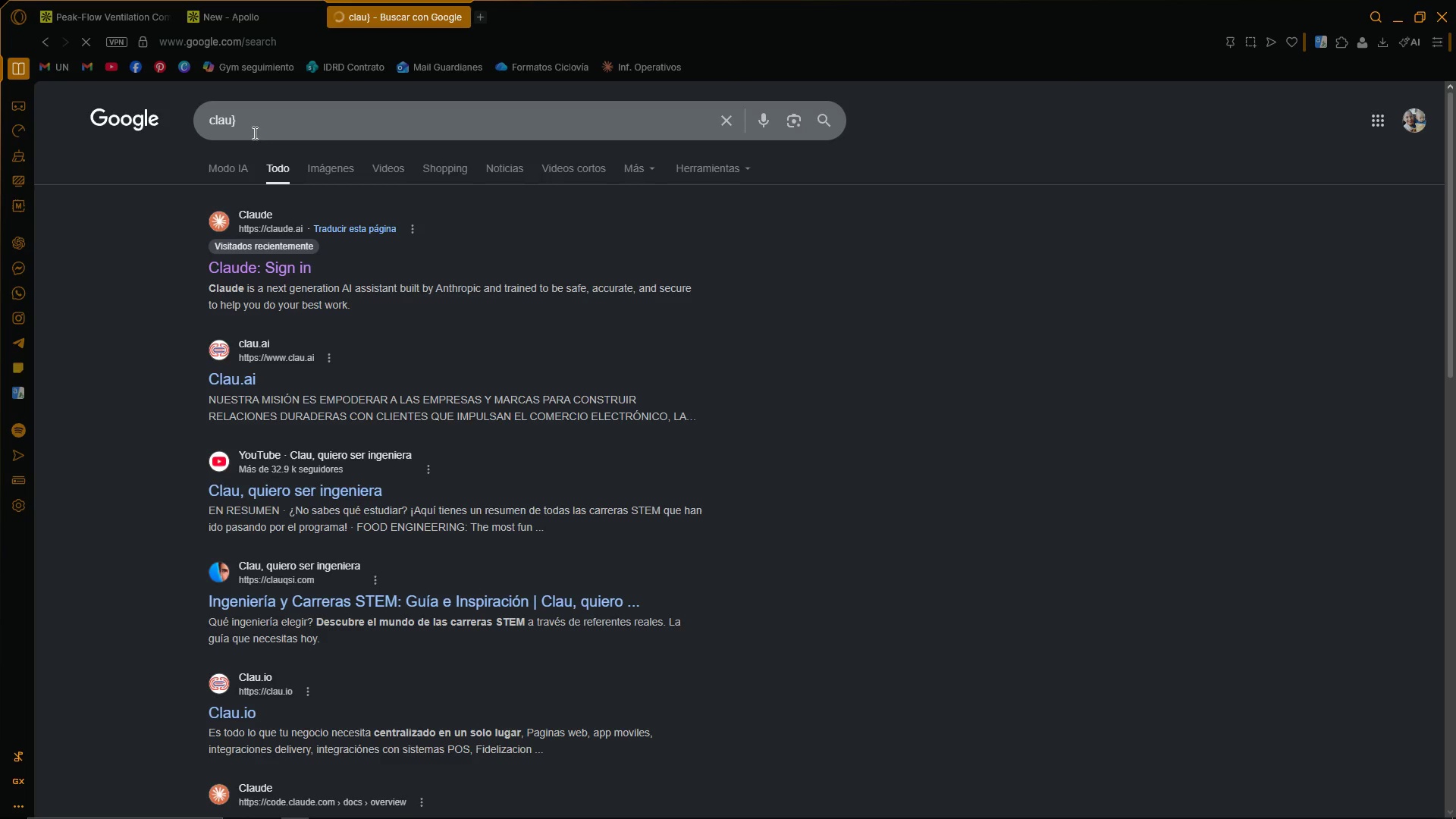 
left_click_drag(start_coordinate=[248, 128], to_coordinate=[229, 130])
 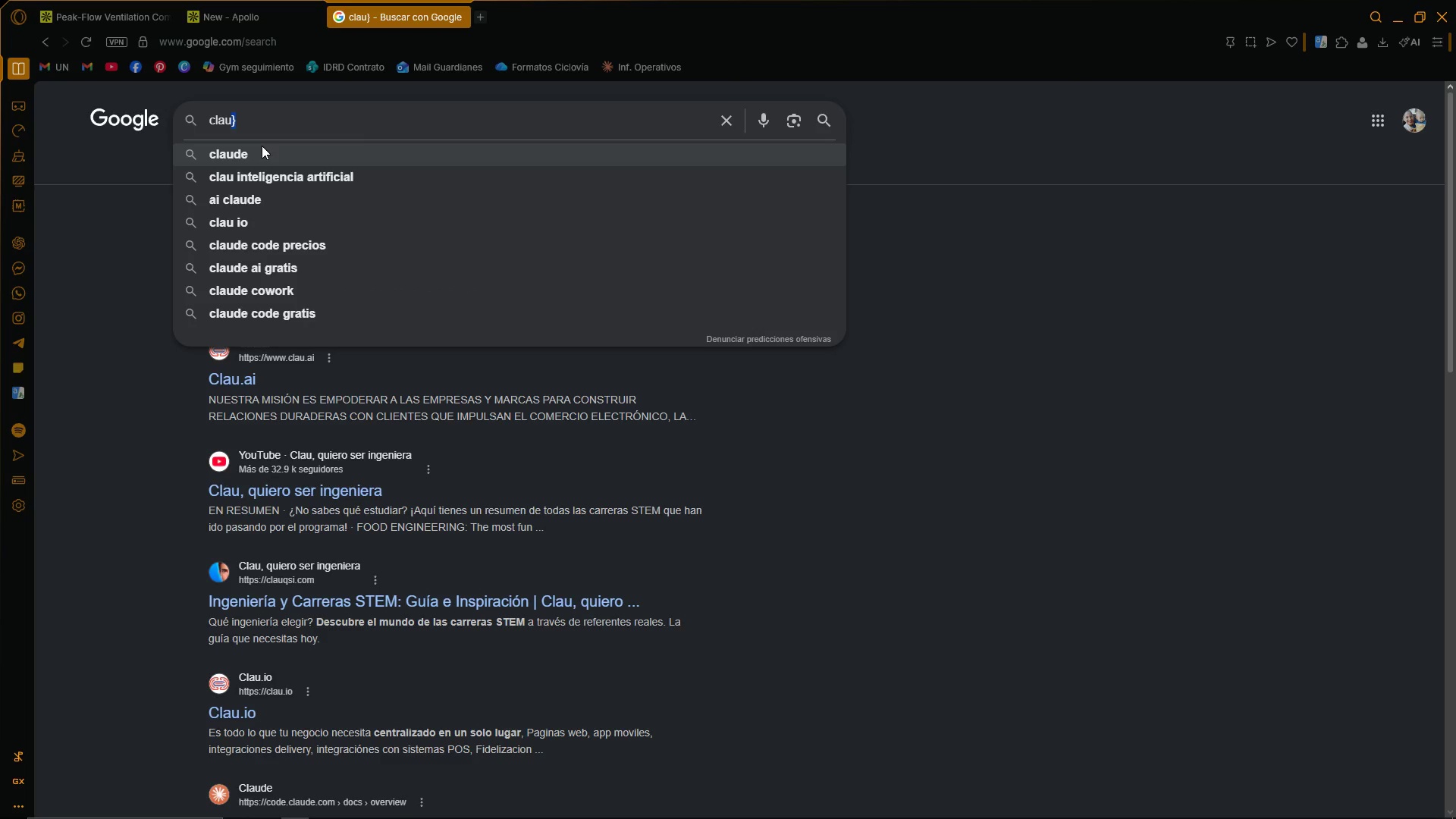 
key(Control+ControlLeft)
 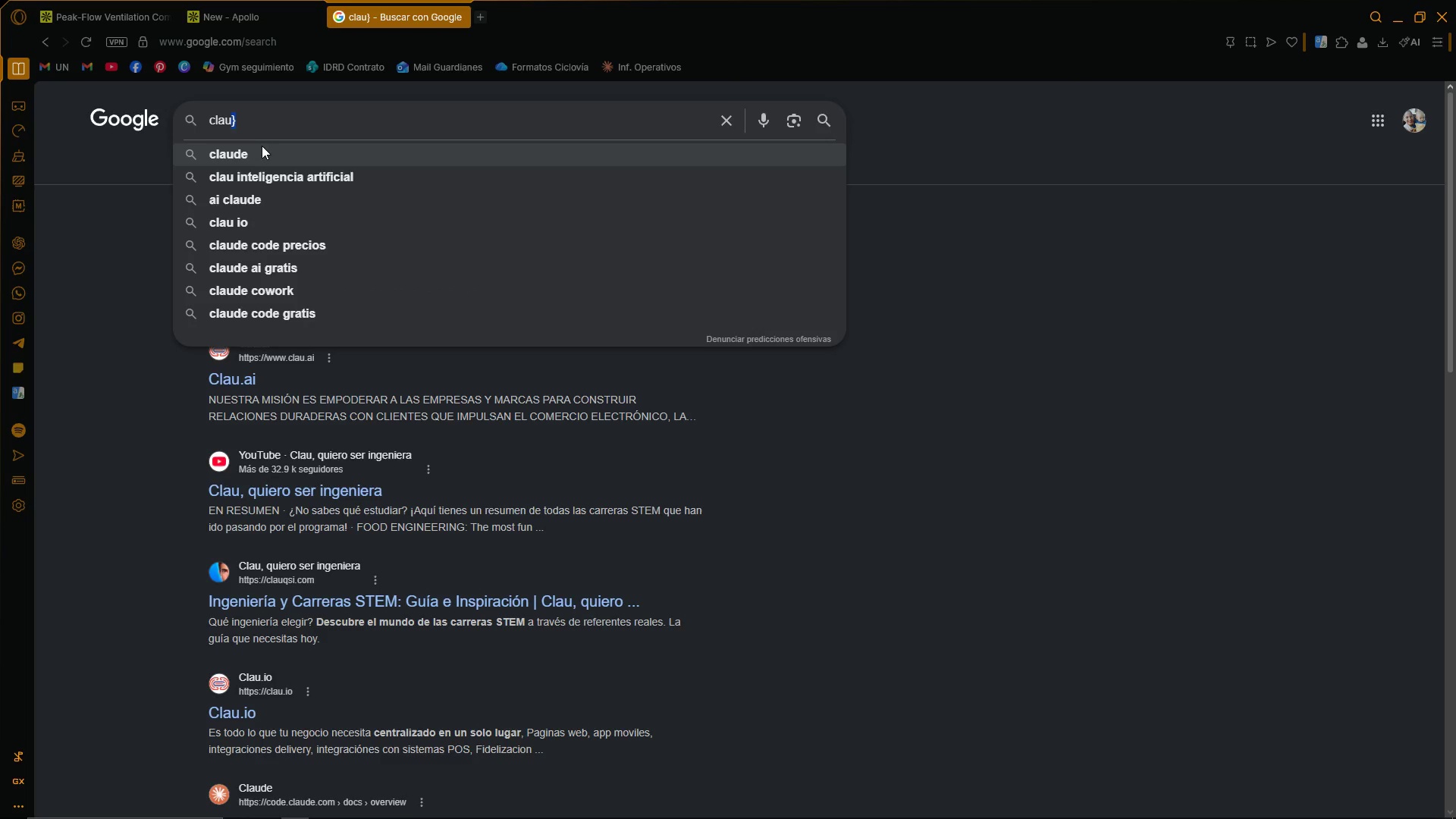 
key(Control+C)
 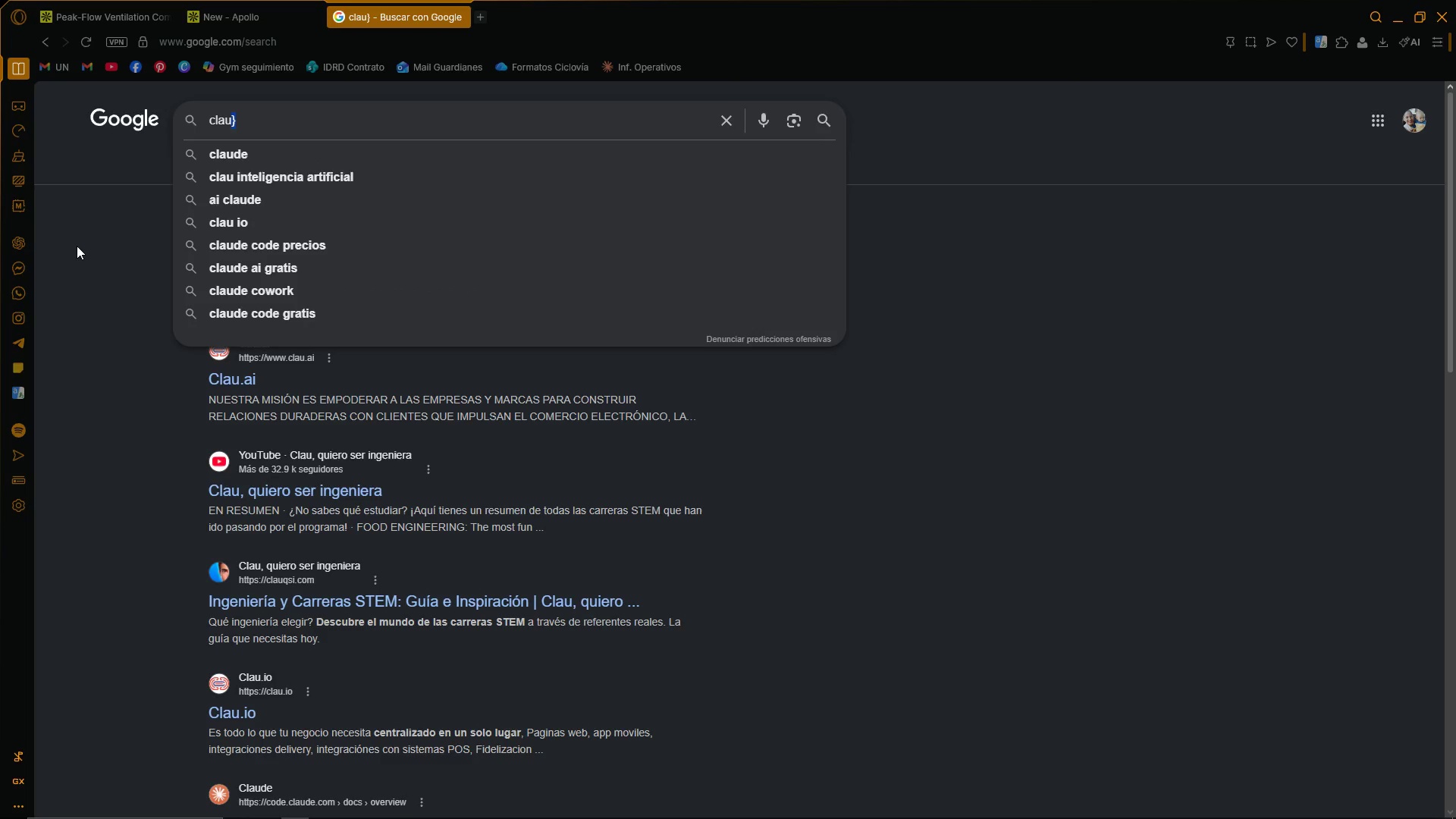 
left_click([102, 280])
 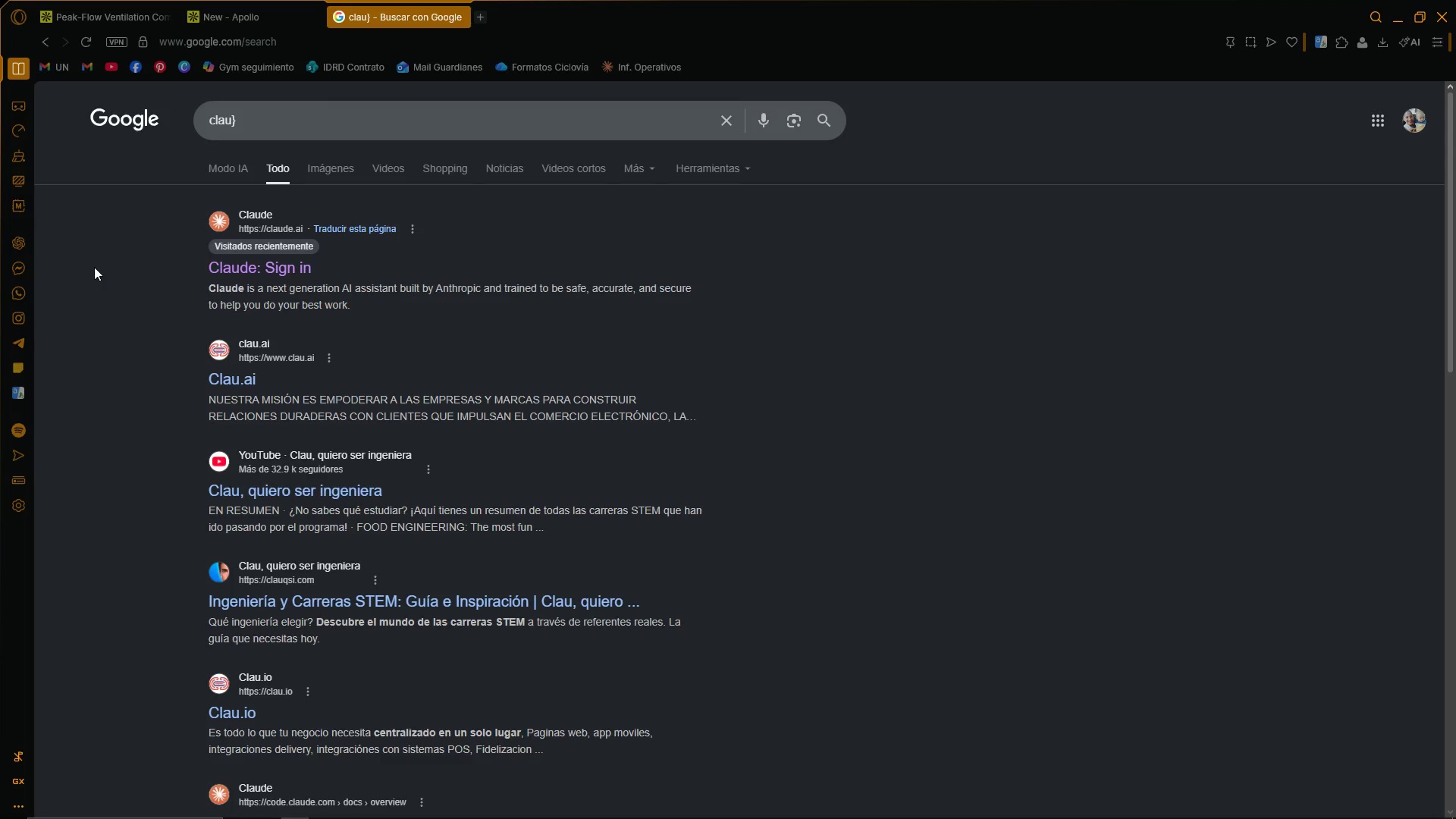 
wait(5.2)
 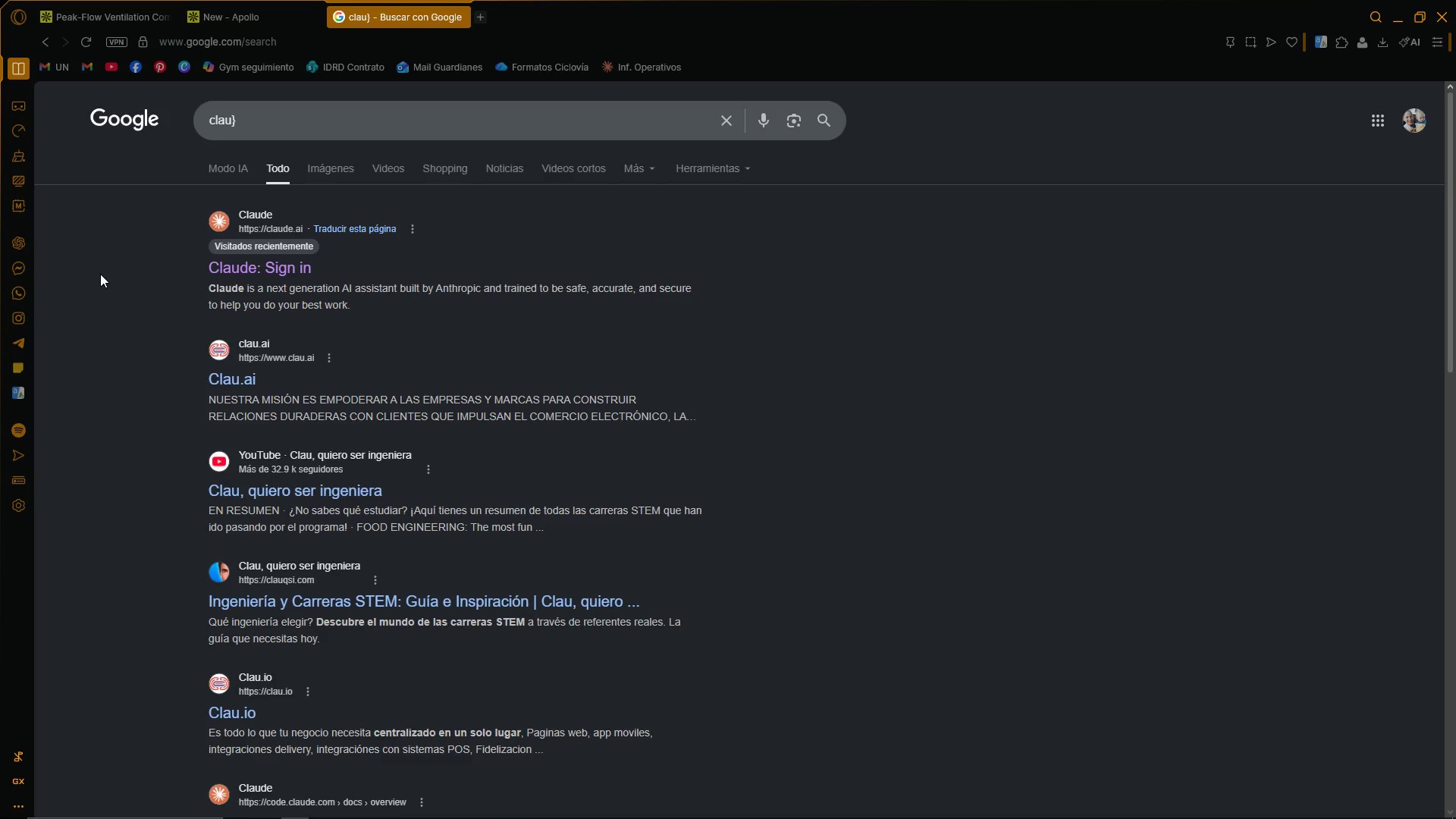 
left_click_drag(start_coordinate=[232, 124], to_coordinate=[236, 123])
 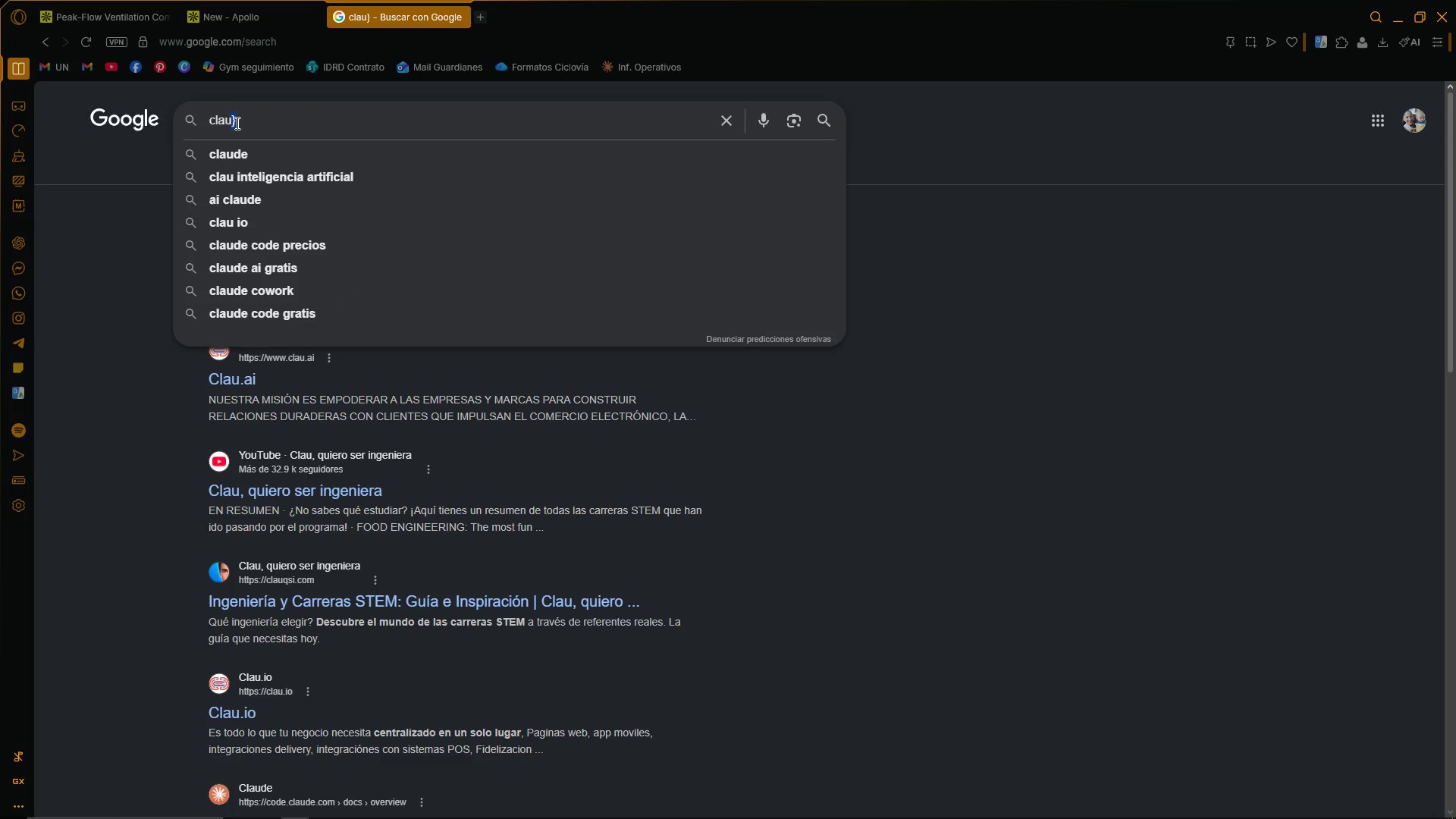 
key(Control+ControlLeft)
 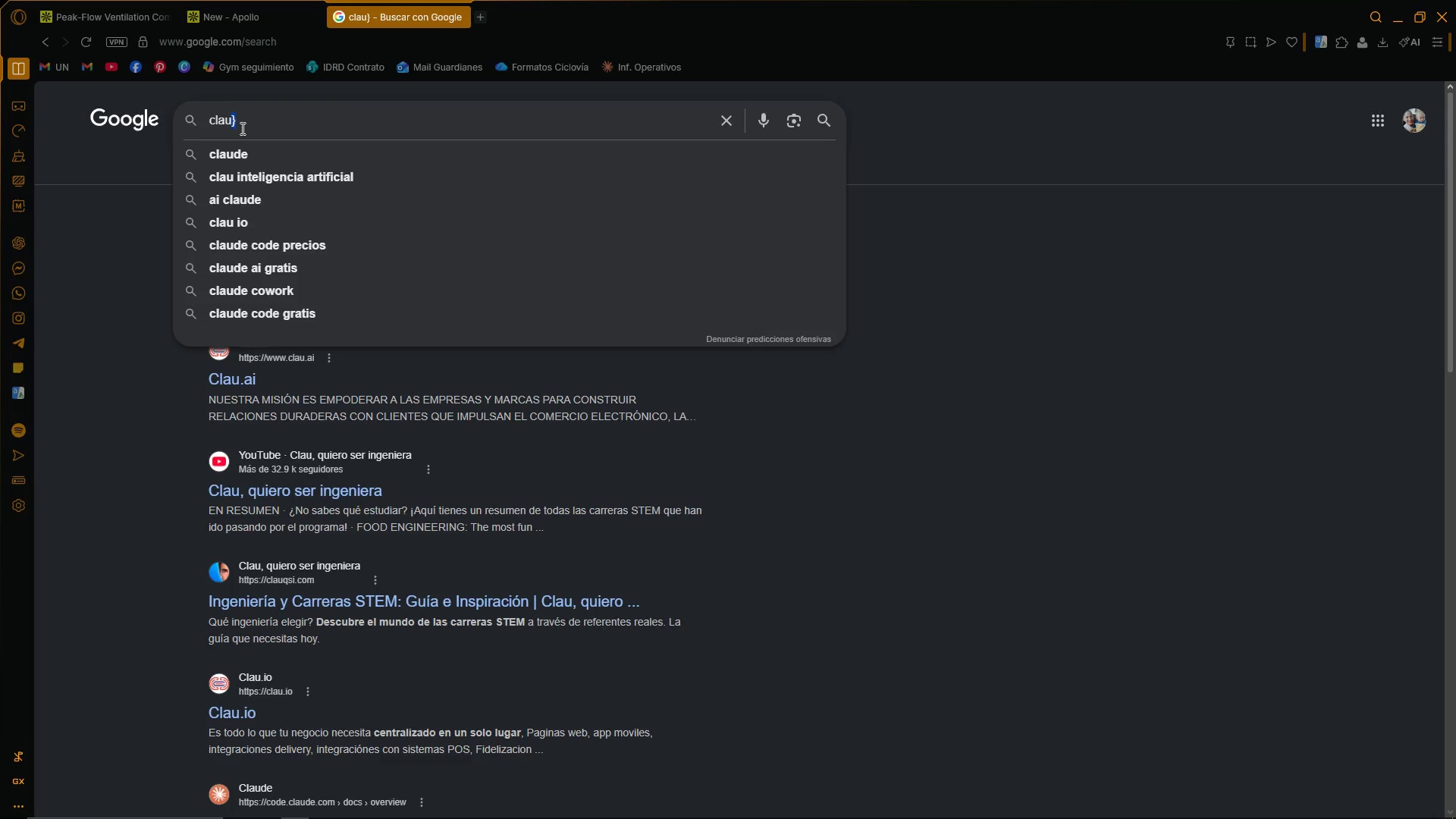 
key(Control+D)
 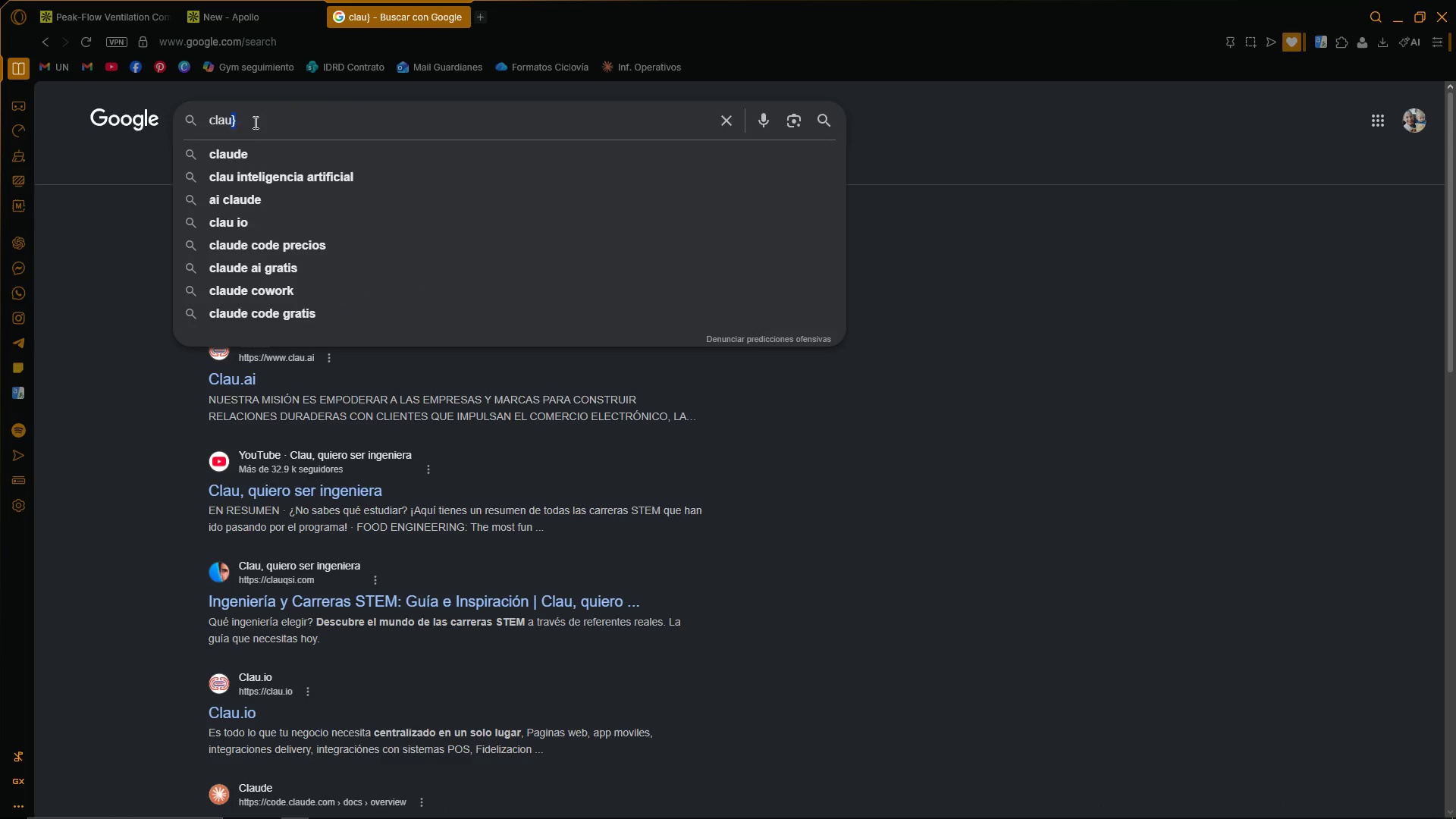 
left_click([254, 122])
 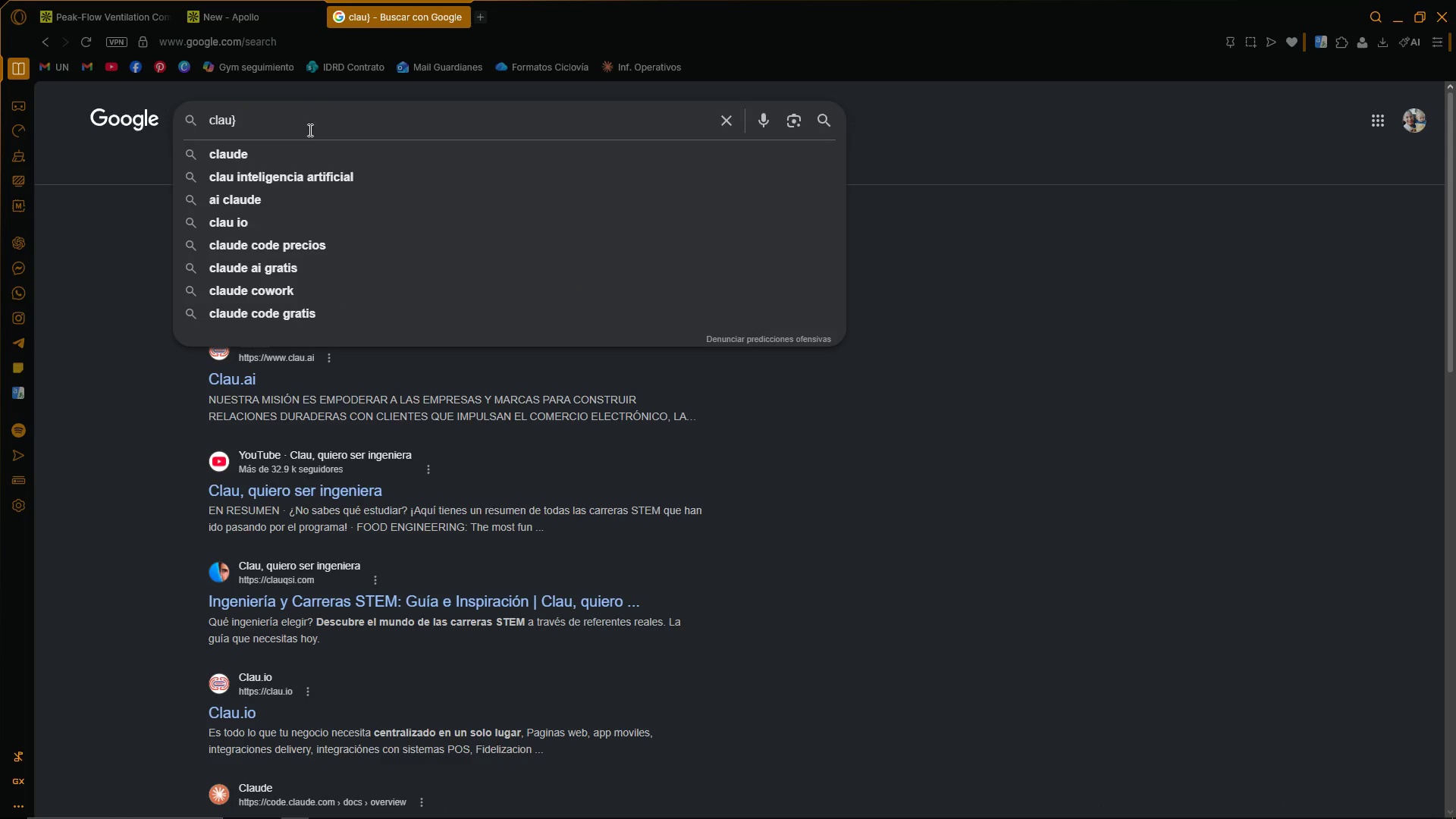 
key(Control+D)
 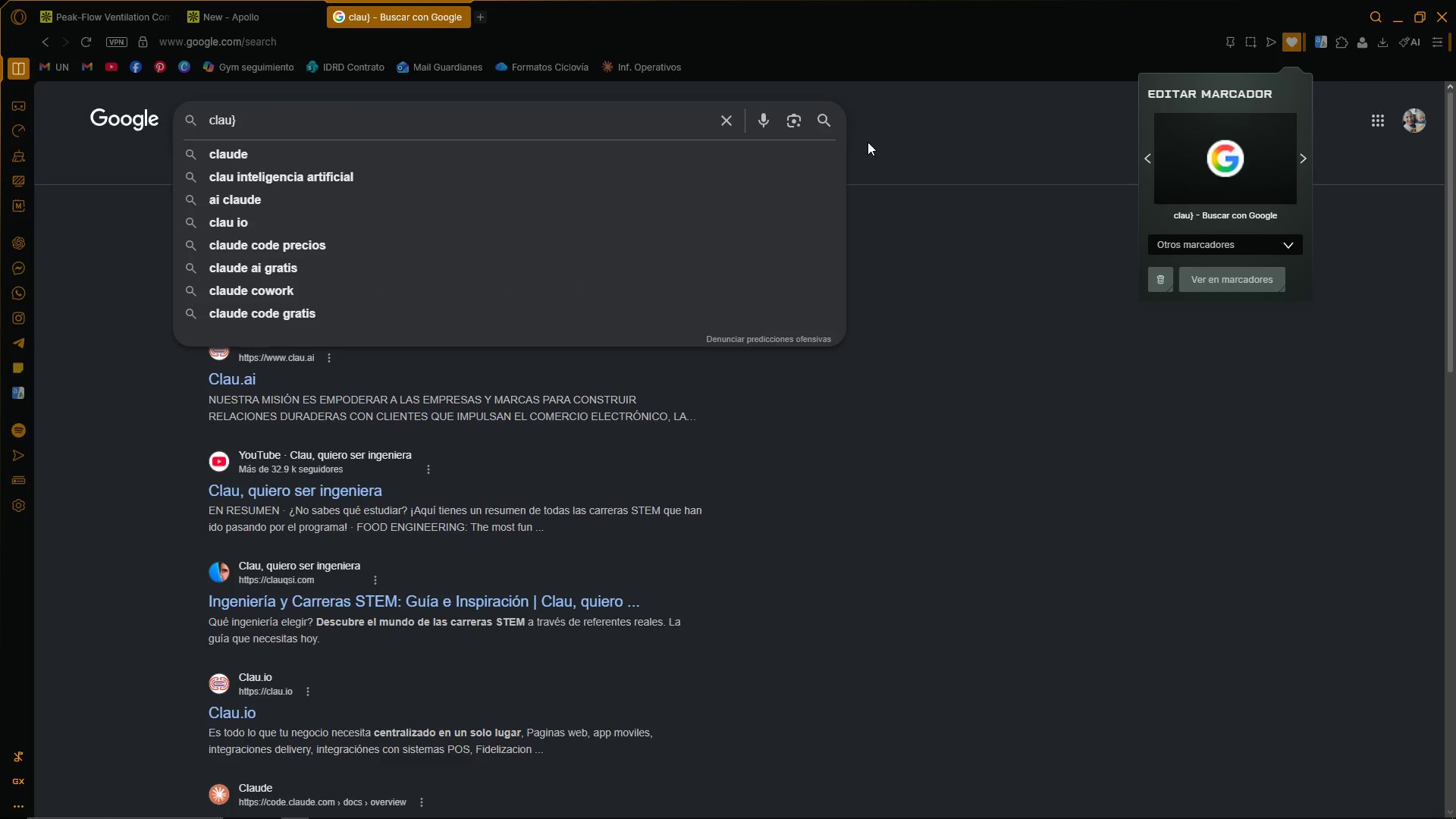 
left_click([1159, 420])
 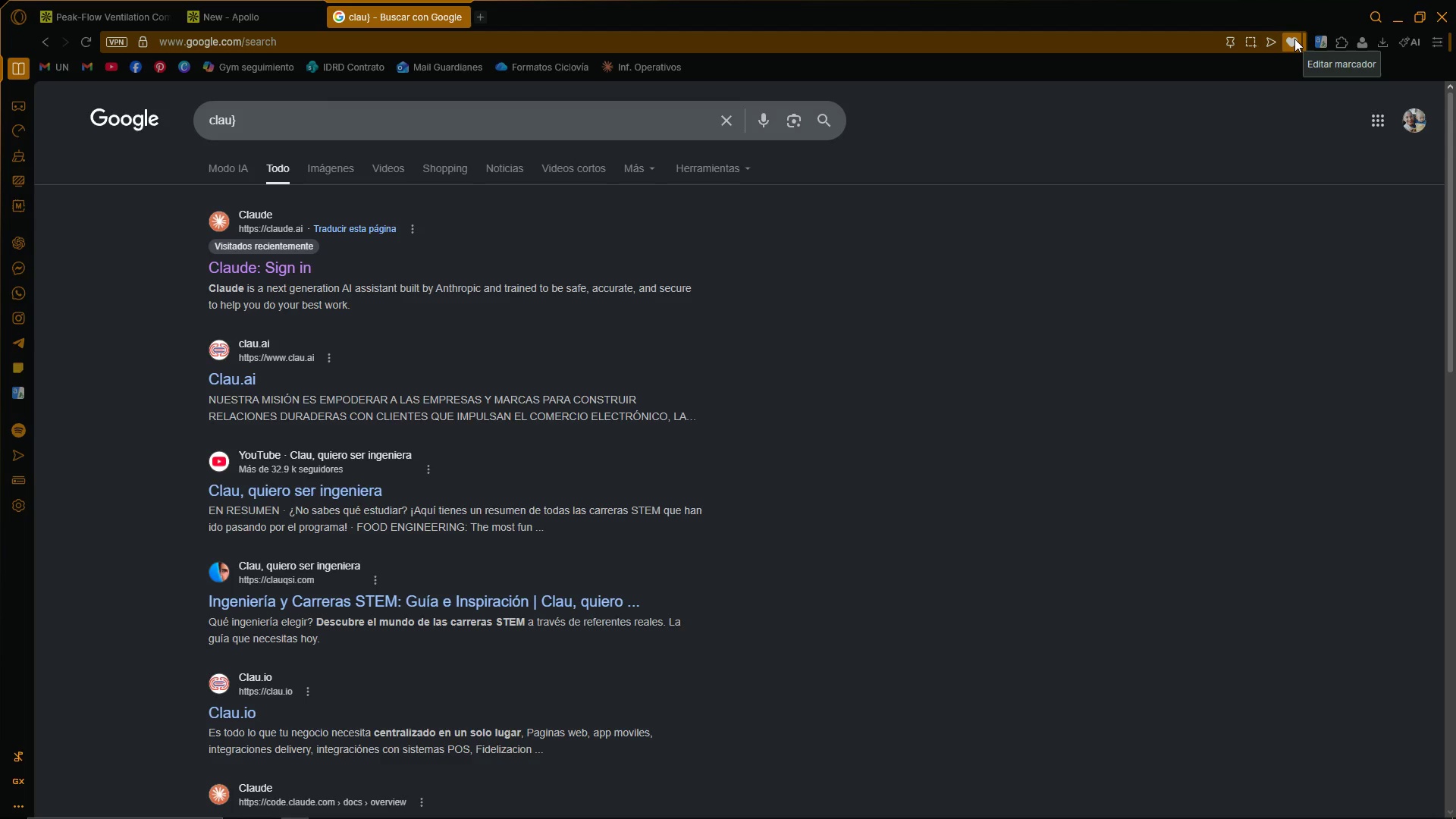 
left_click([1294, 39])
 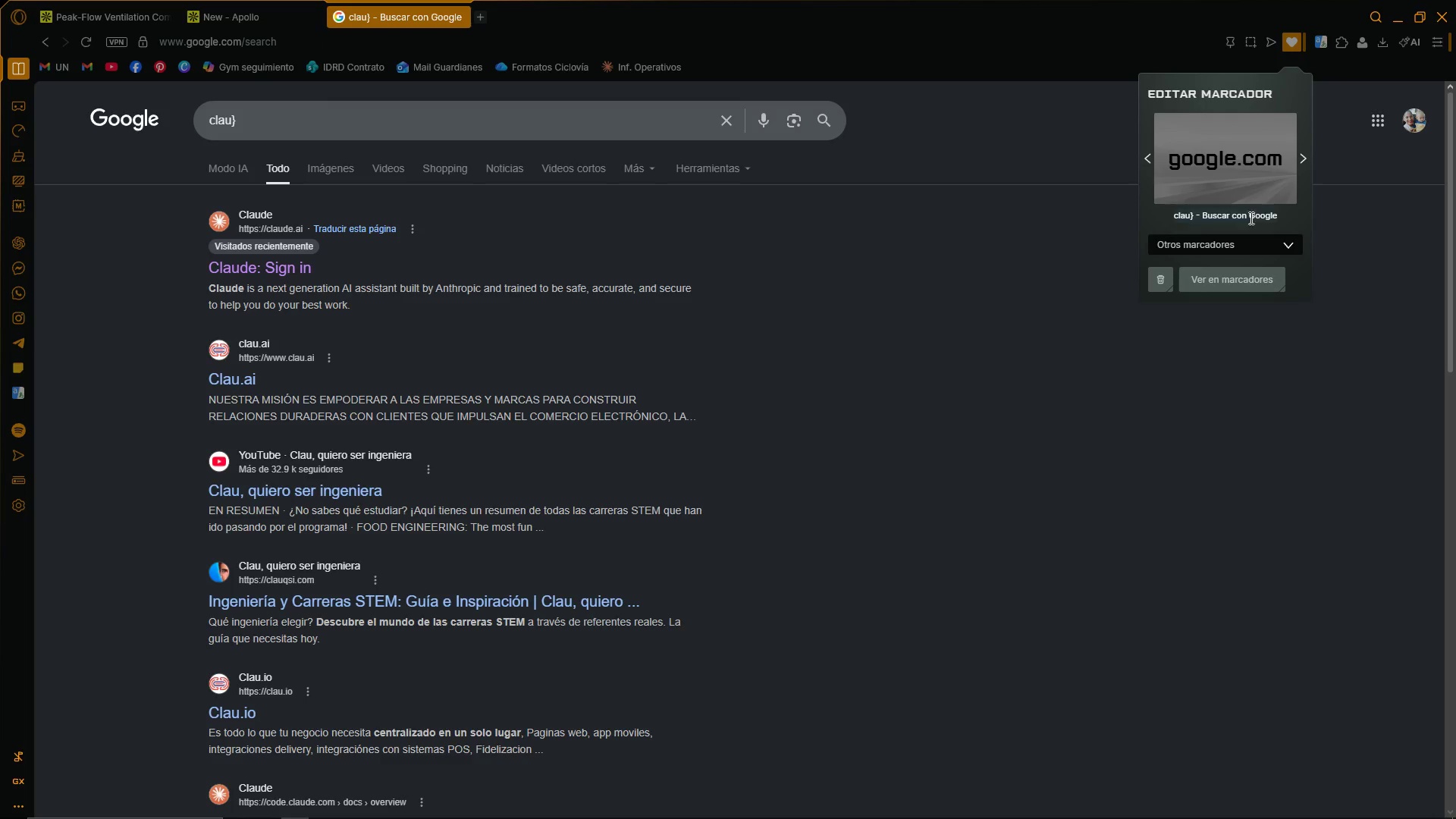 
left_click([1152, 274])
 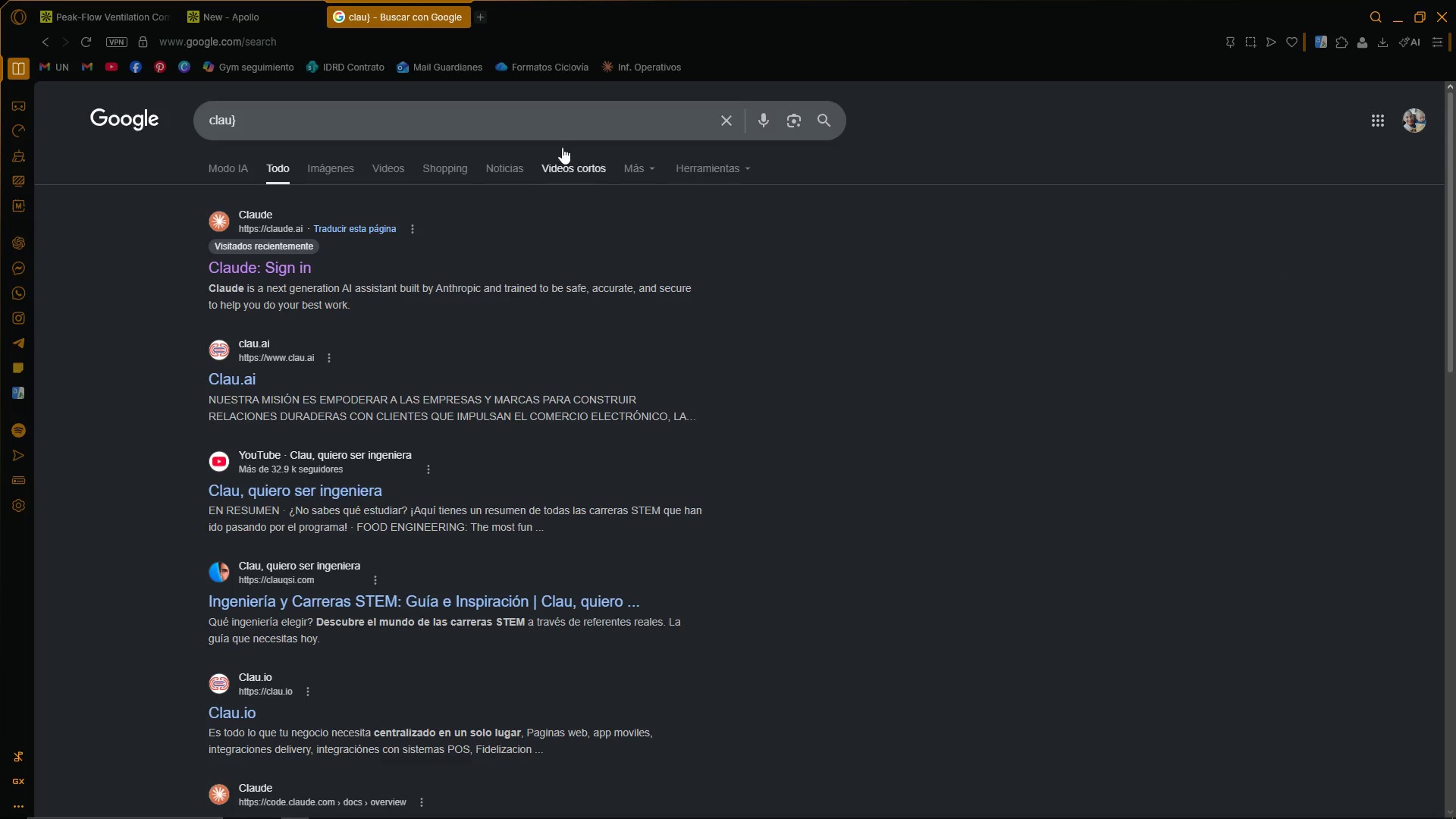 
left_click([450, 129])
 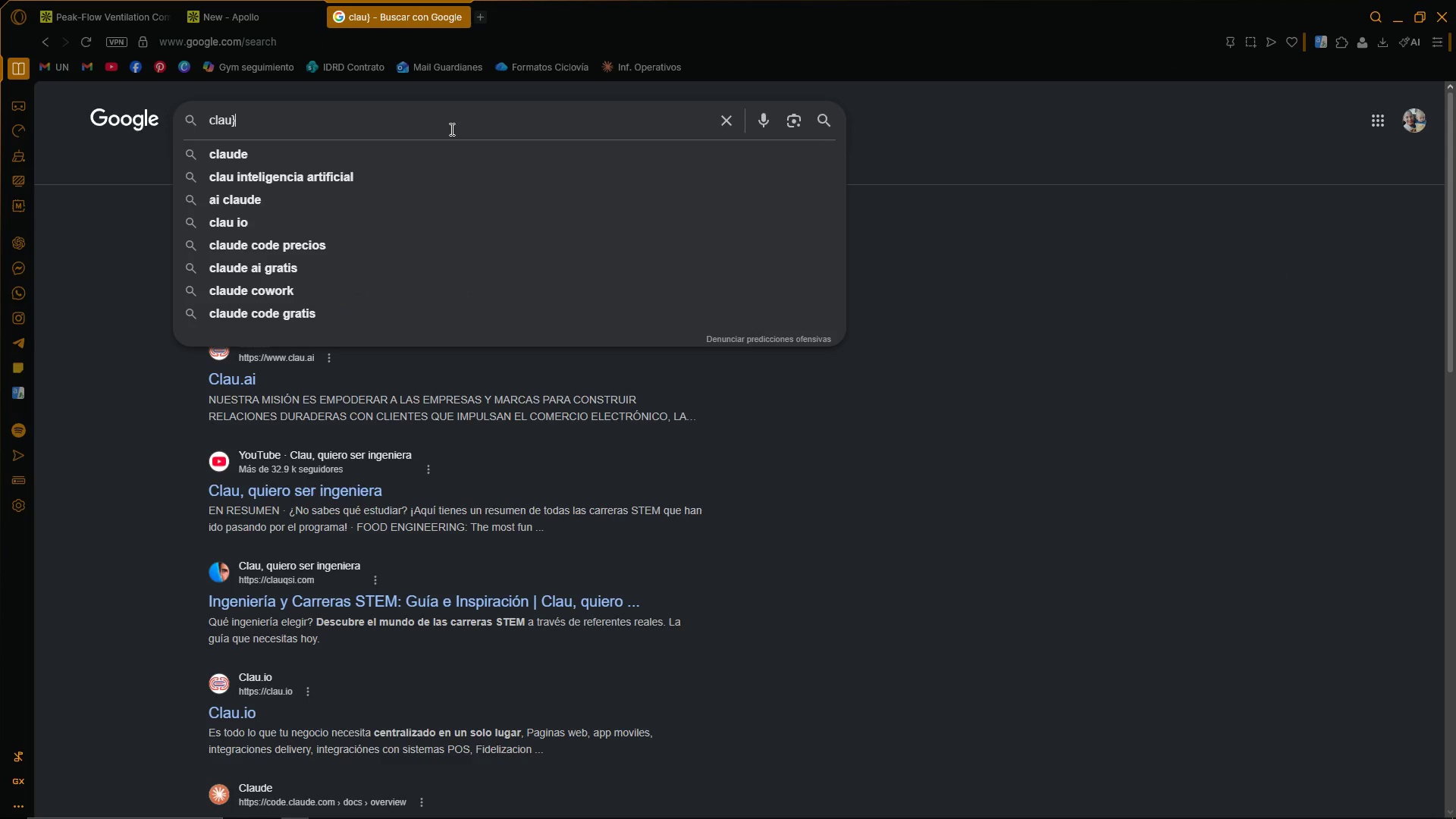 
type(sf)
key(Backspace)
key(Backspace)
key(Backspace)
type(D)
key(Backspace)
 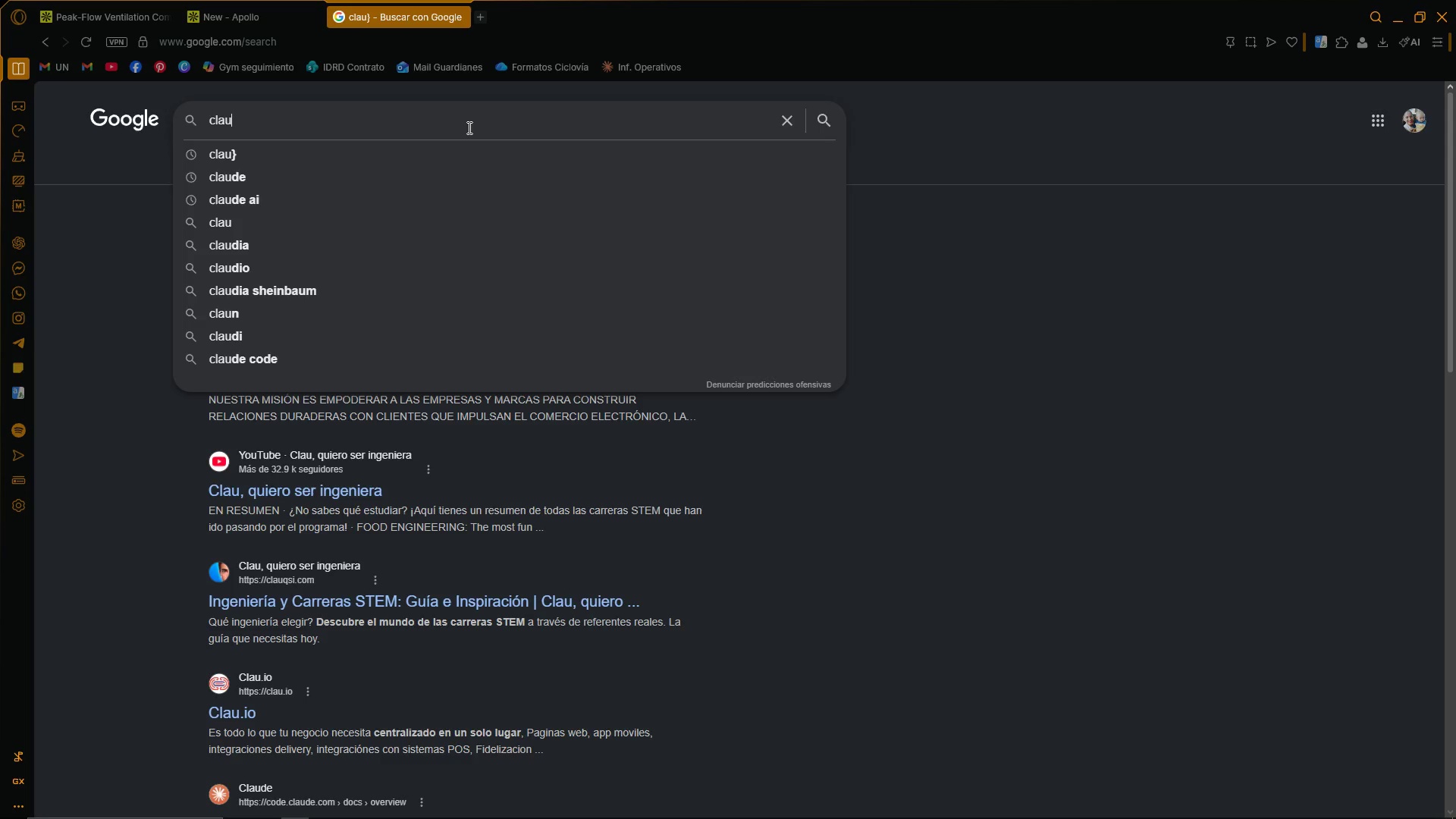 
key(Control+C)
 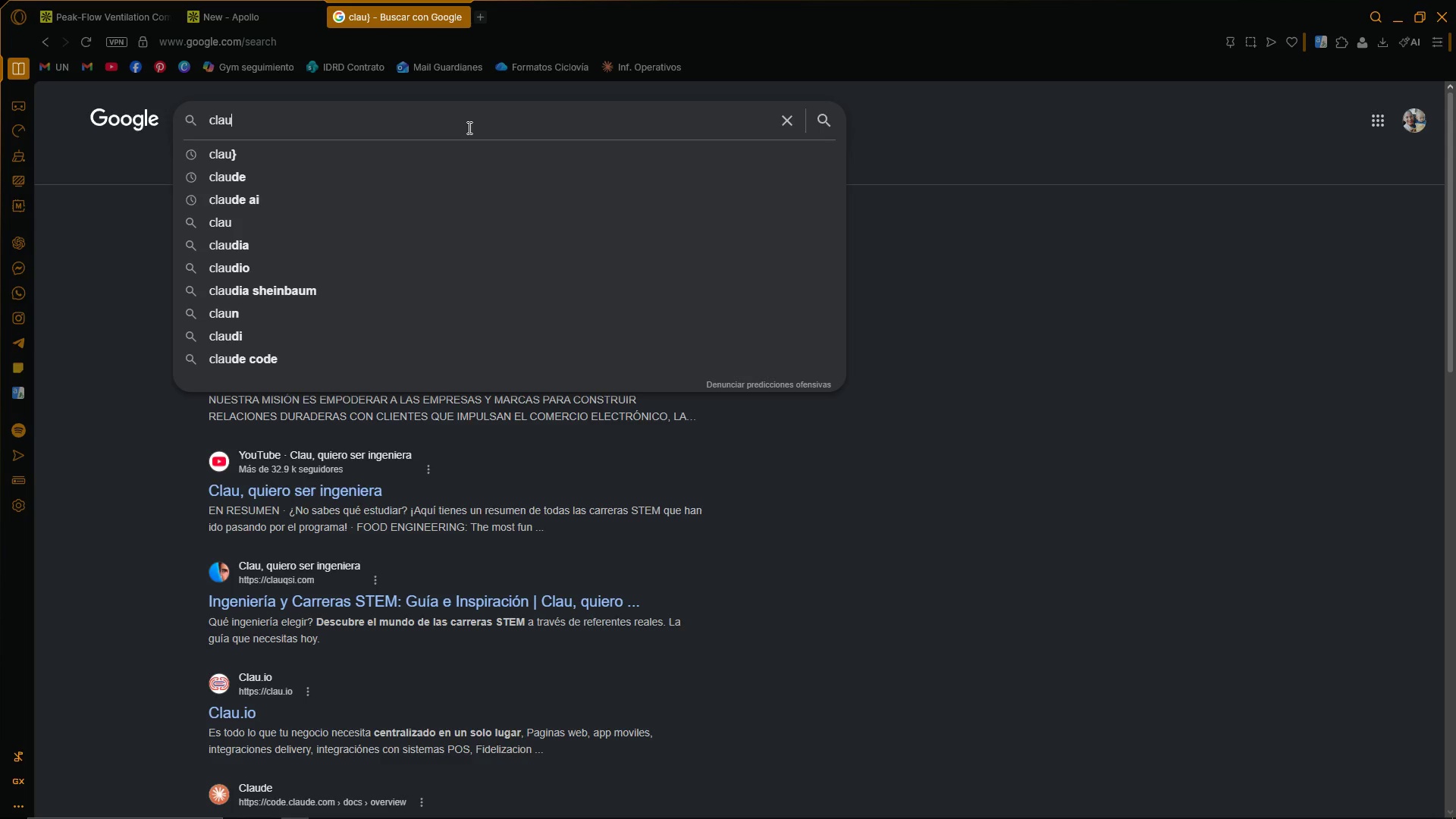 
key(Control+X)
 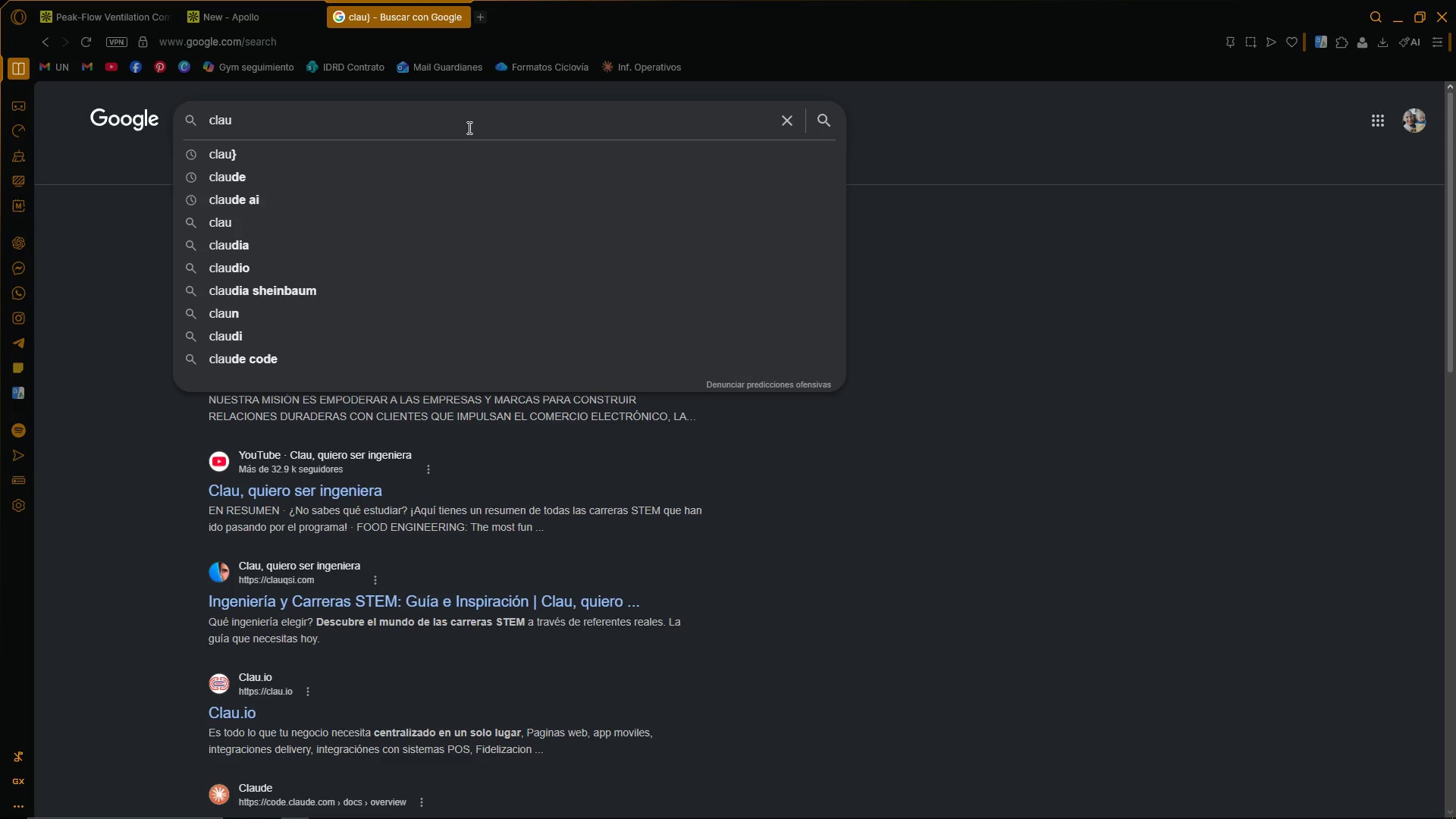 
key(Control+Z)
 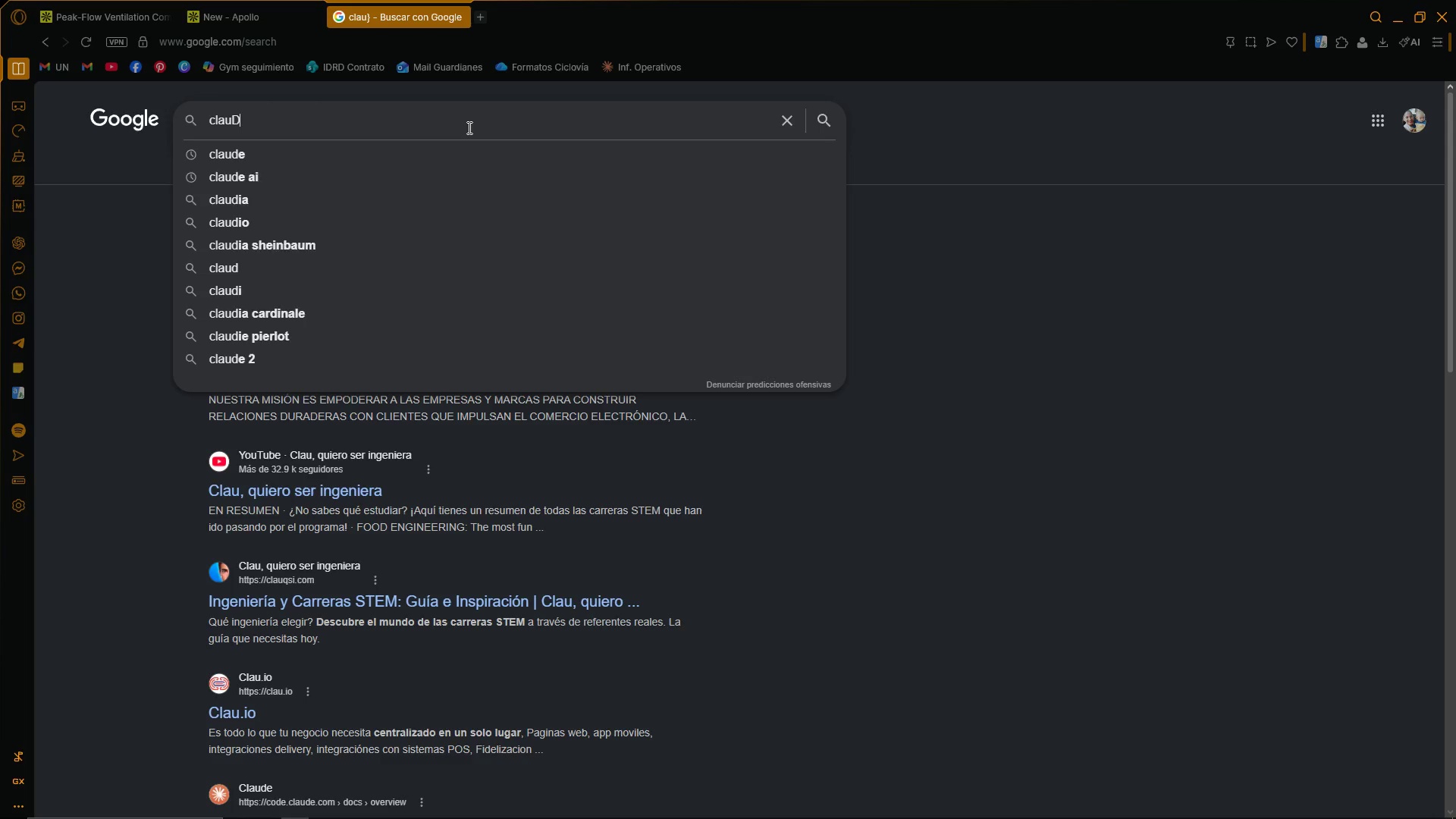 
key(Backspace)
 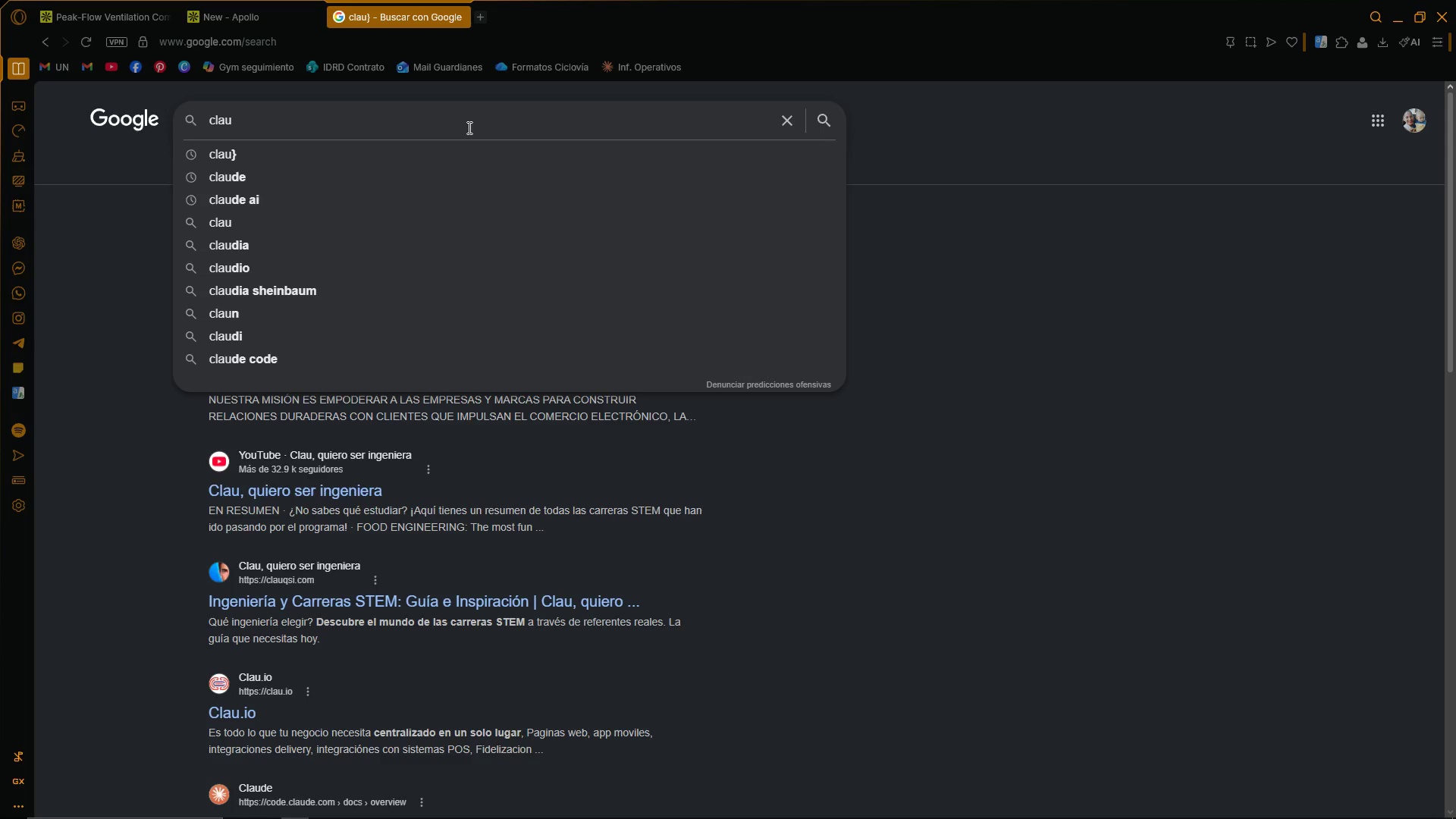 
key(Alt+AltLeft)
 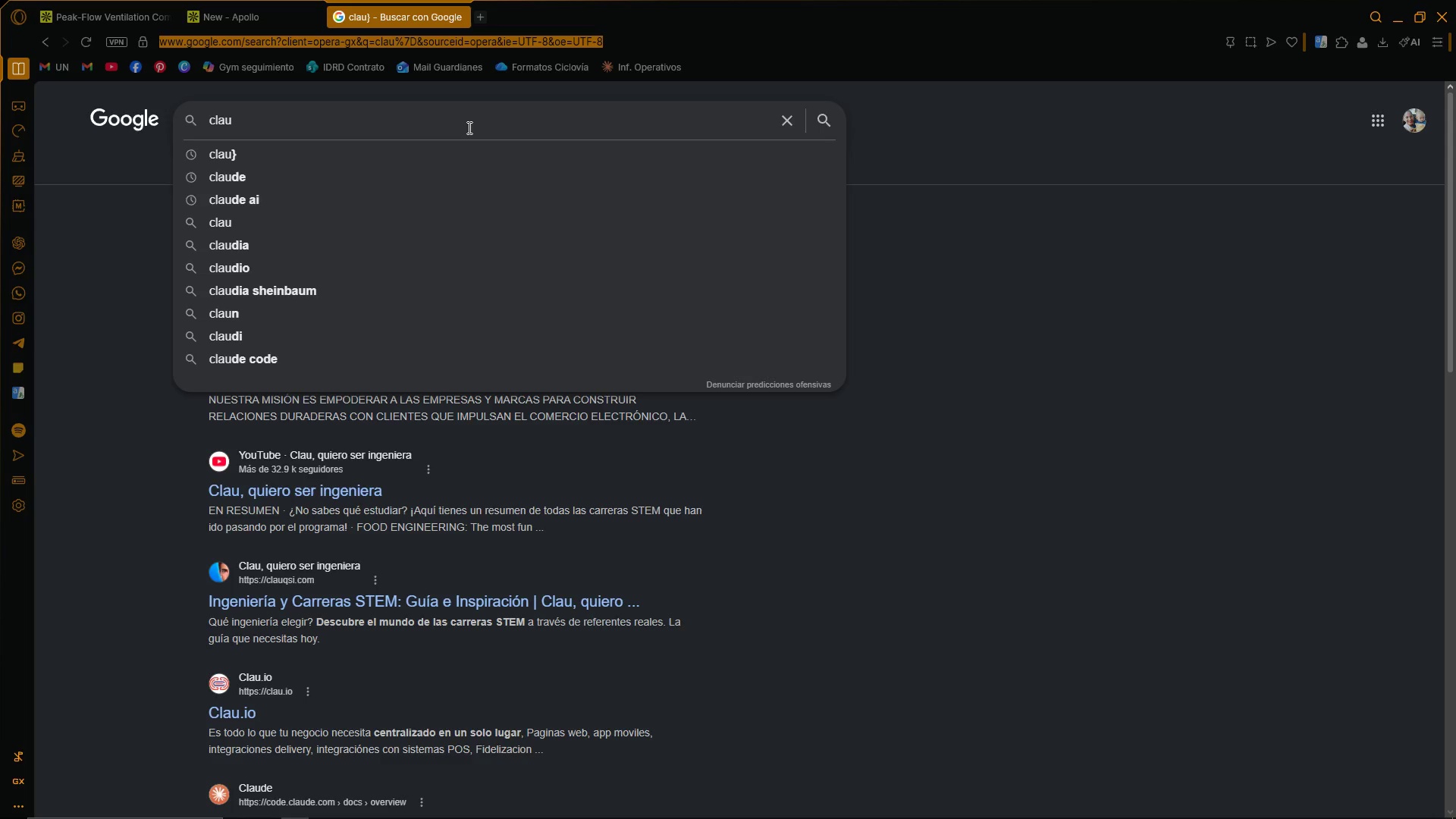 
key(Alt+D)
 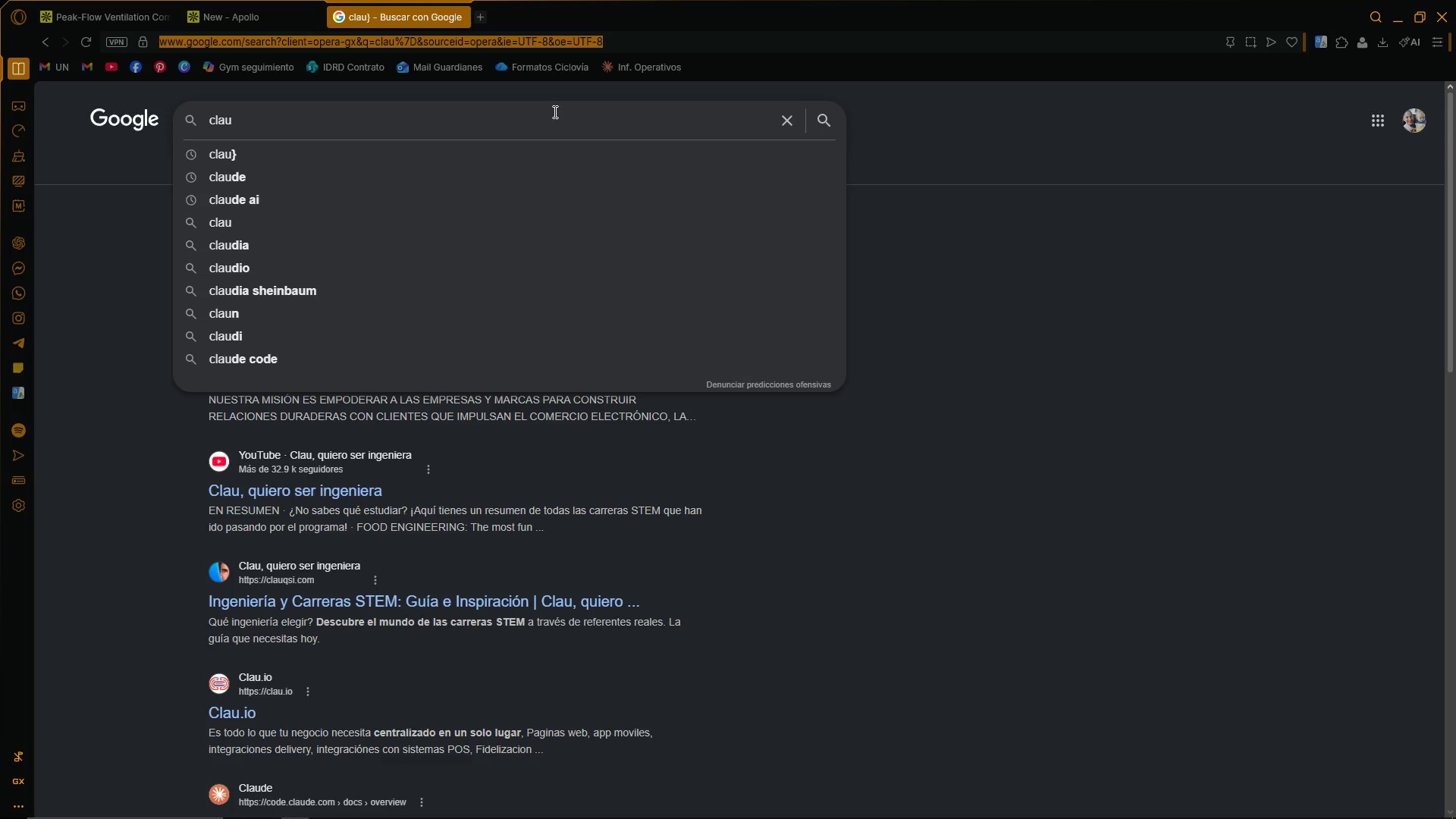 
left_click([554, 111])
 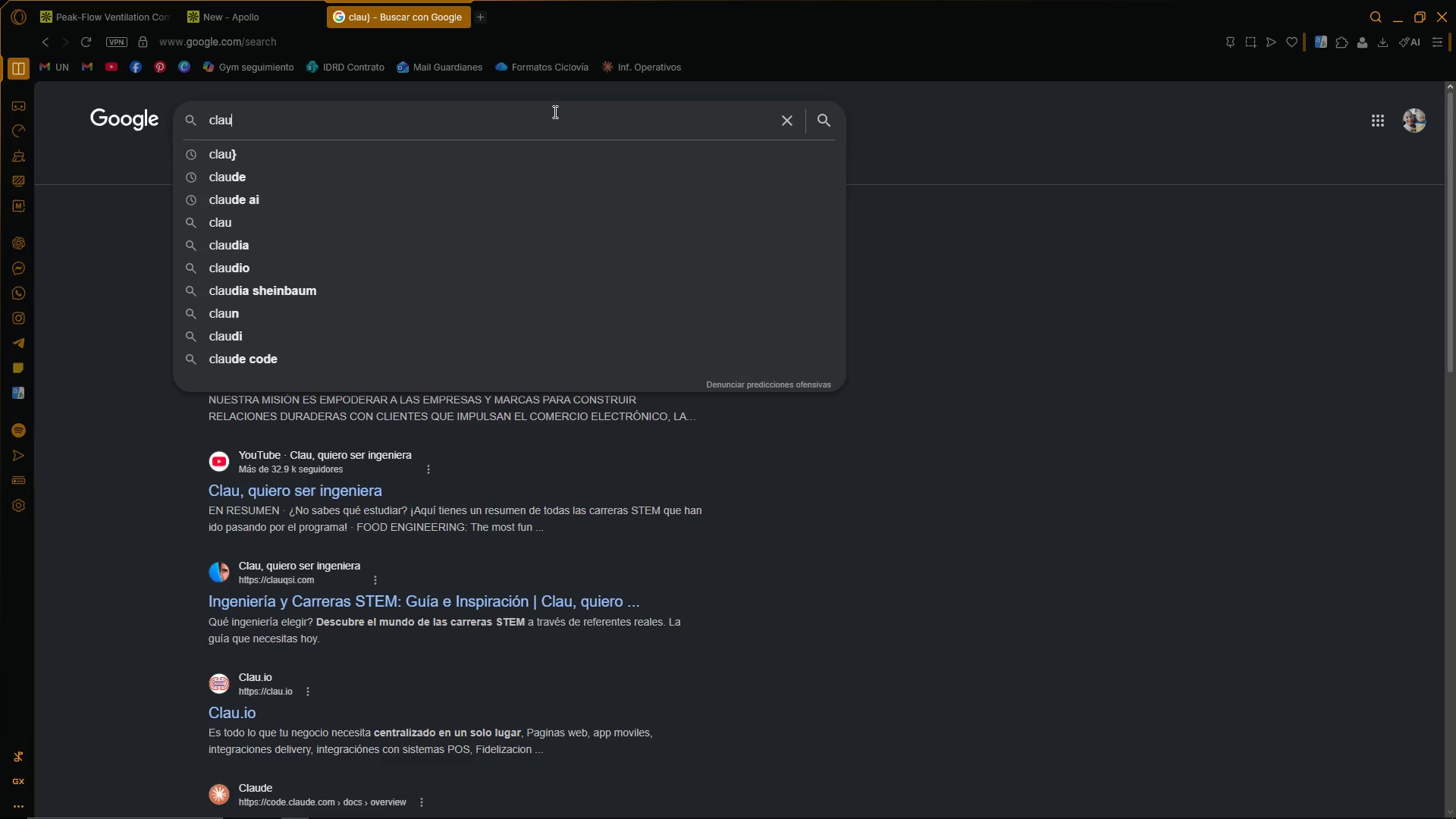 
wait(8.11)
 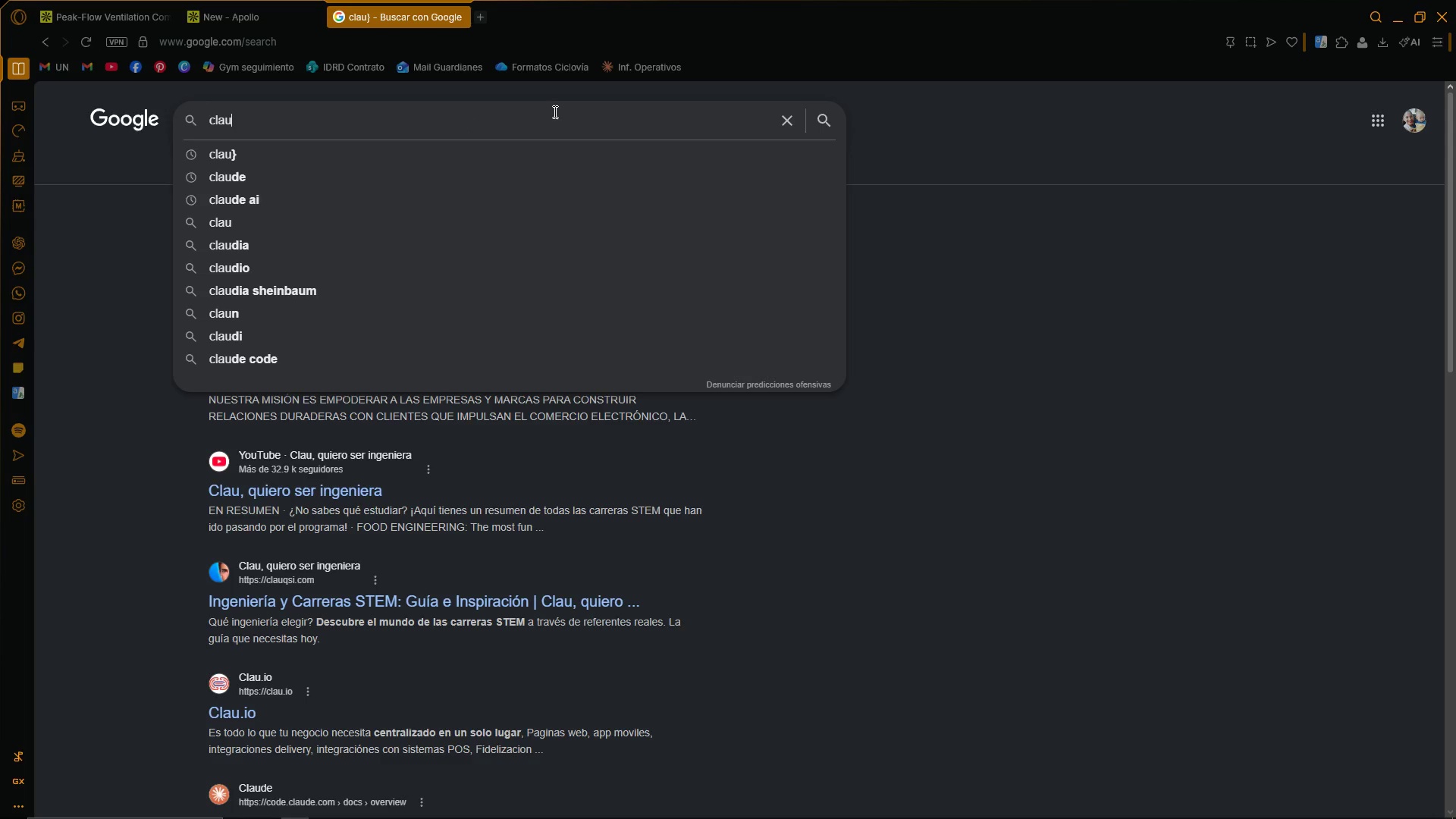 
key(ArrowUp)
 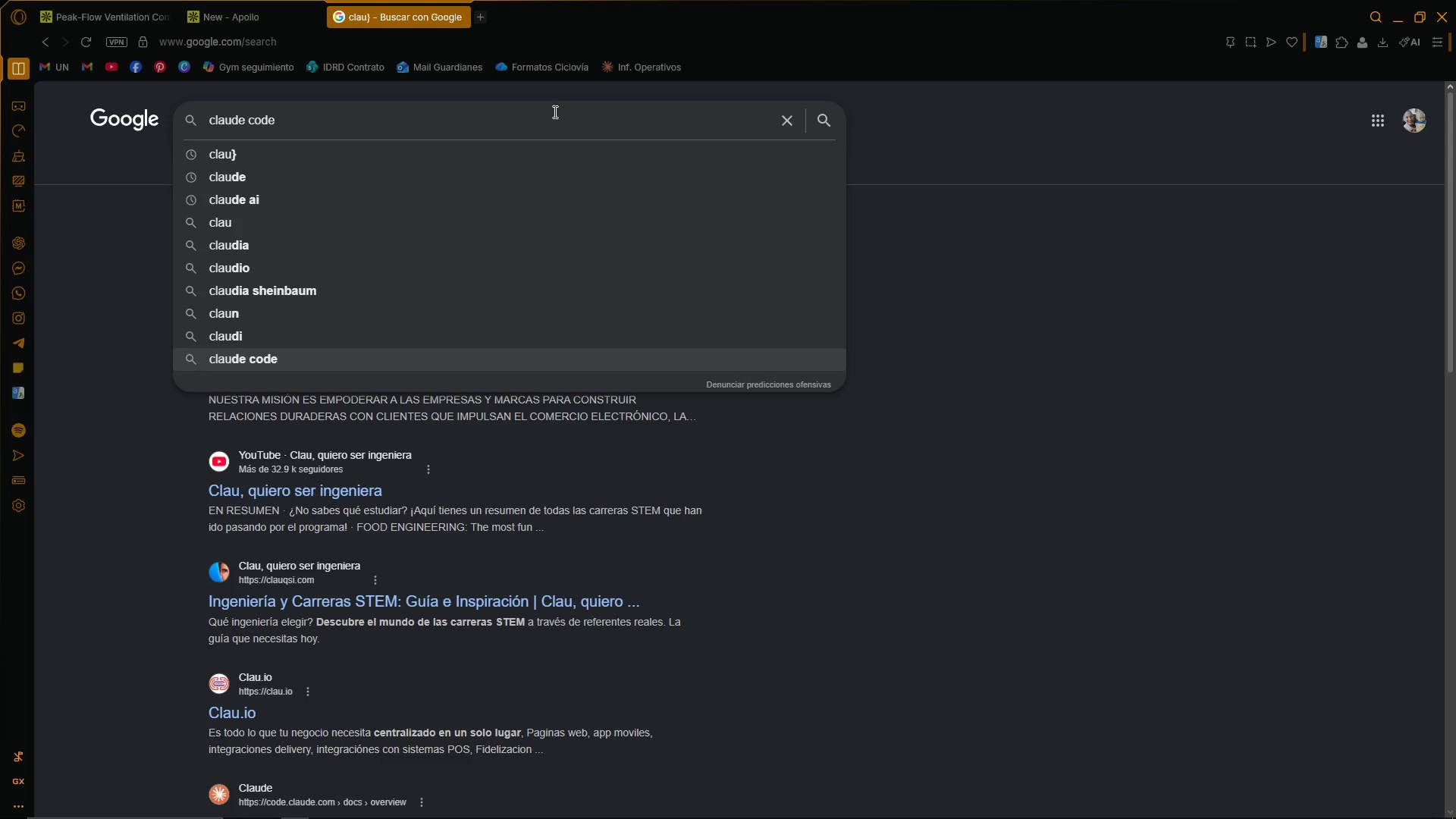 
key(PageDown)
 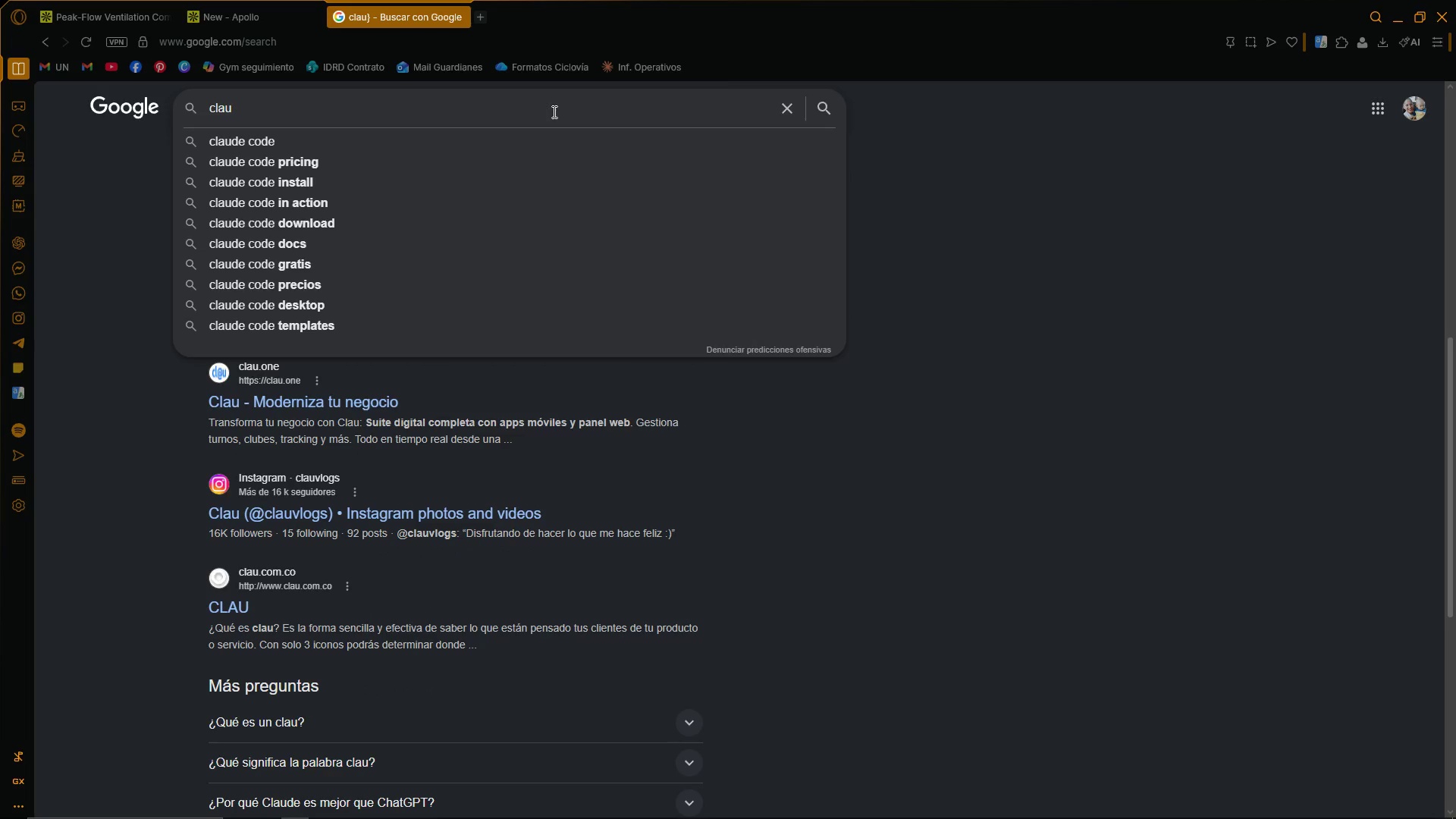 
key(Backquote)
 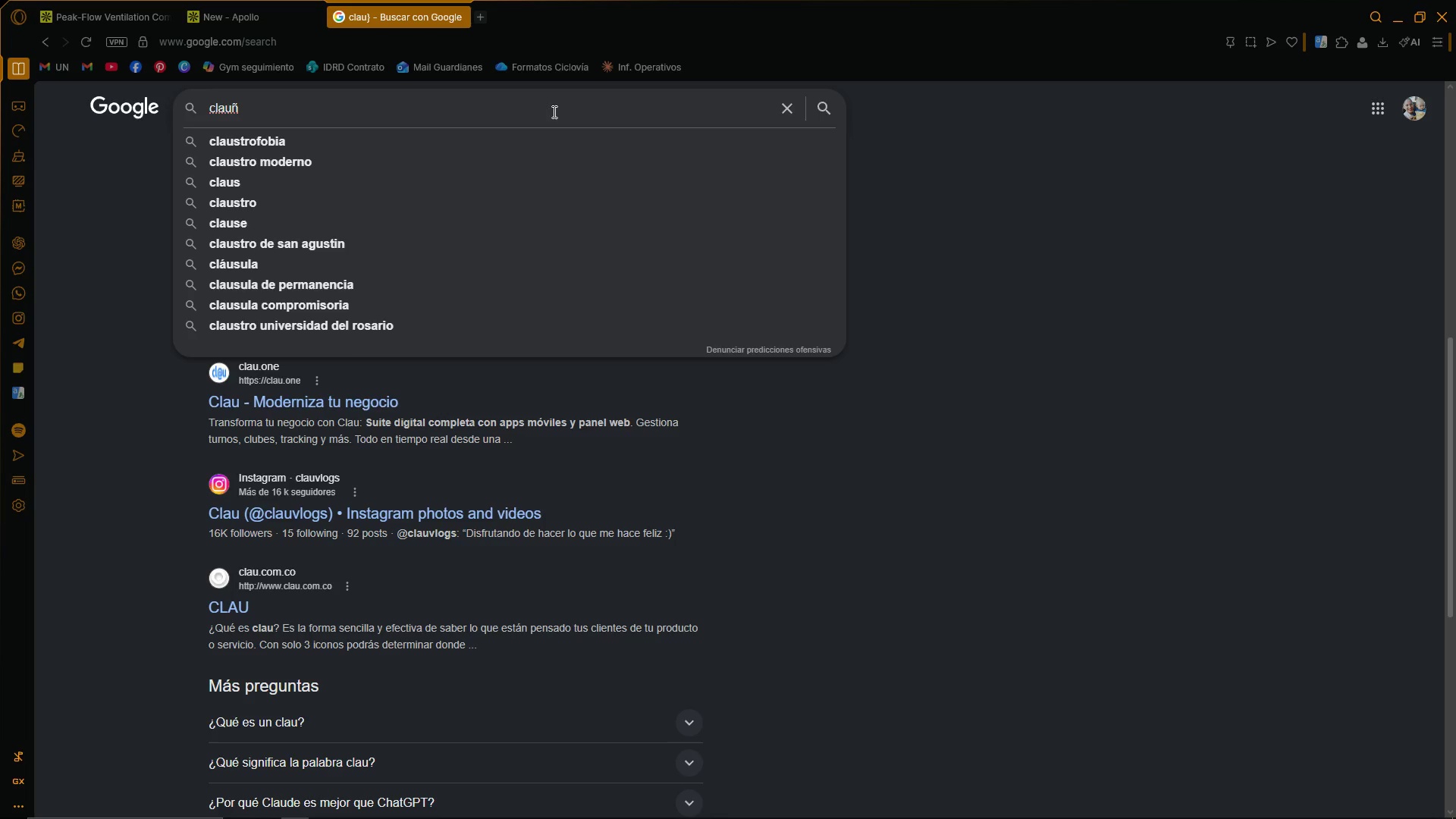 
type(ad)
 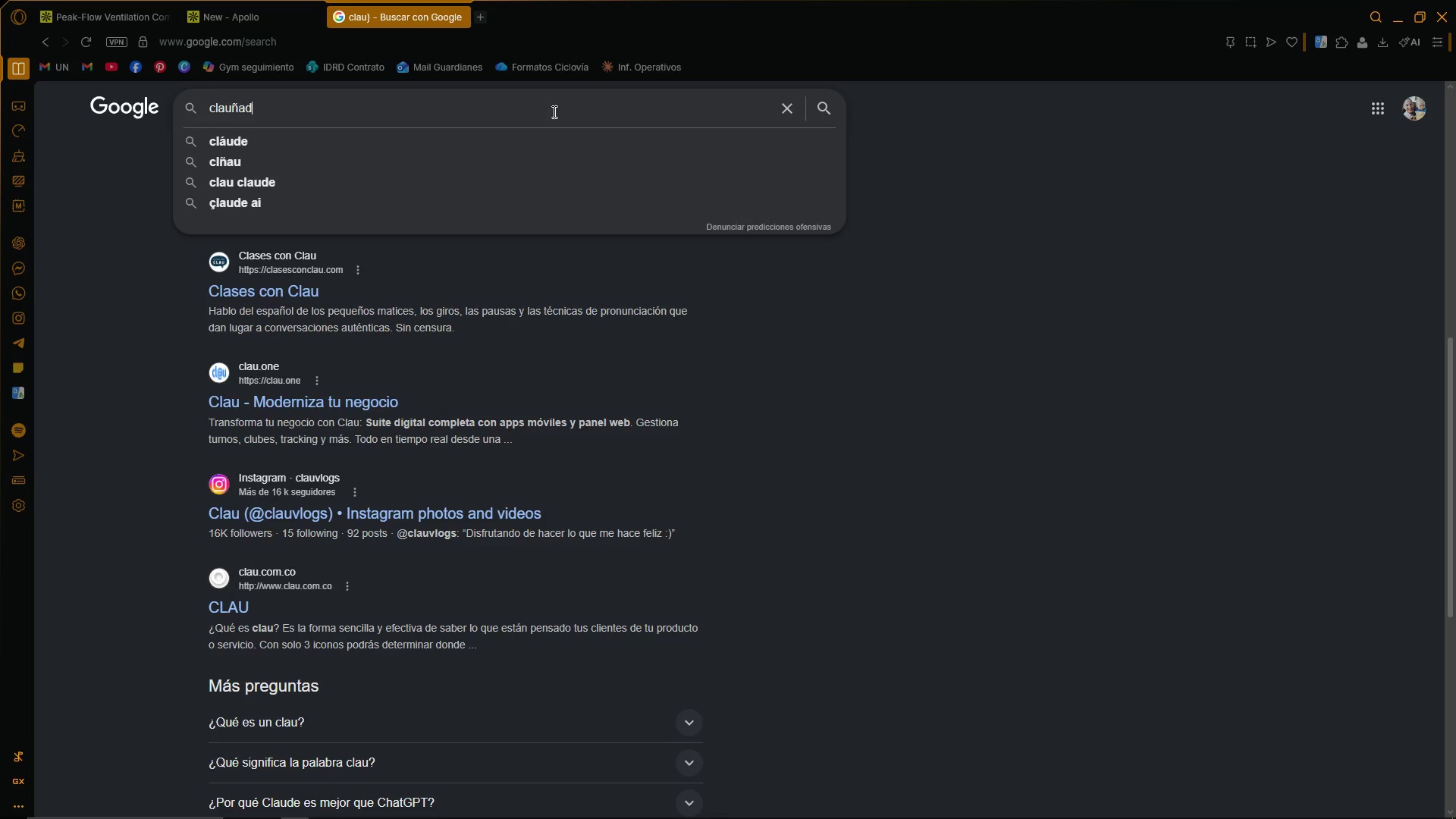 
left_click([553, 111])
 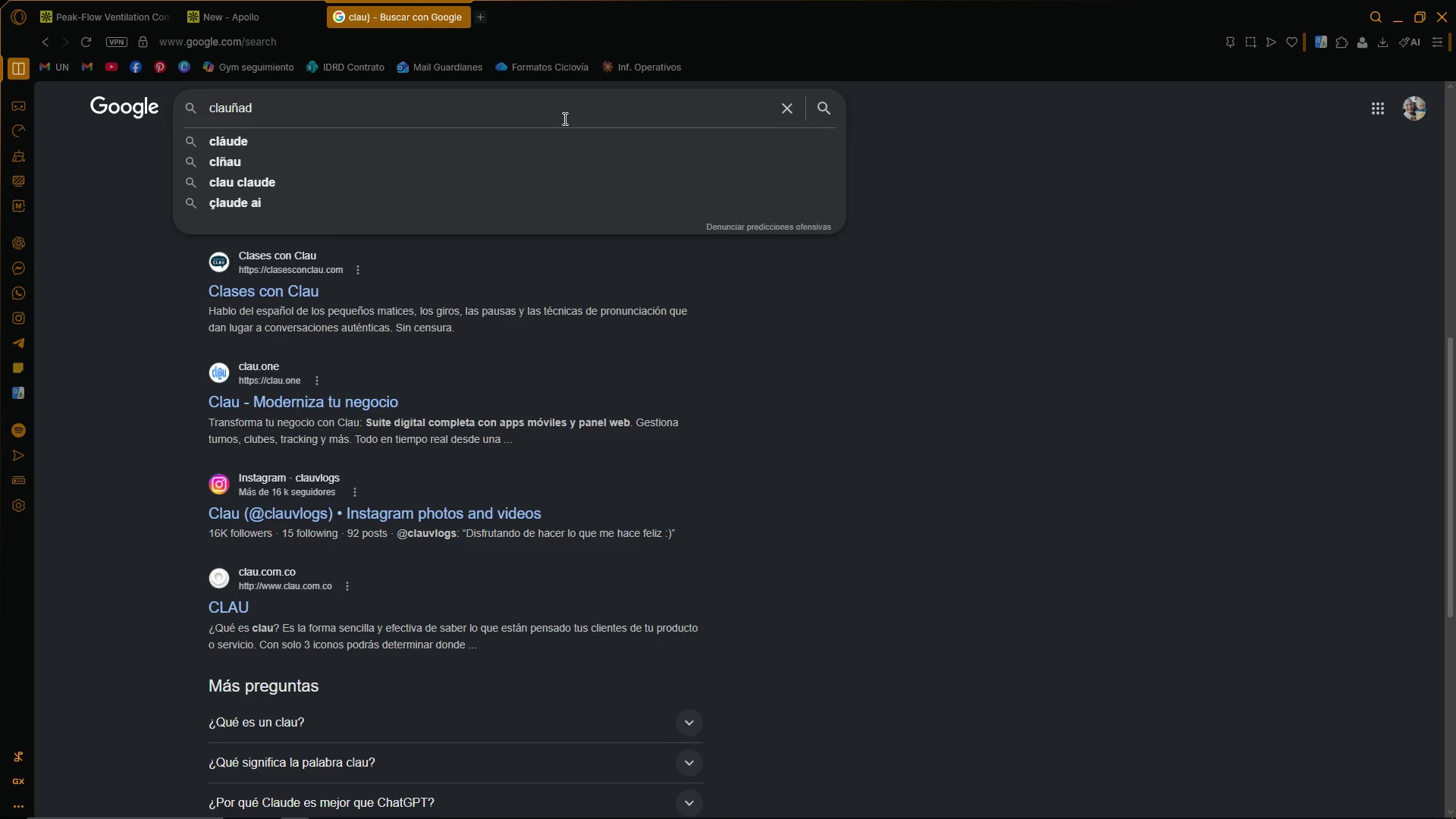 
key(Backspace)
 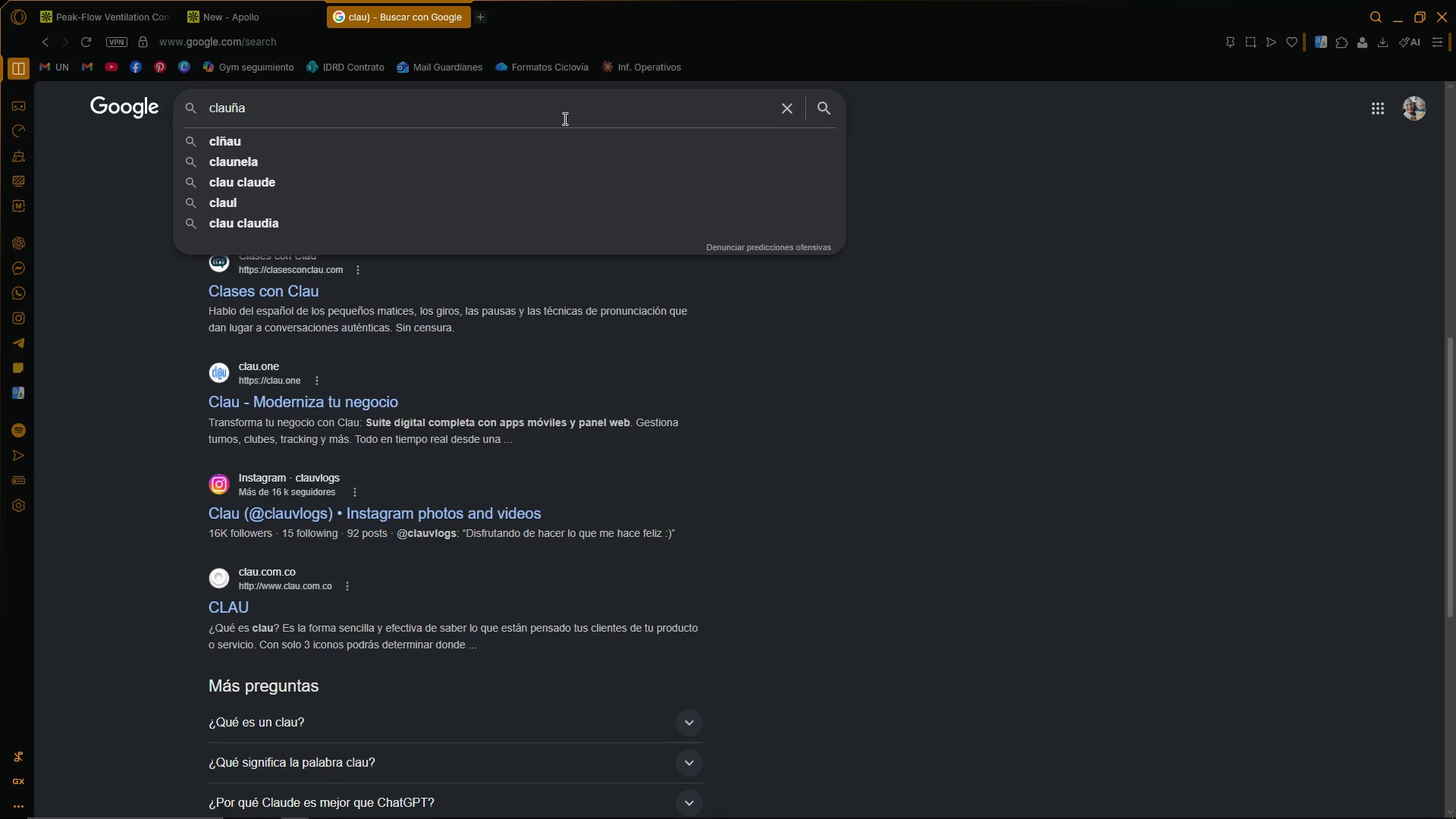 
key(Backspace)
 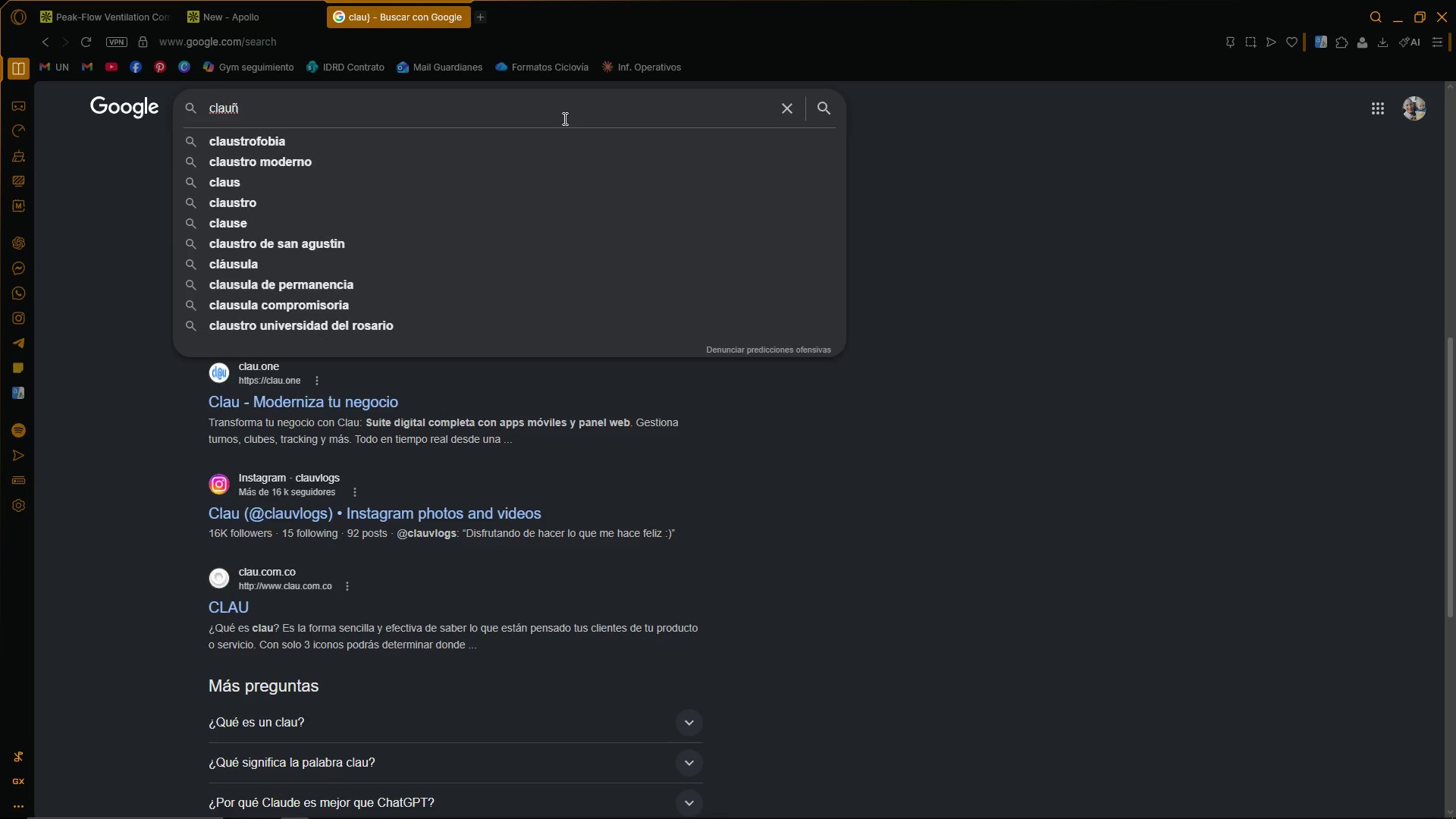 
key(Backspace)
 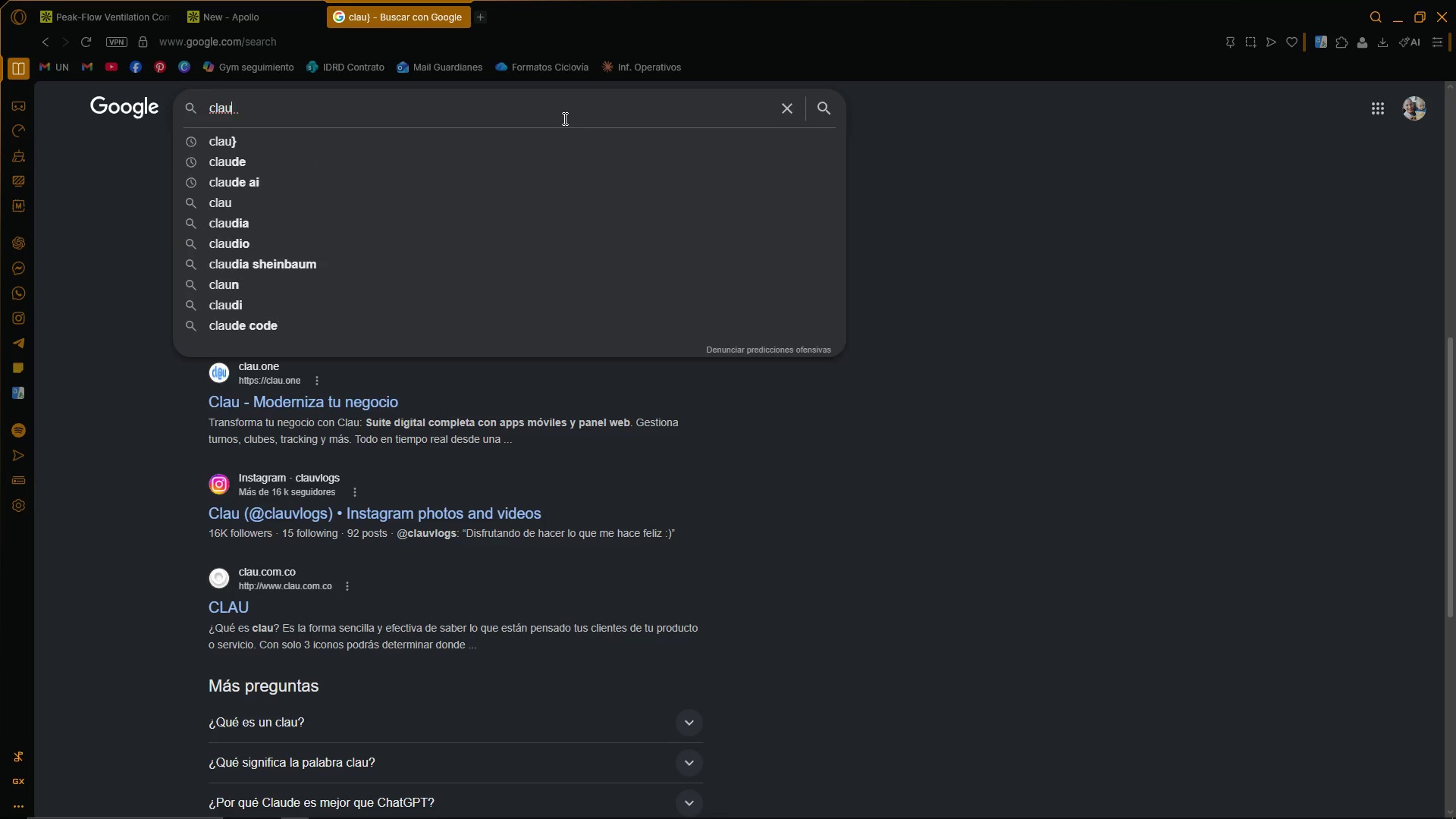 
key(Backspace)
 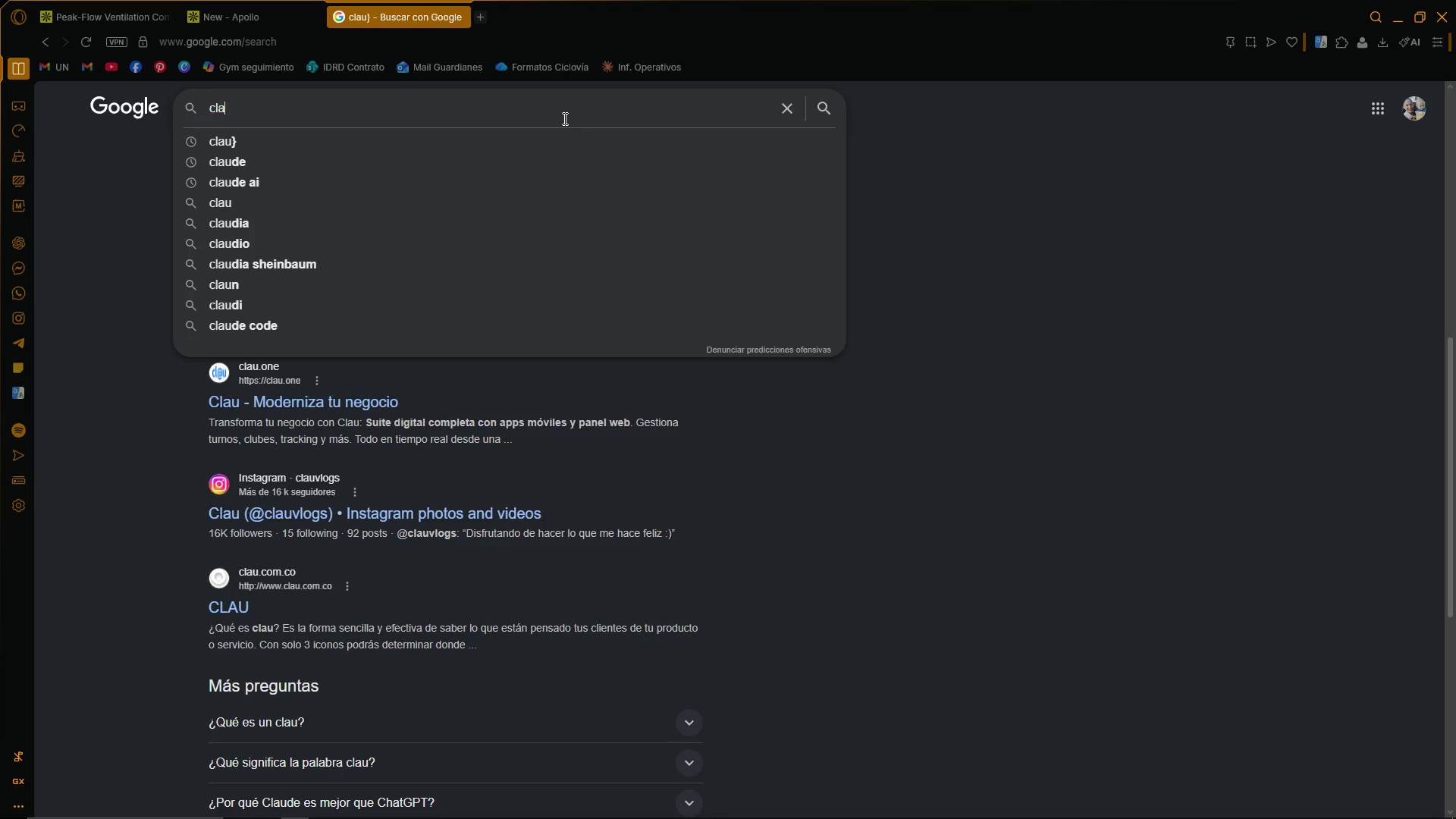 
key(Backspace)
 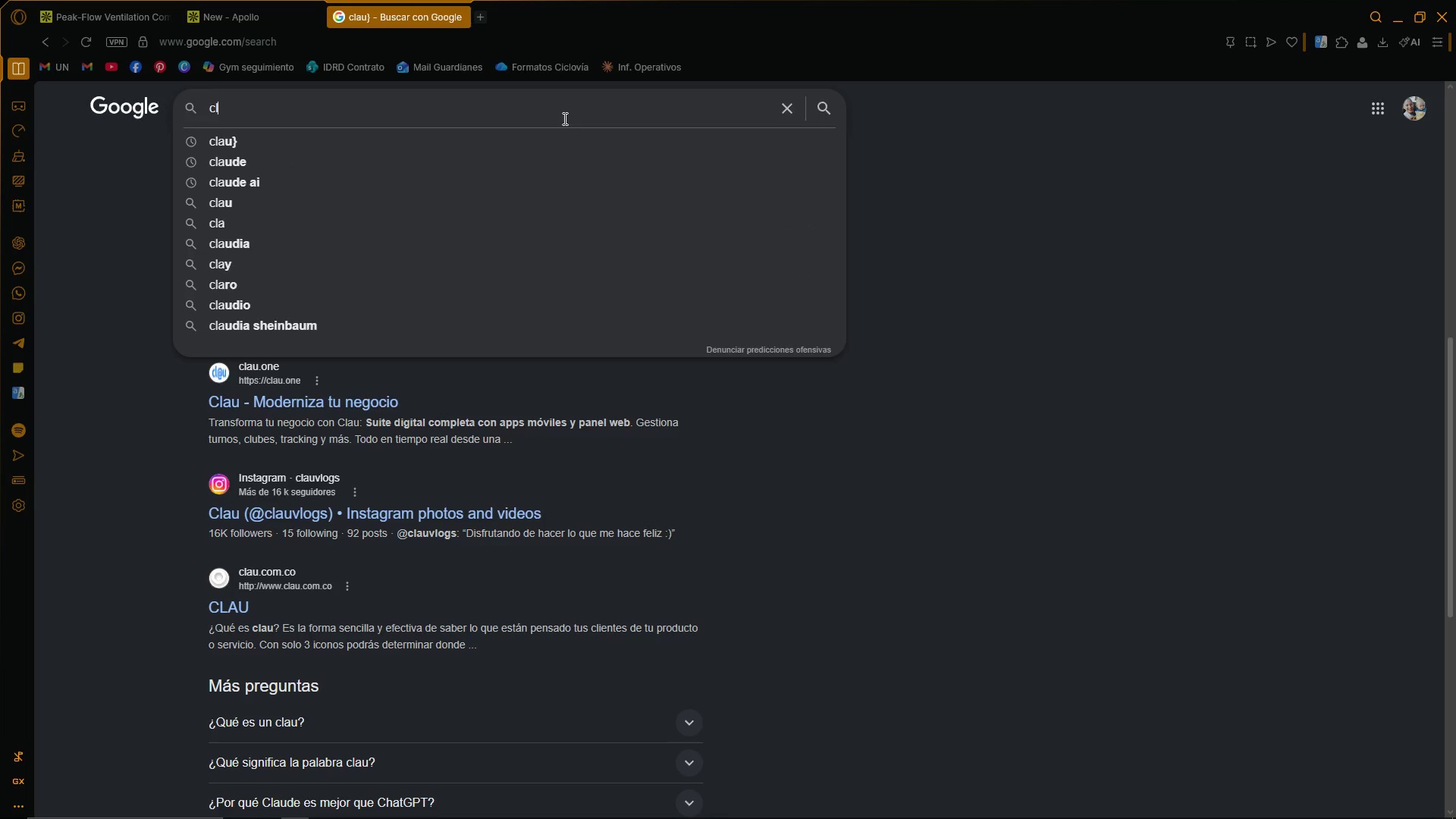 
key(Backspace)
 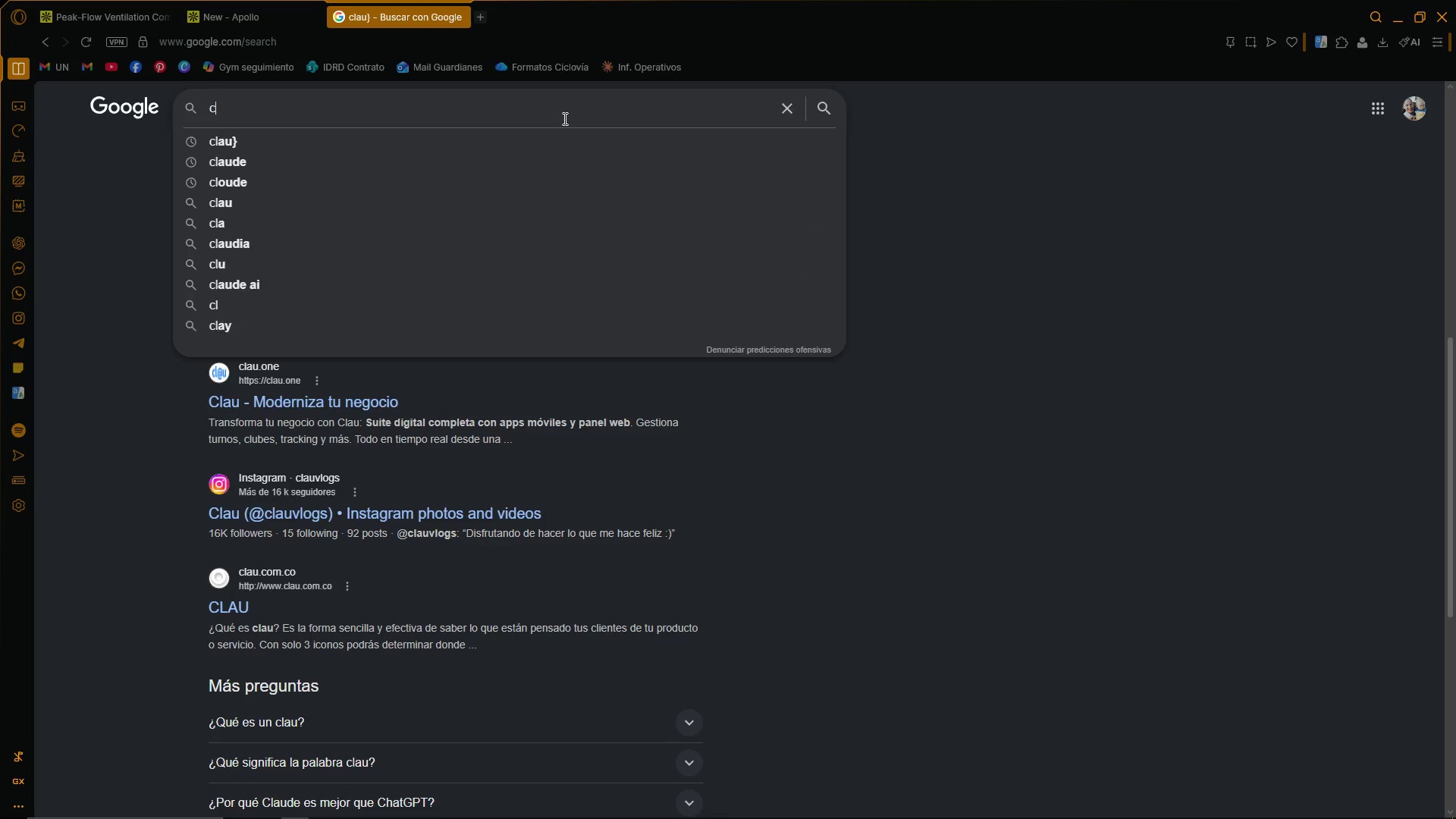 
key(Backspace)
 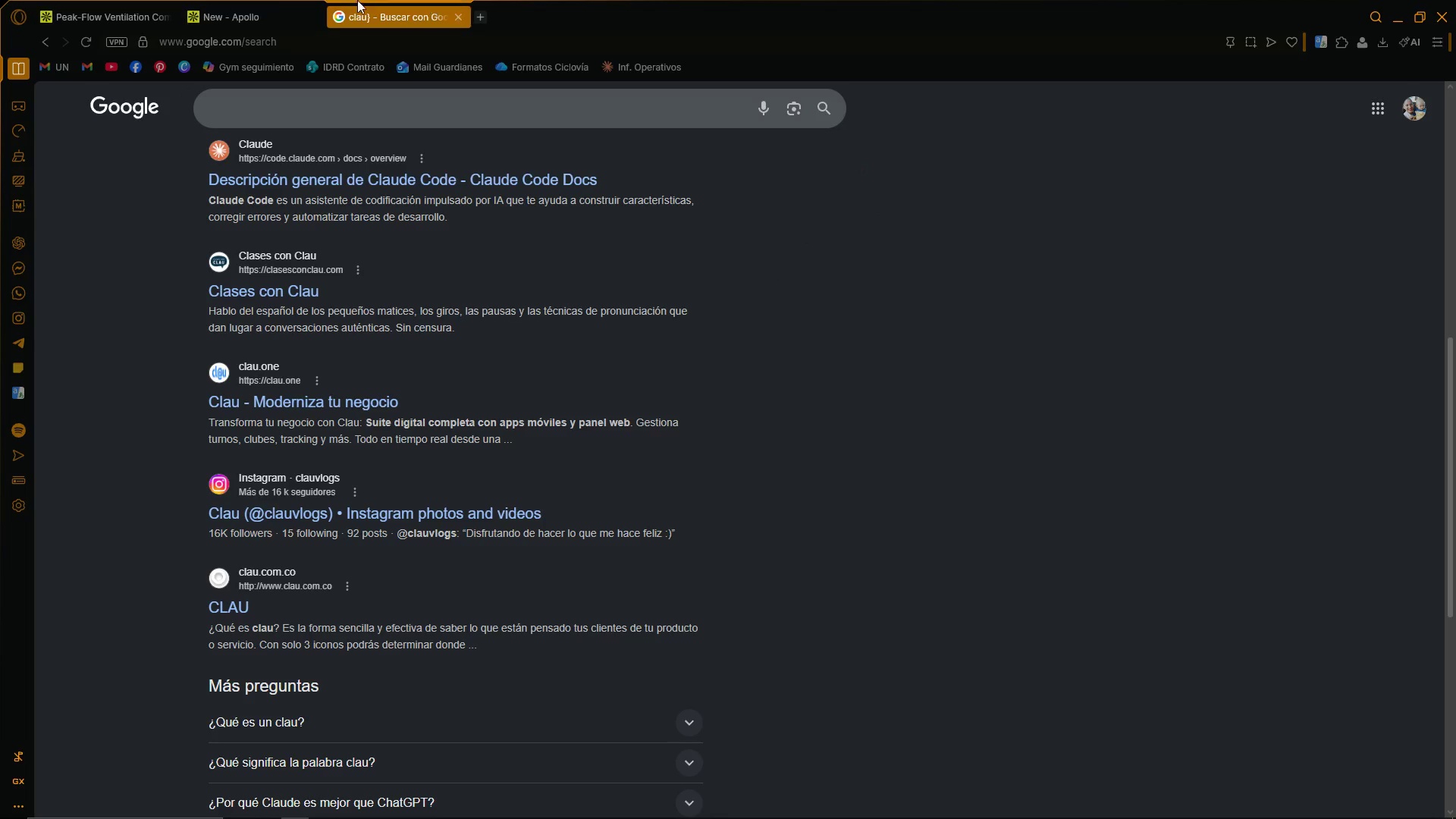 
left_click([108, 0])
 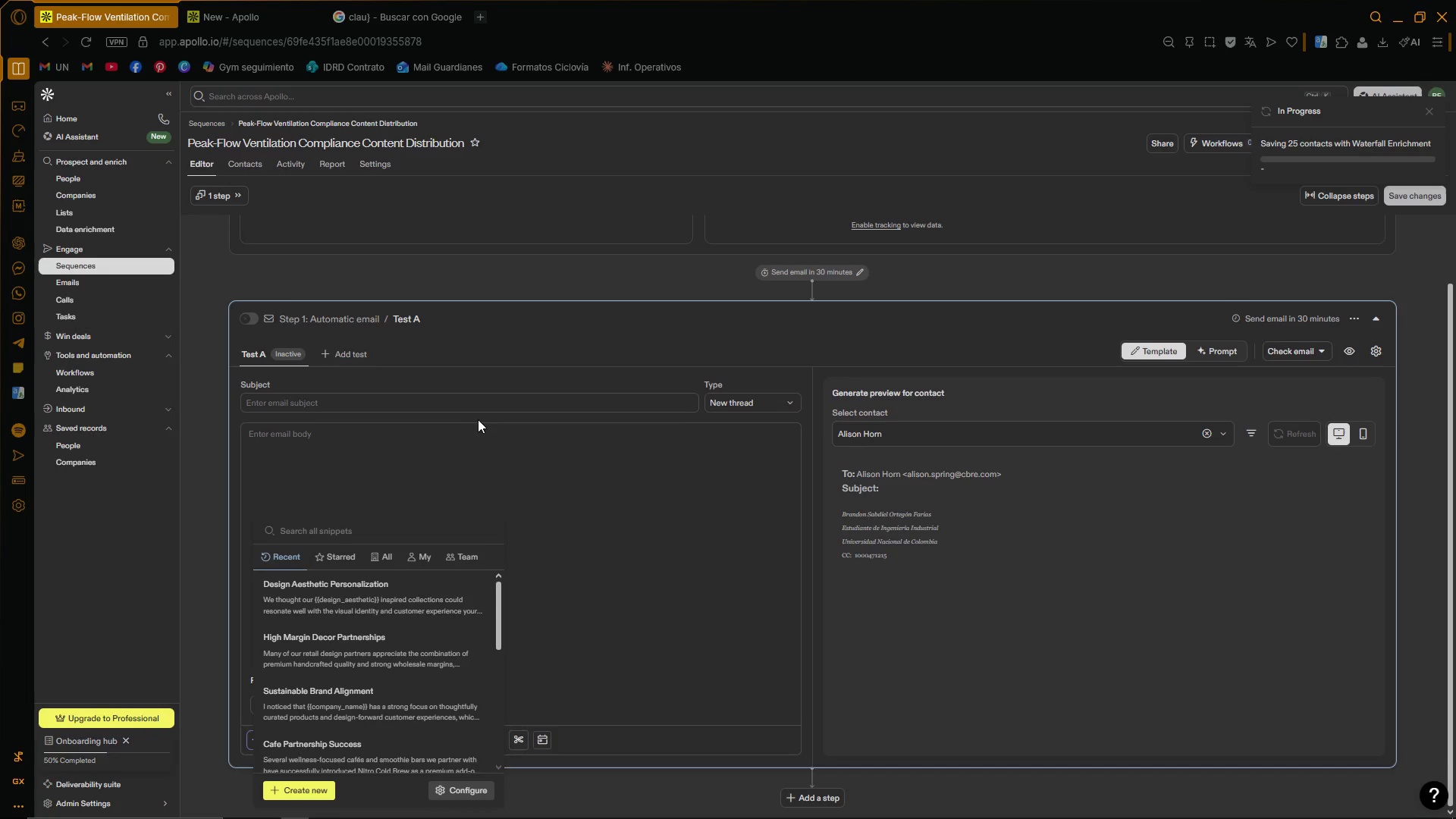 
left_click([399, 457])
 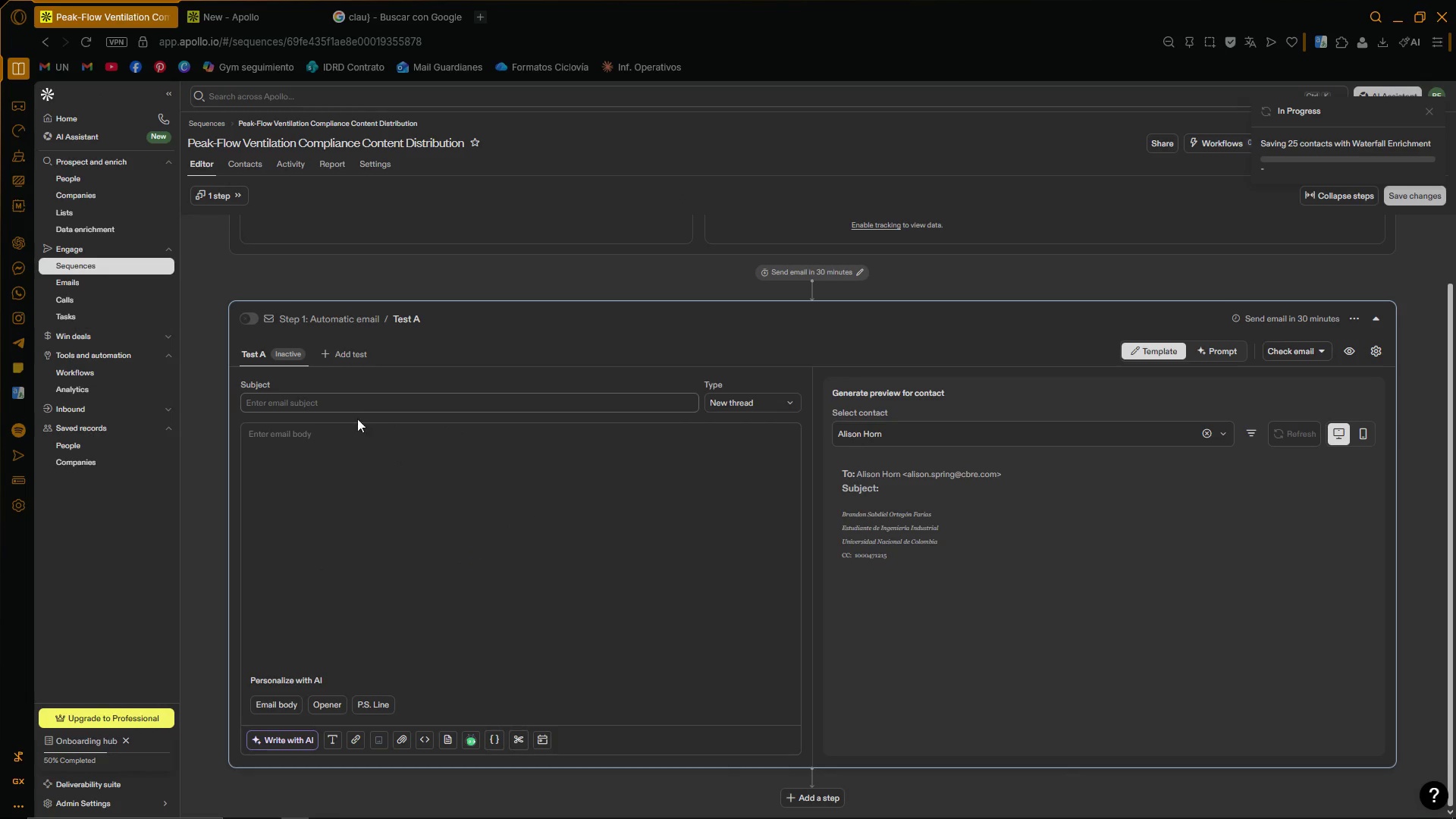 
left_click([416, 449])
 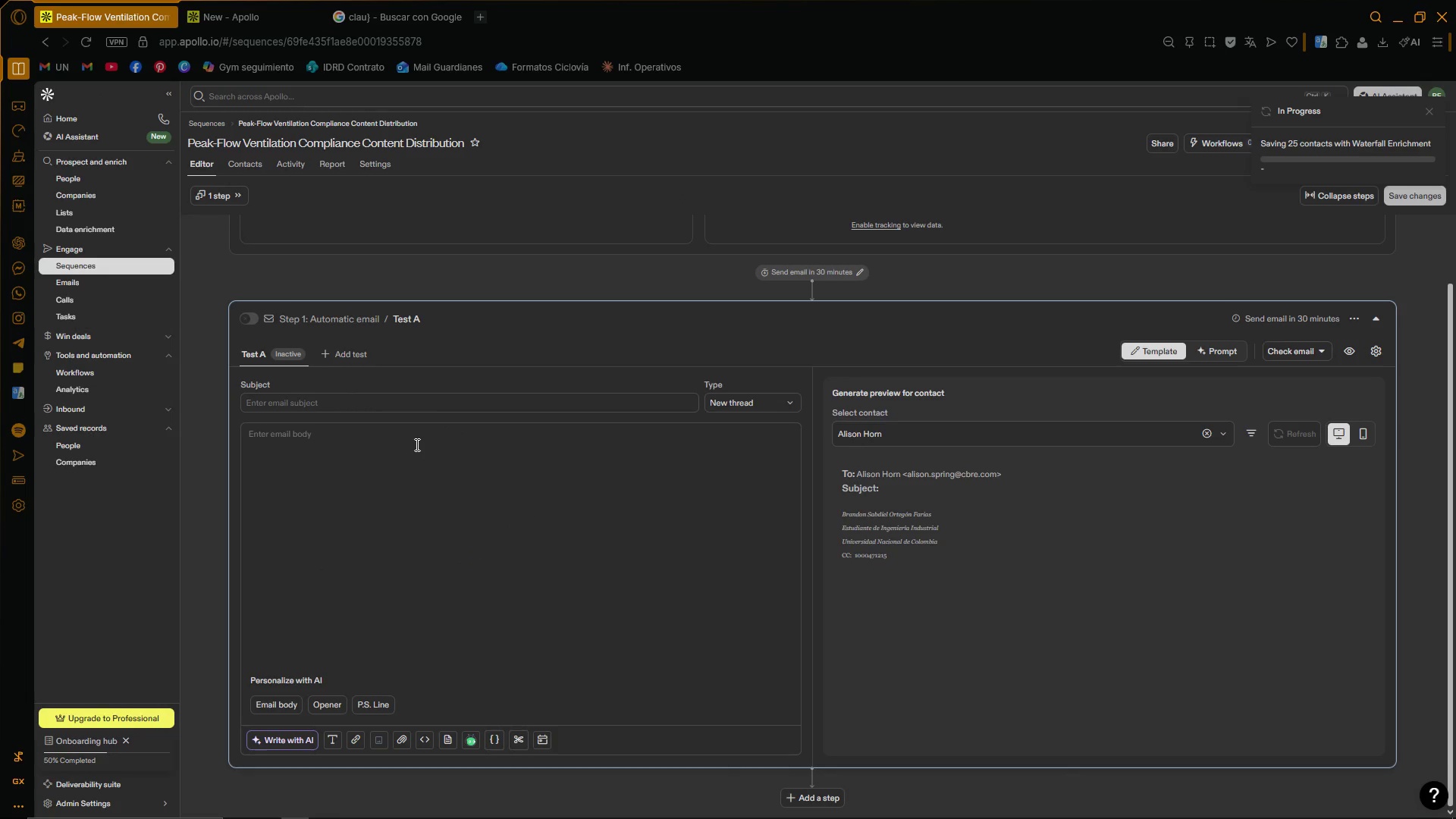 
scroll: coordinate [419, 379], scroll_direction: up, amount: 6.0
 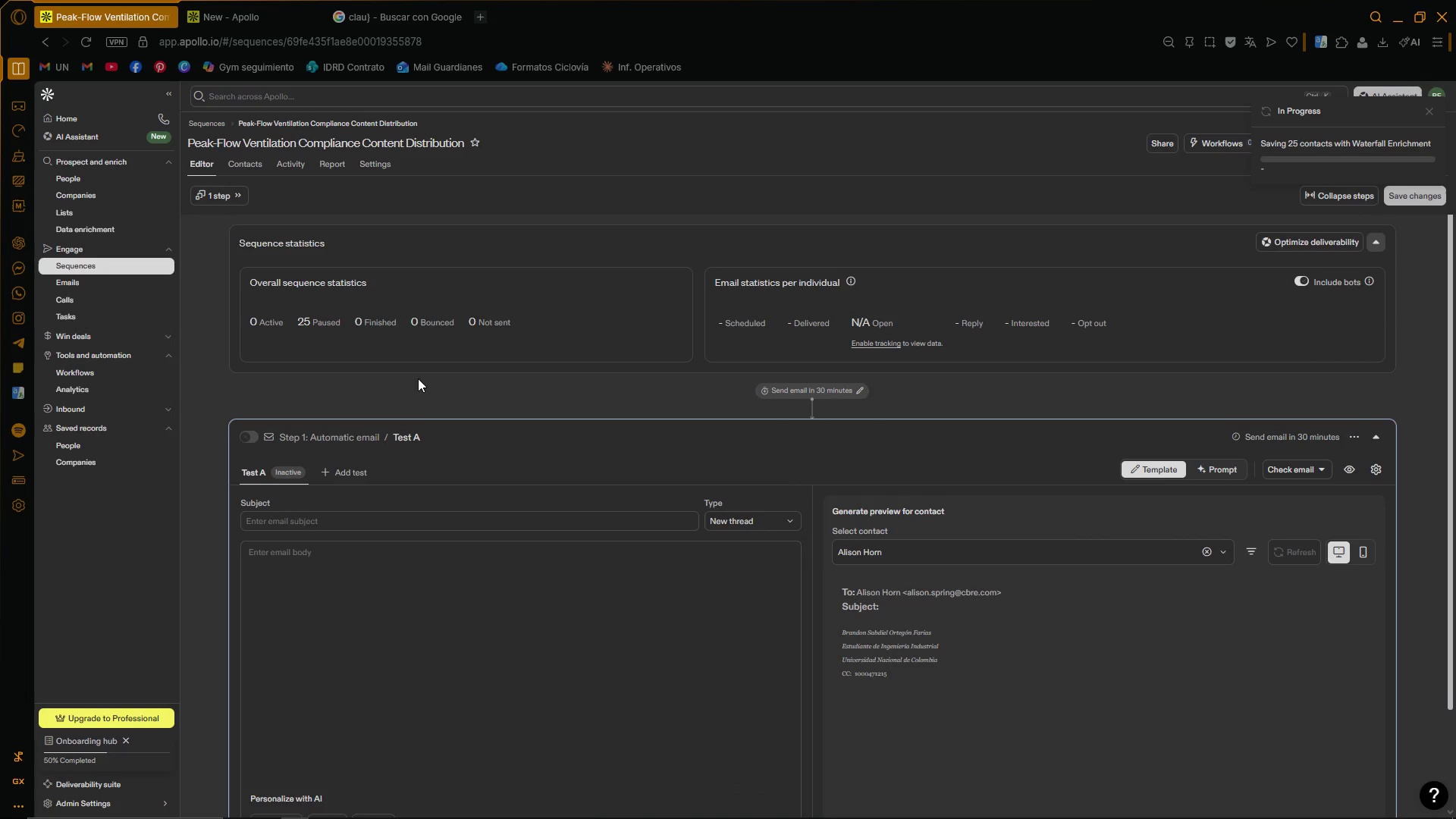 
left_click([257, 0])
 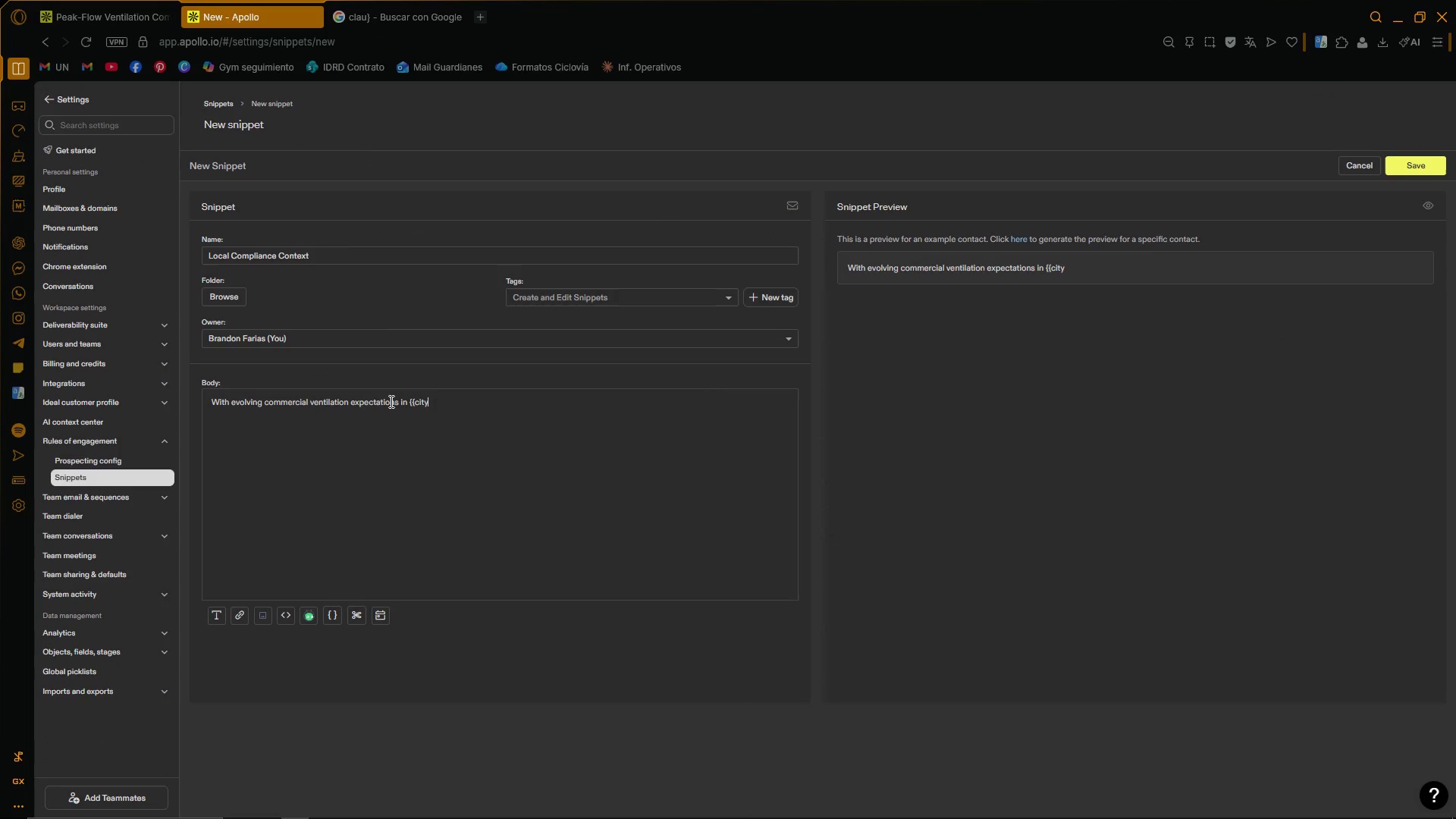 
scroll: coordinate [418, 378], scroll_direction: down, amount: 2.0
 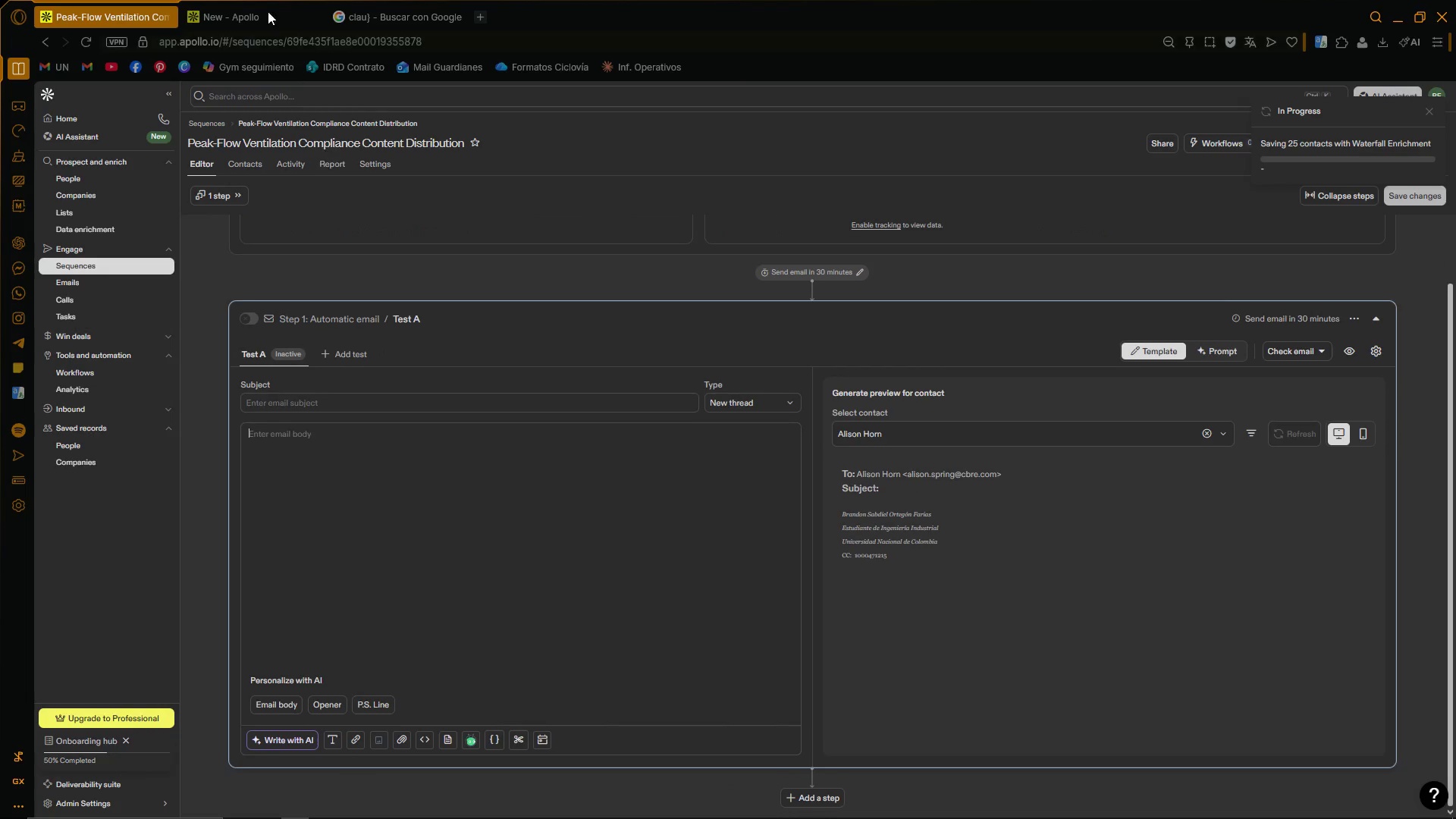 
left_click([561, 434])
 